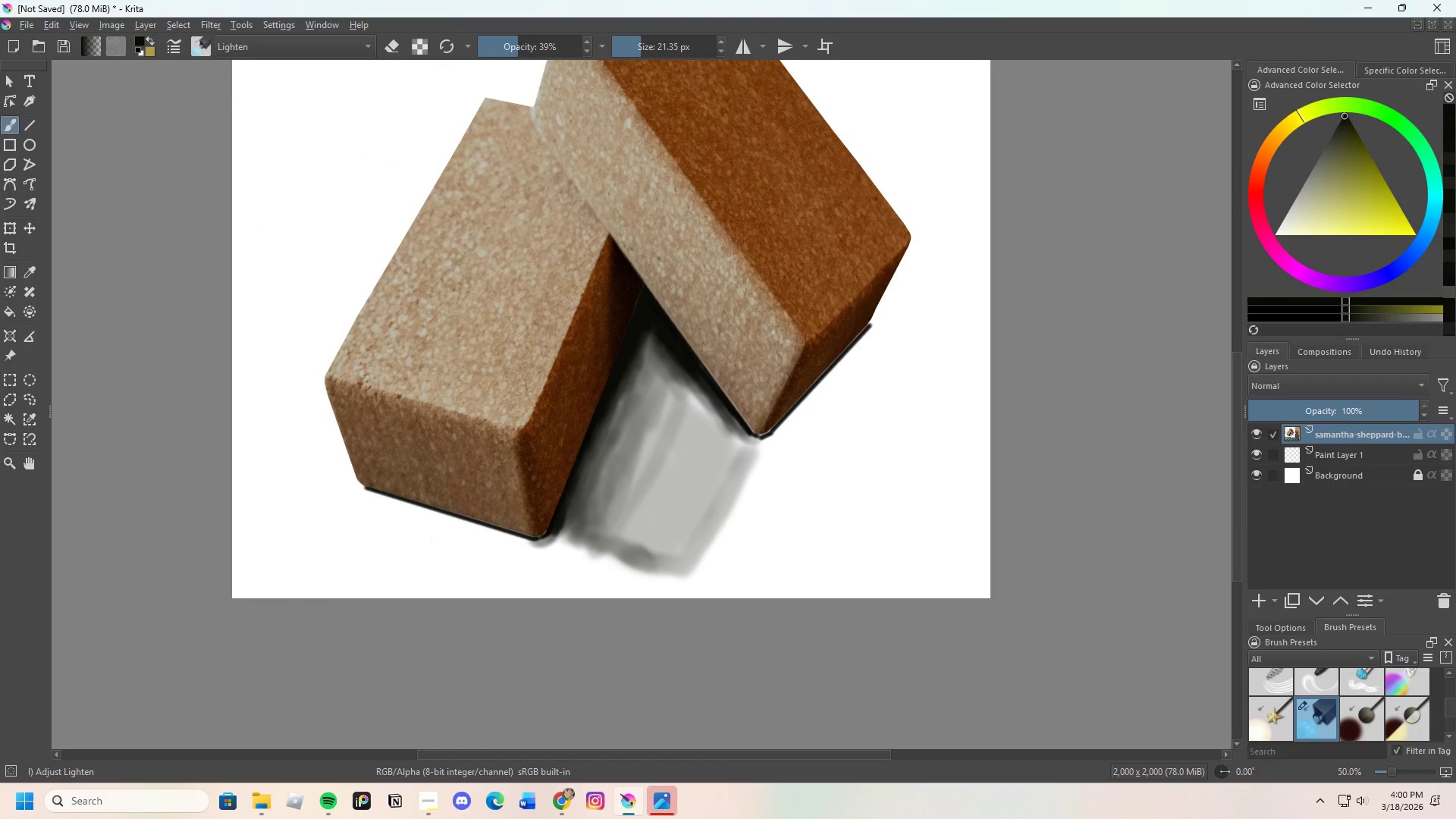 
key(Control+Z)
 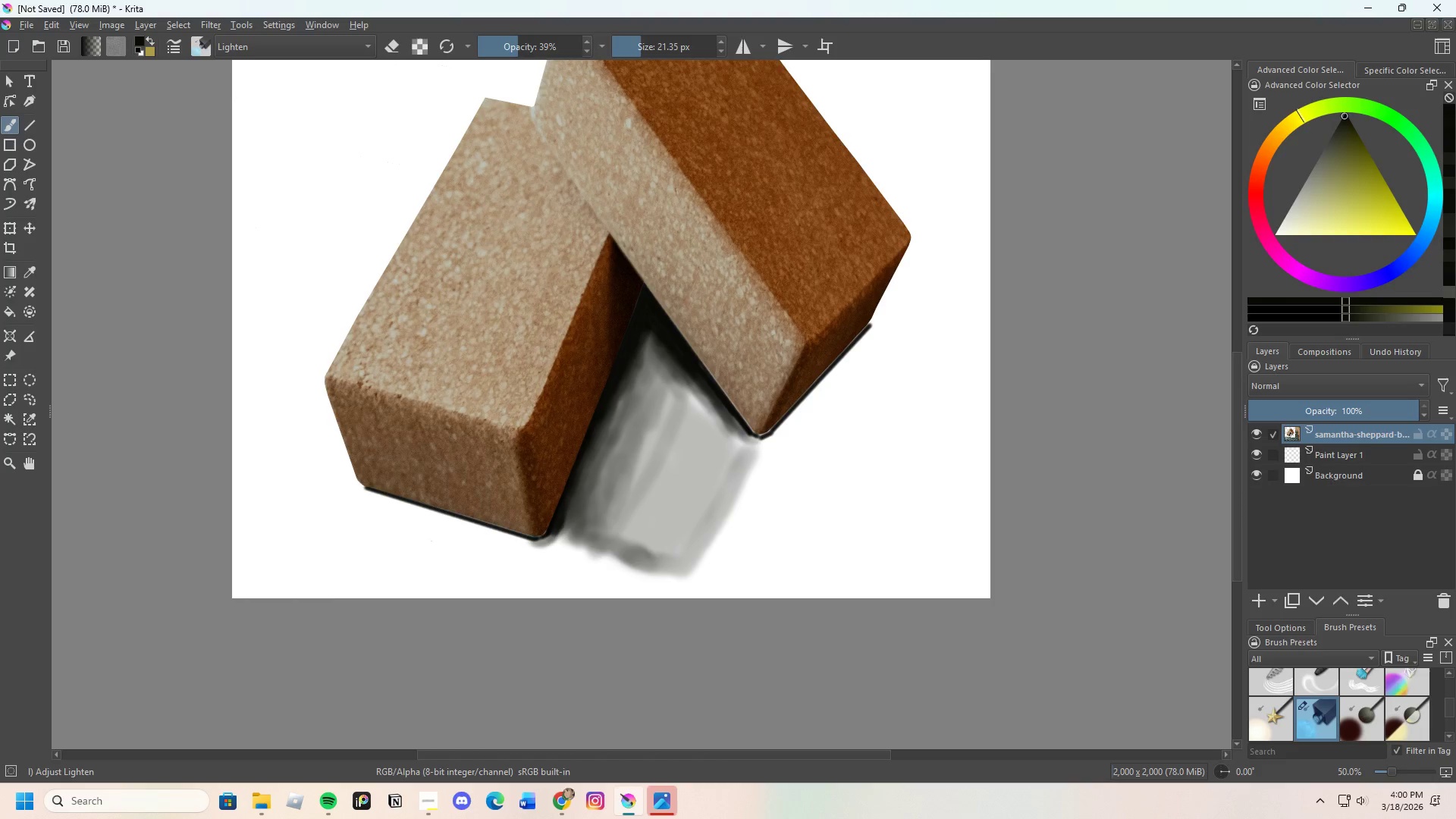 
key(Control+Z)
 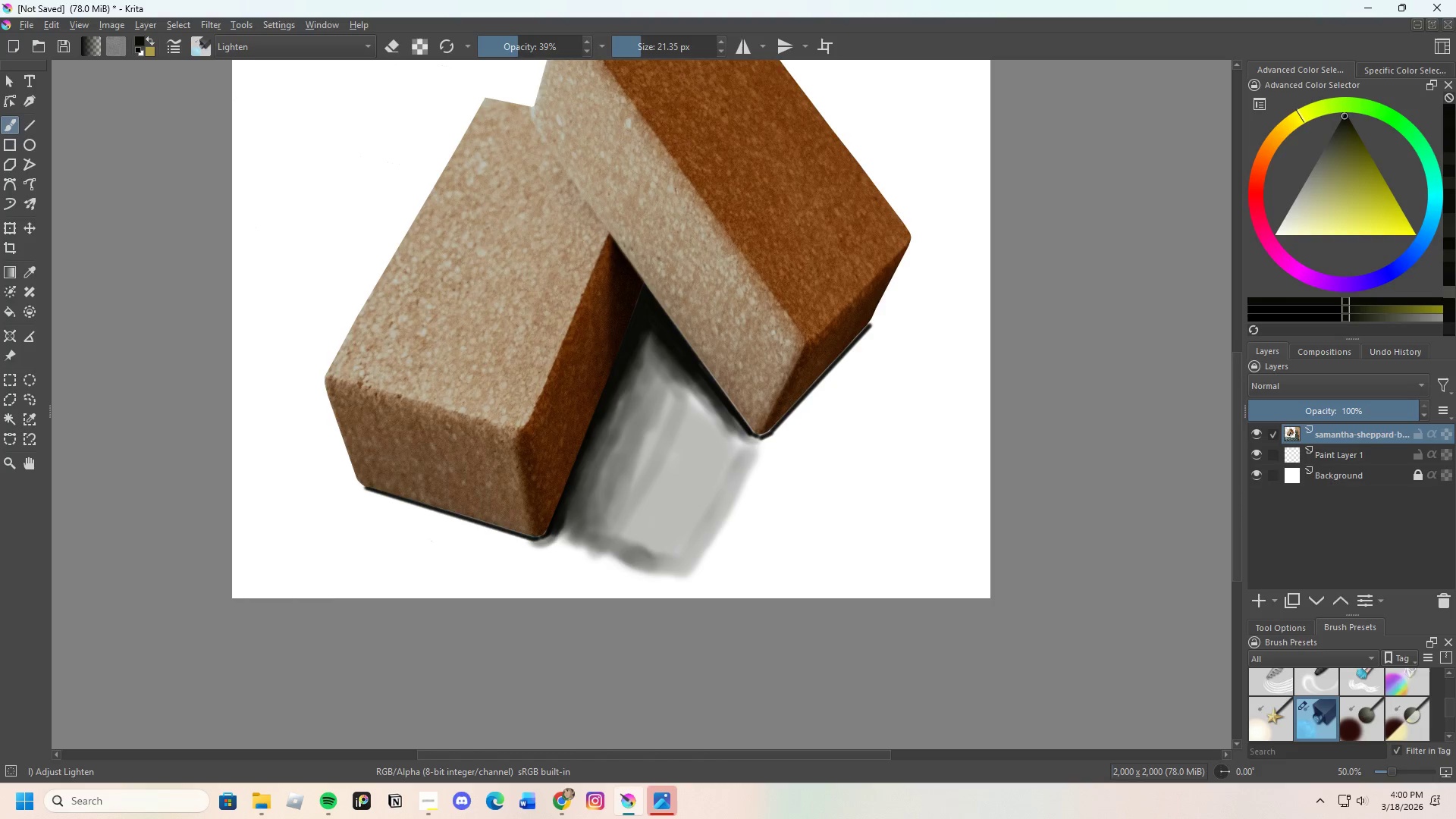 
key(Control+Z)
 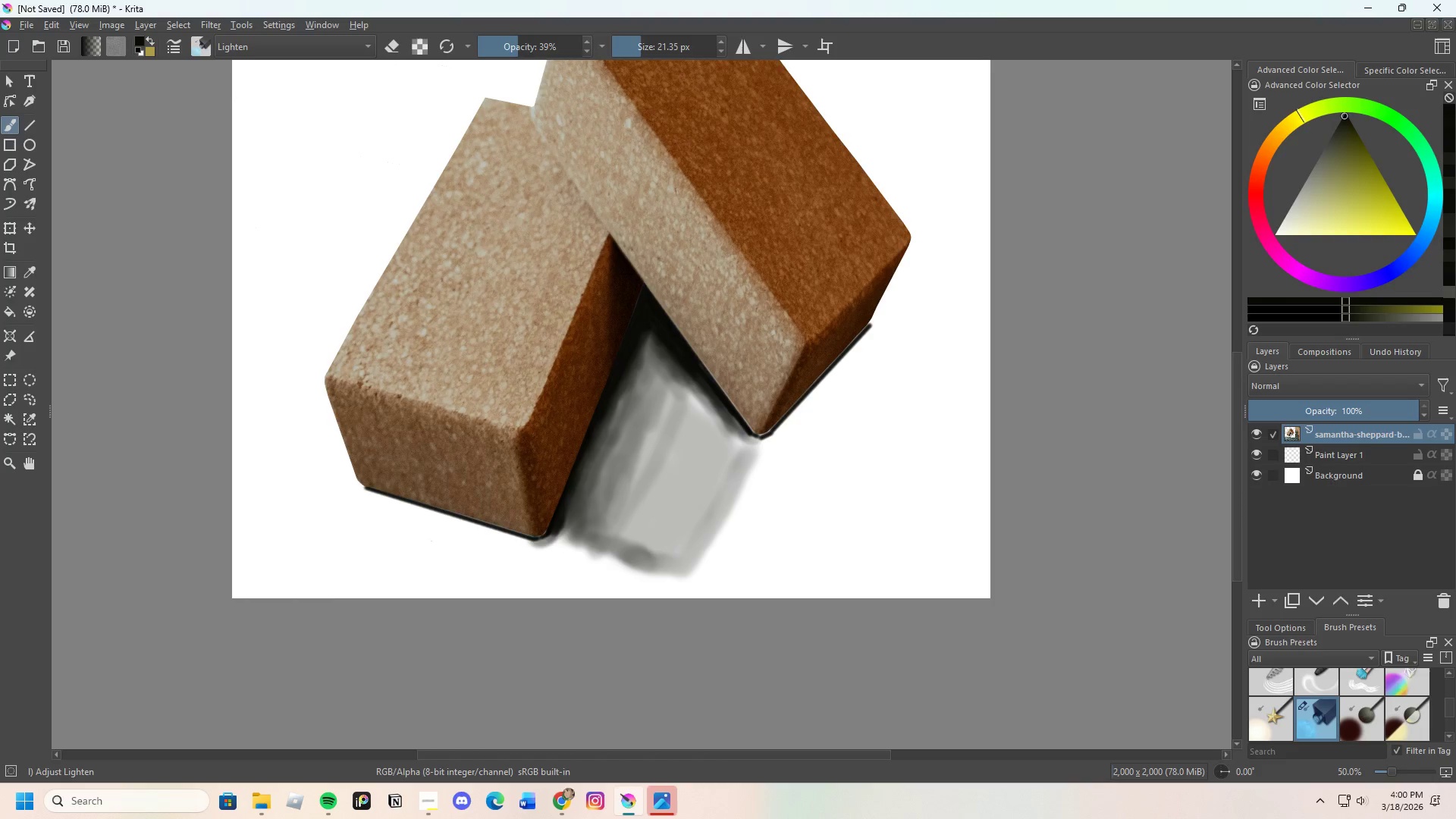 
key(Control+Z)
 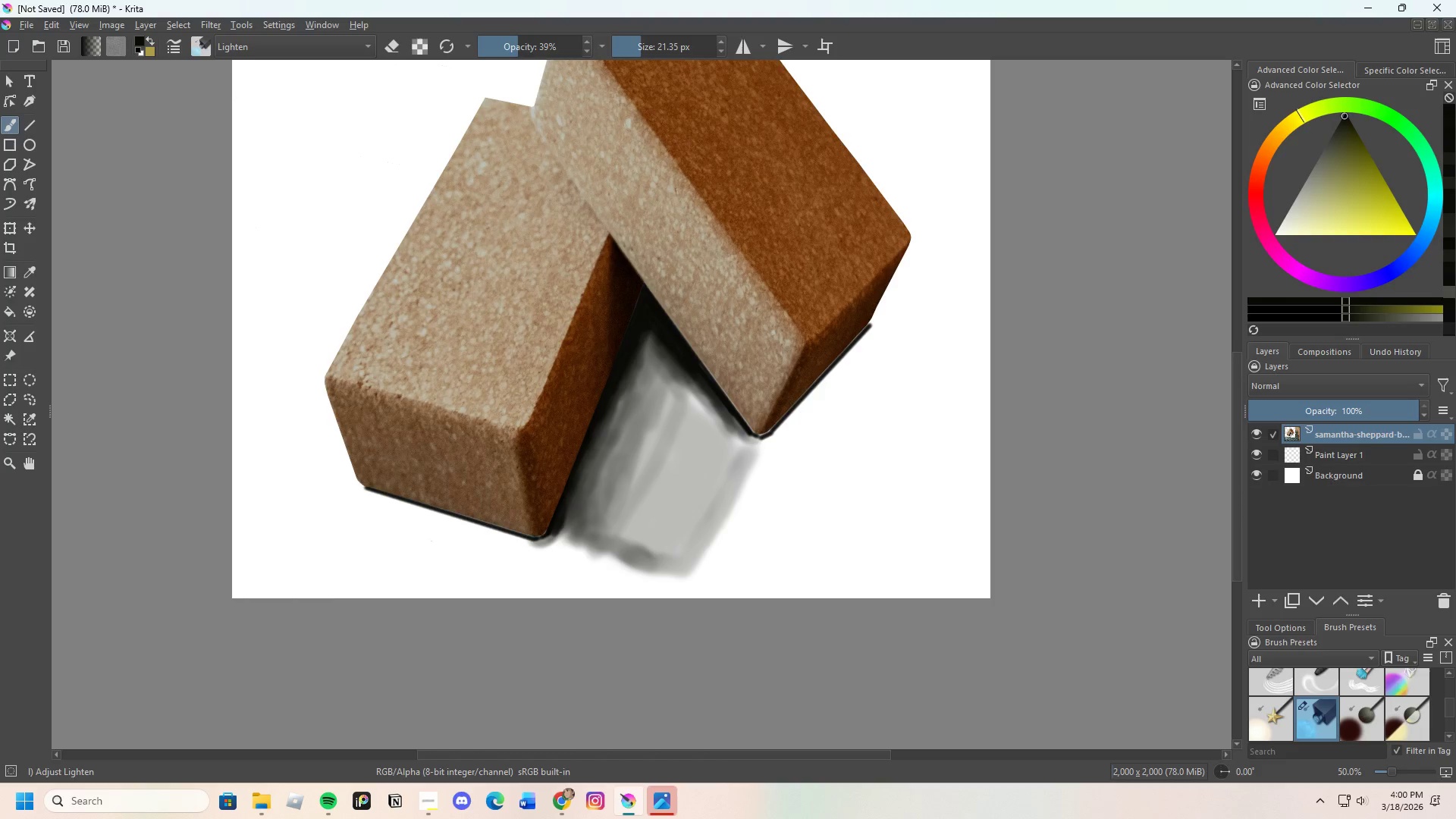 
key(Control+Z)
 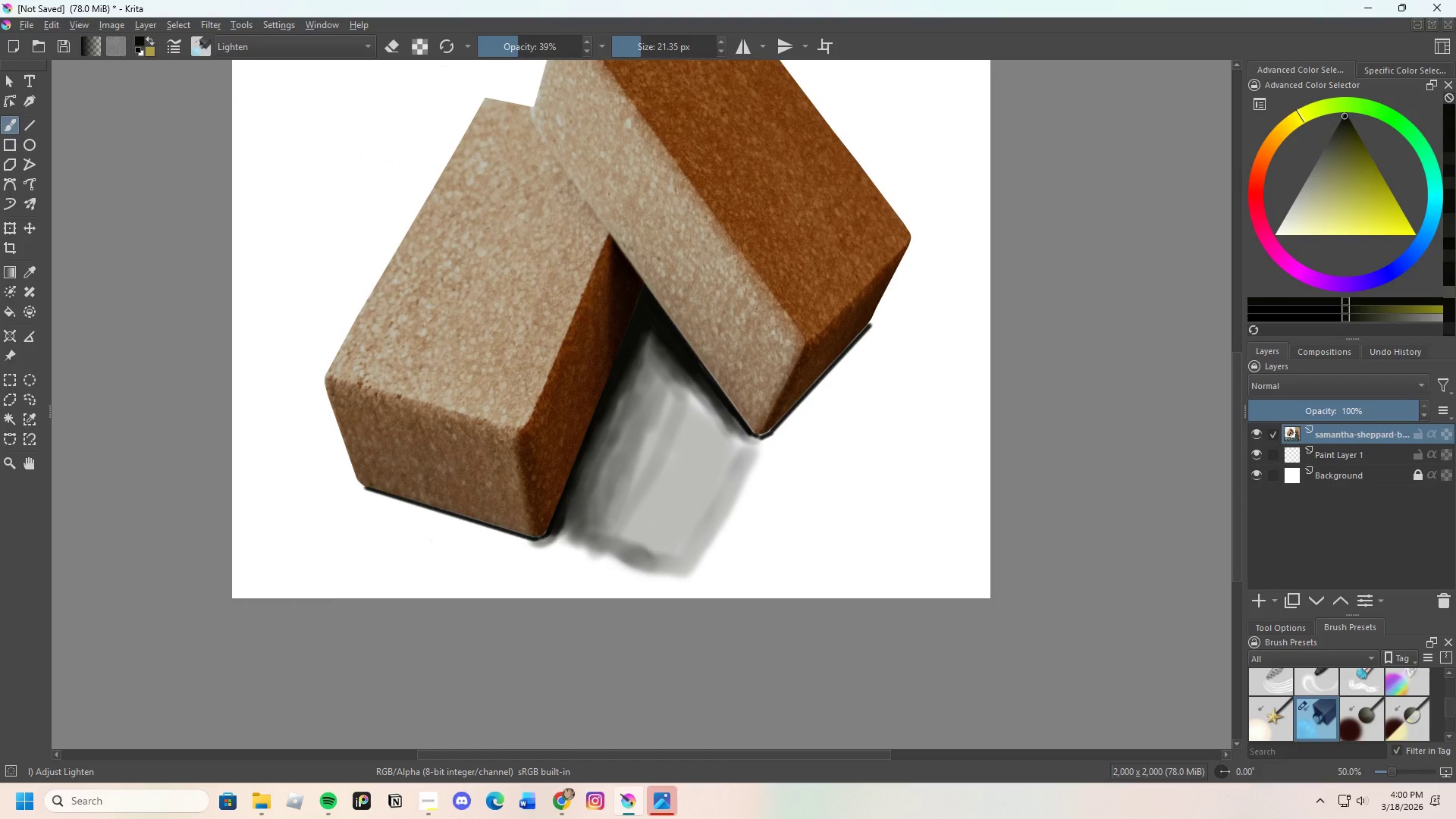 
key(Control+Z)
 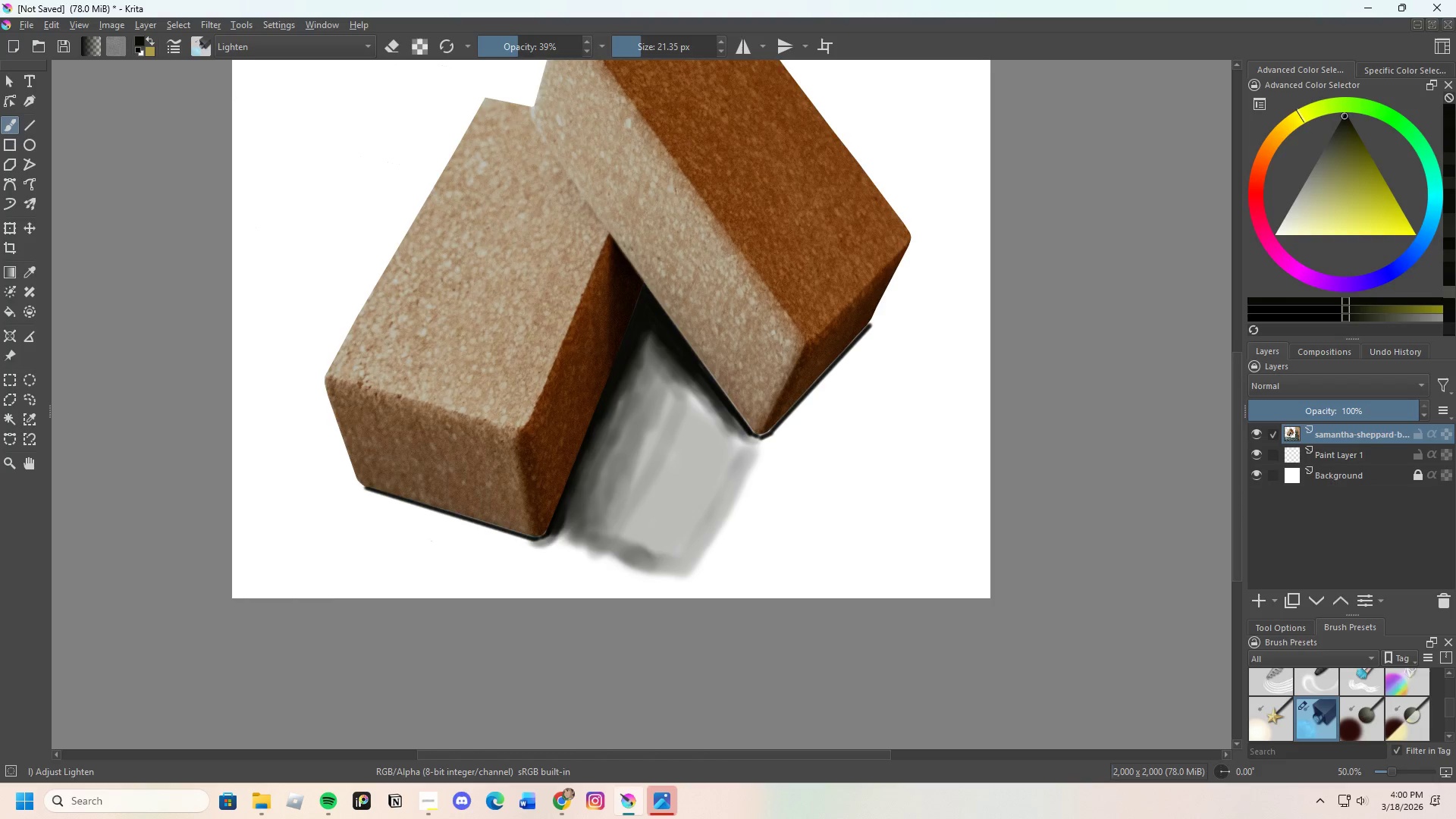 
key(Control+Z)
 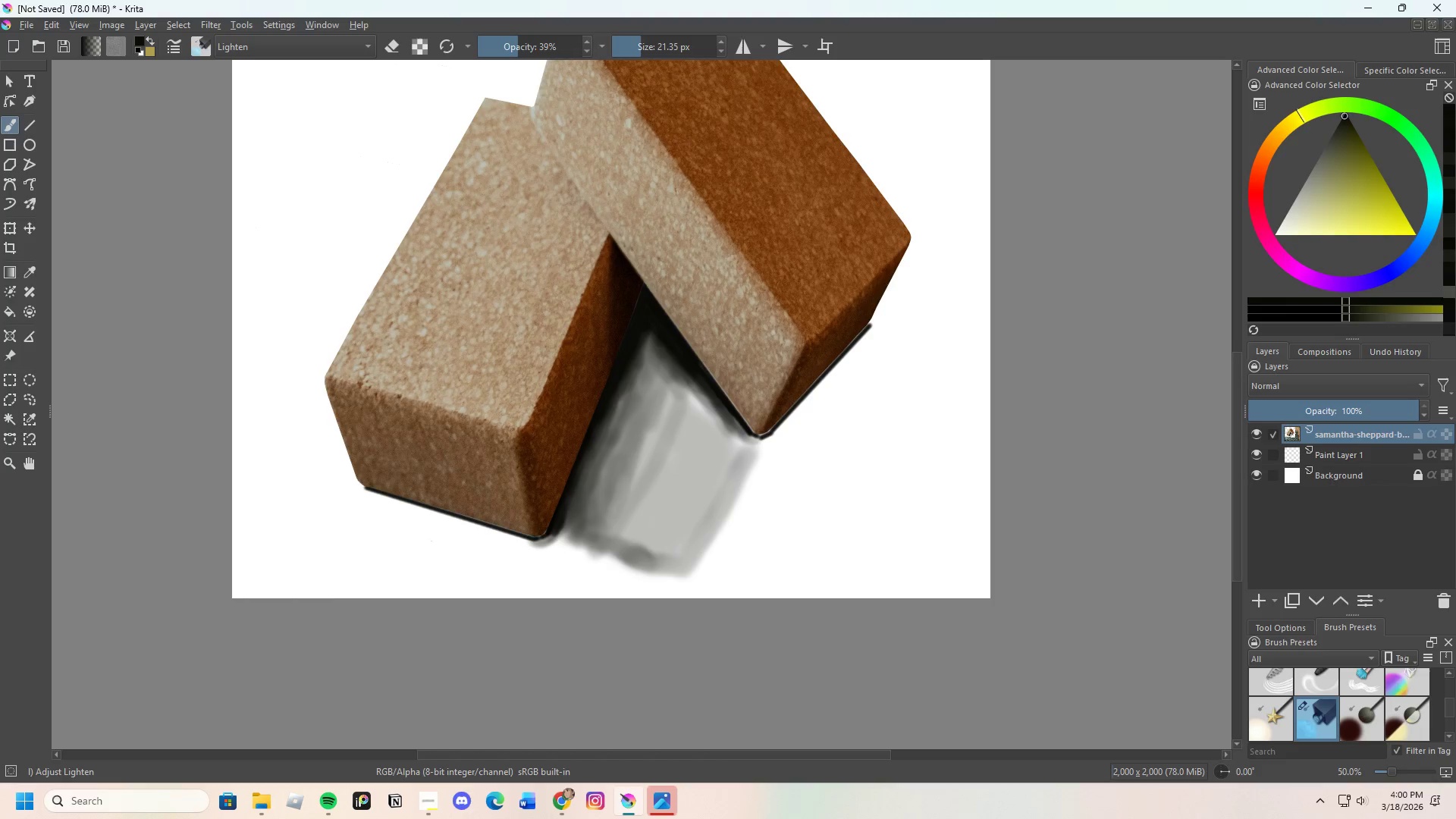 
key(Control+Z)
 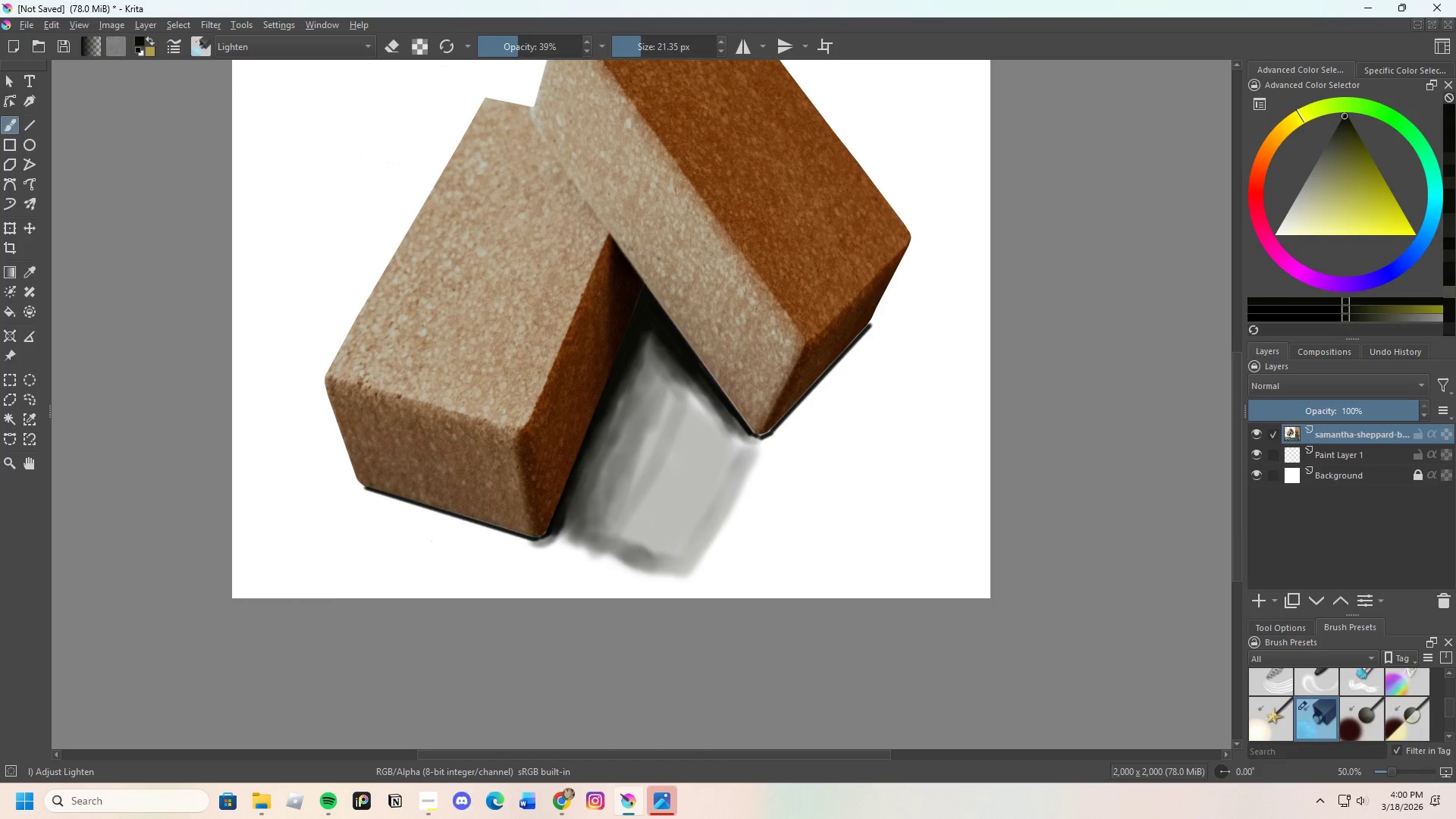 
key(Control+Z)
 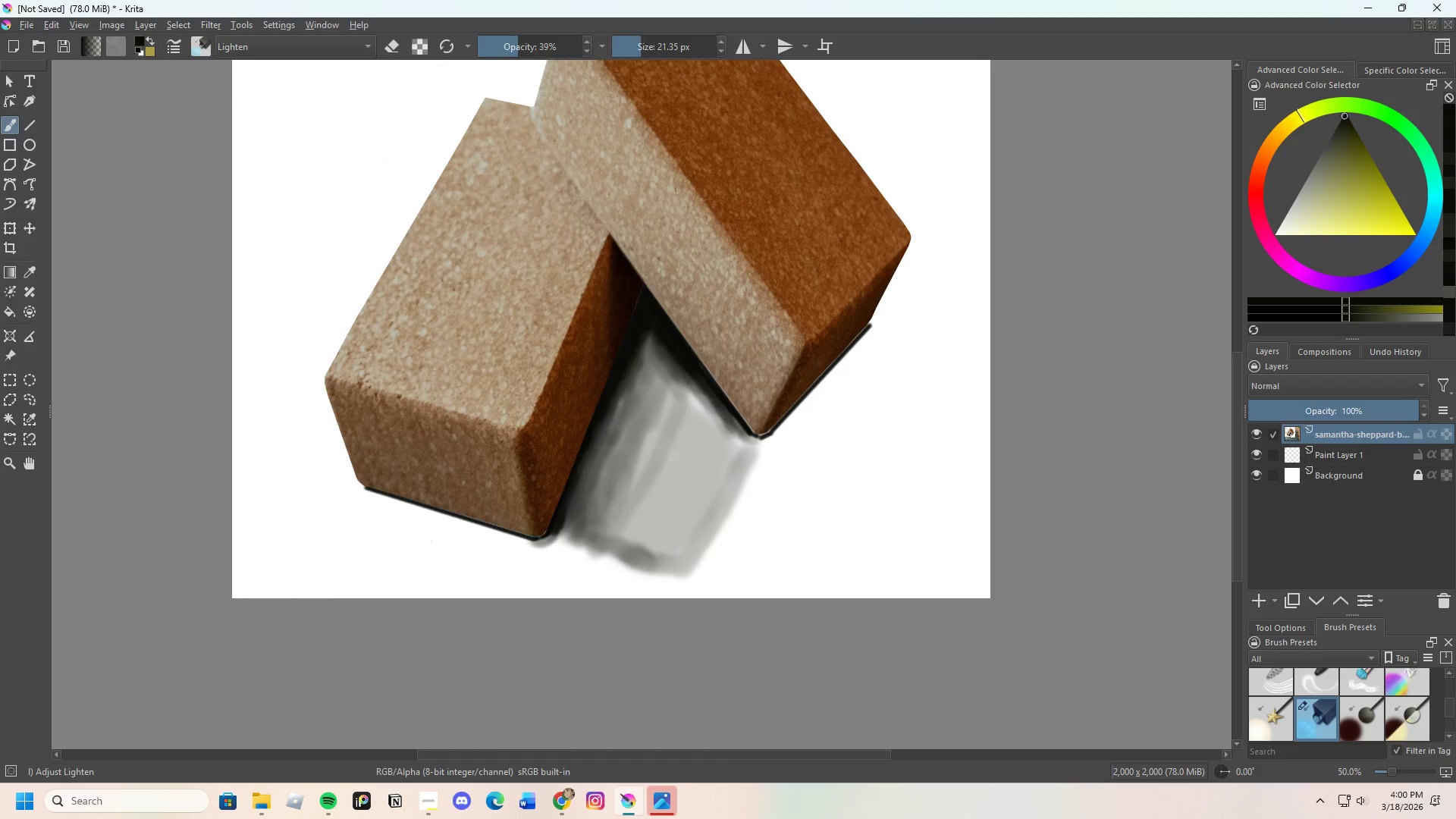 
key(Control+Z)
 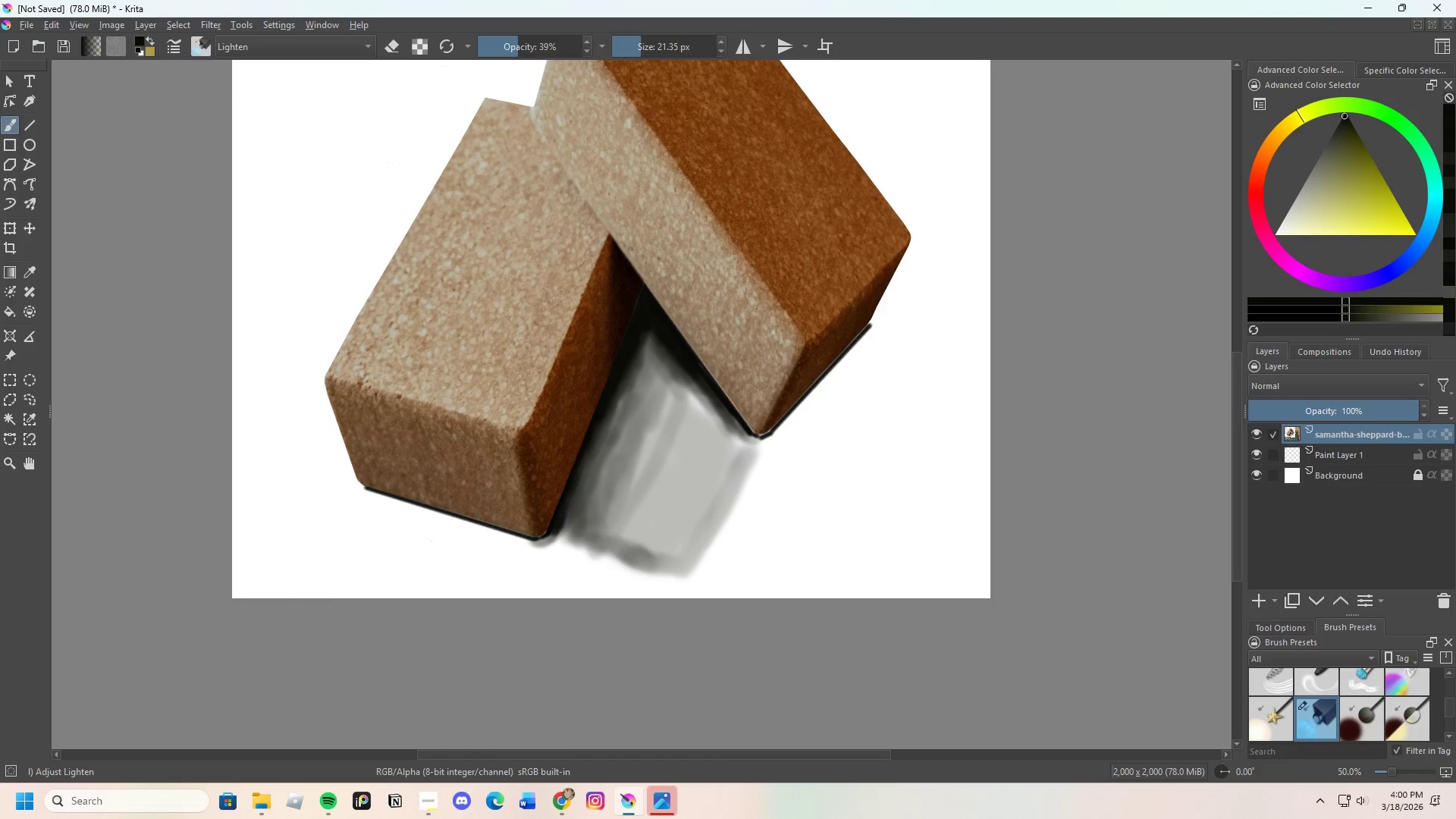 
key(Control+Z)
 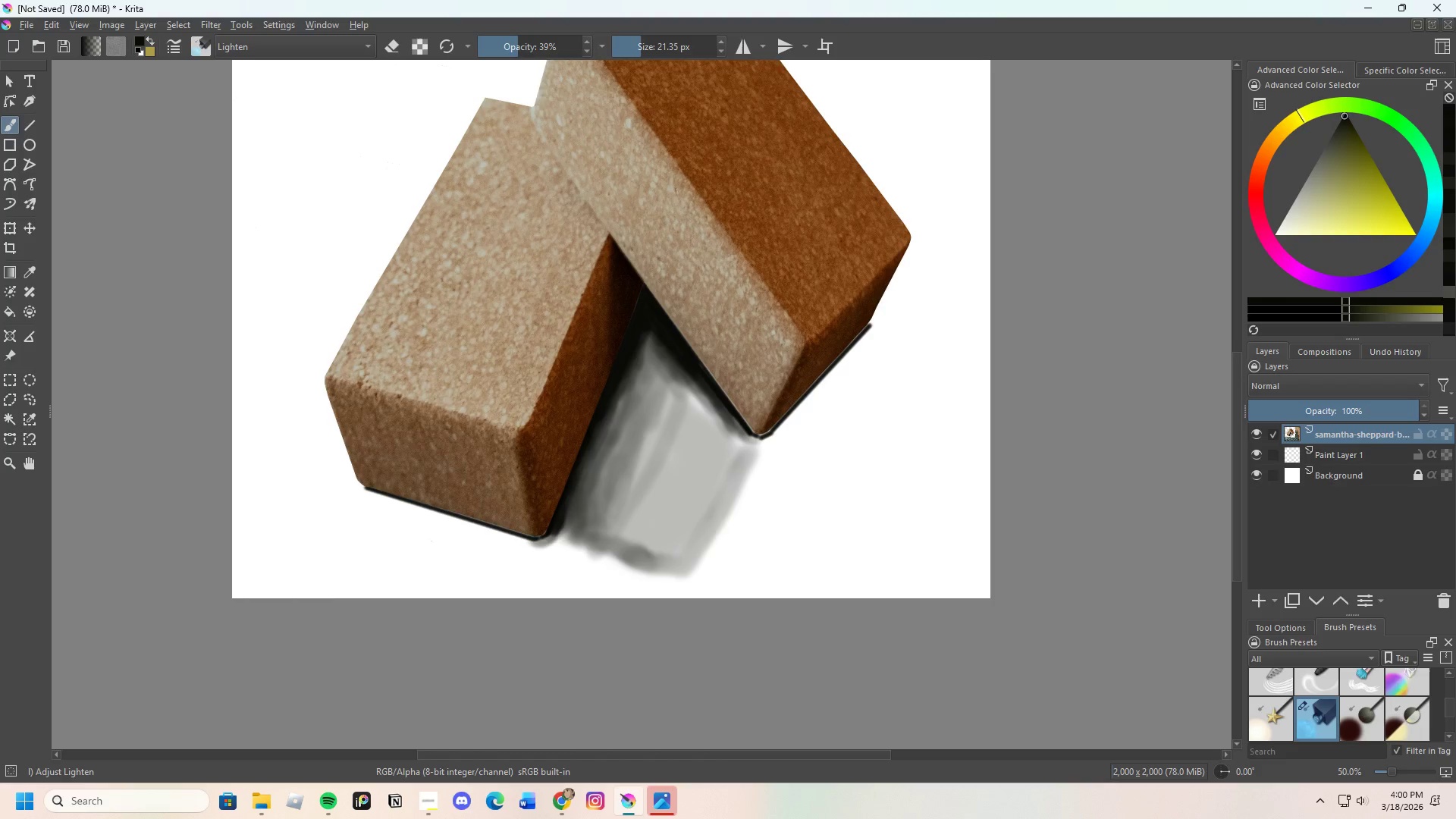 
key(Control+Z)
 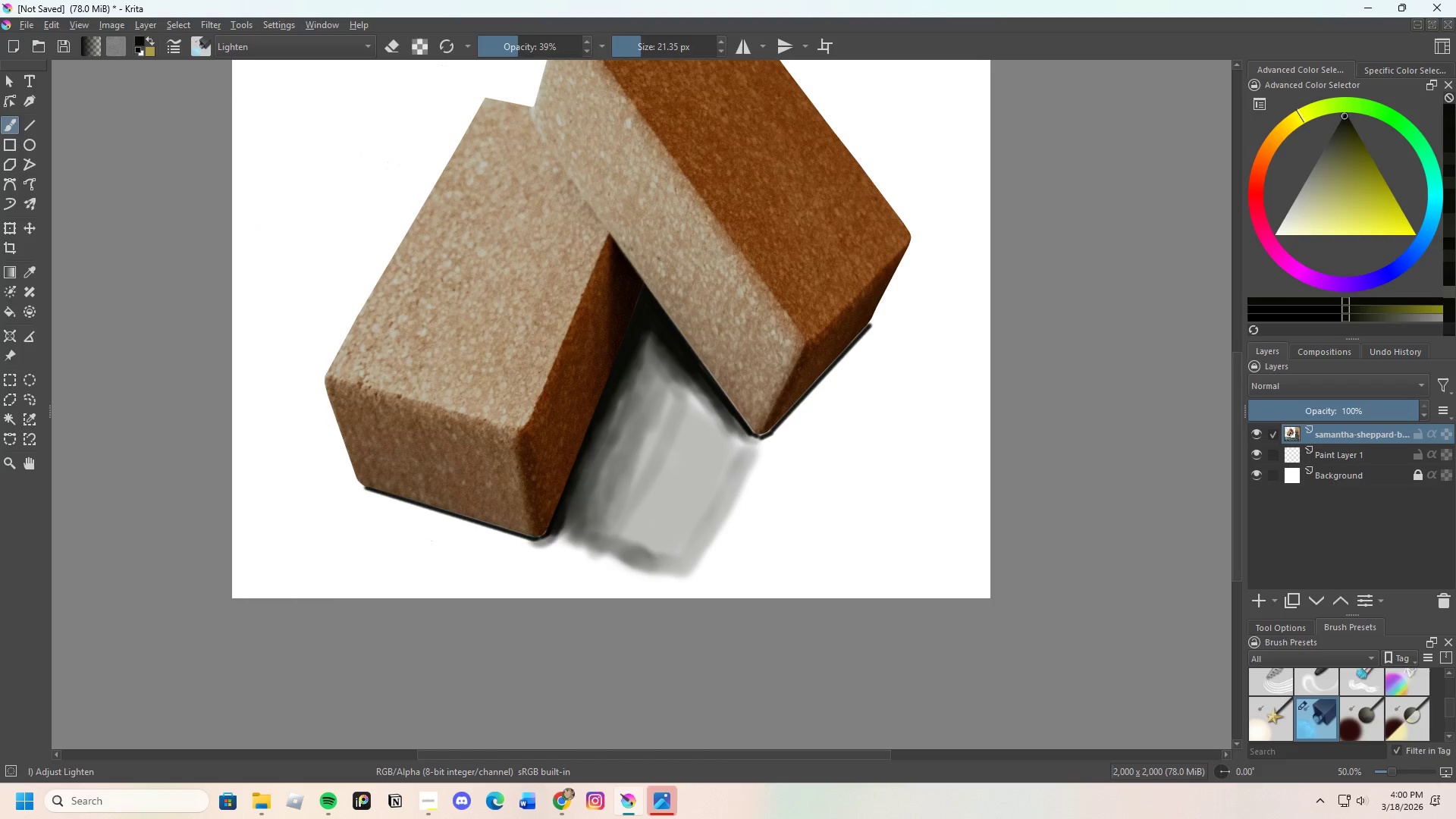 
key(Control+Z)
 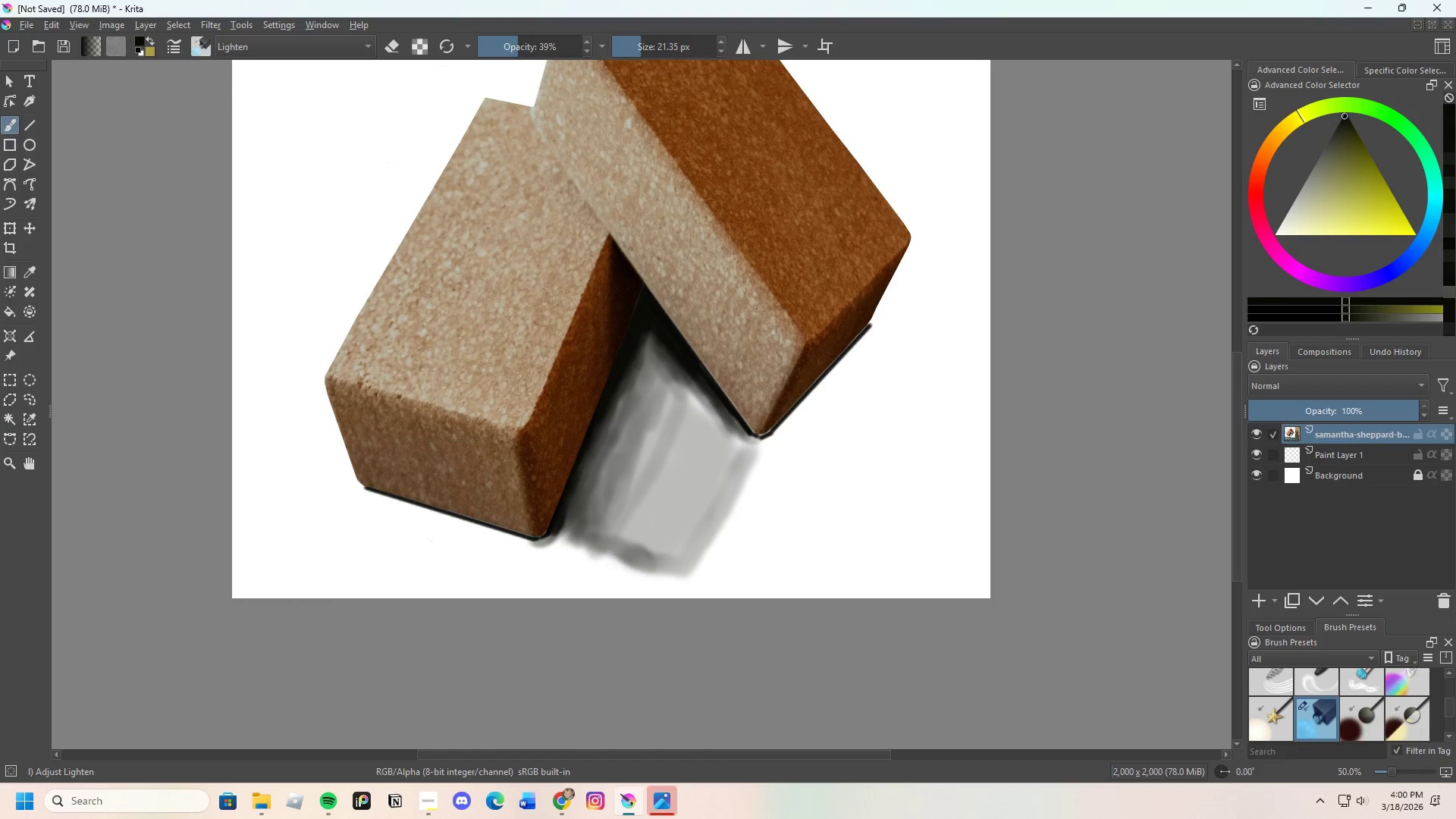 
key(Control+Z)
 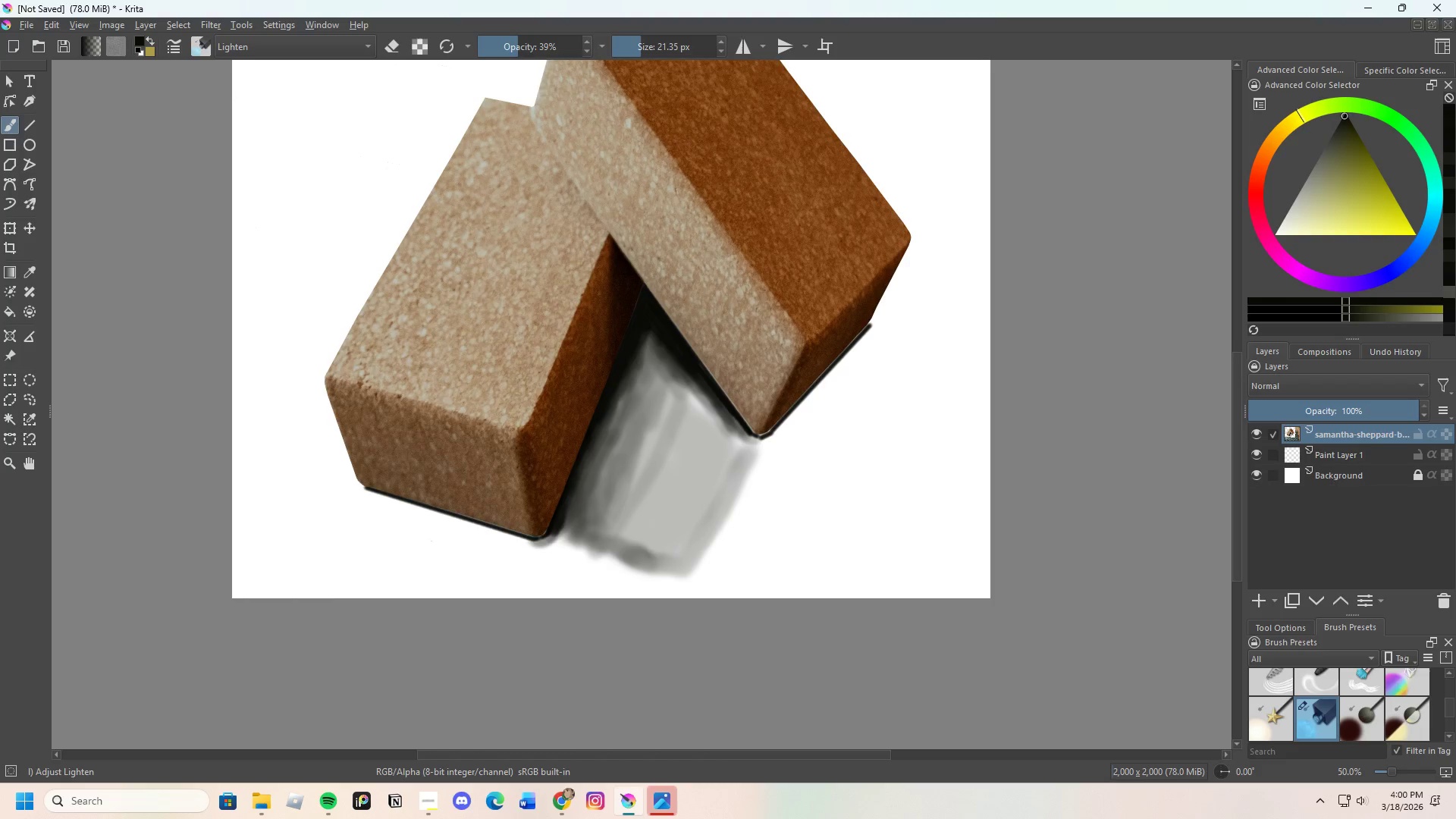 
key(Control+Z)
 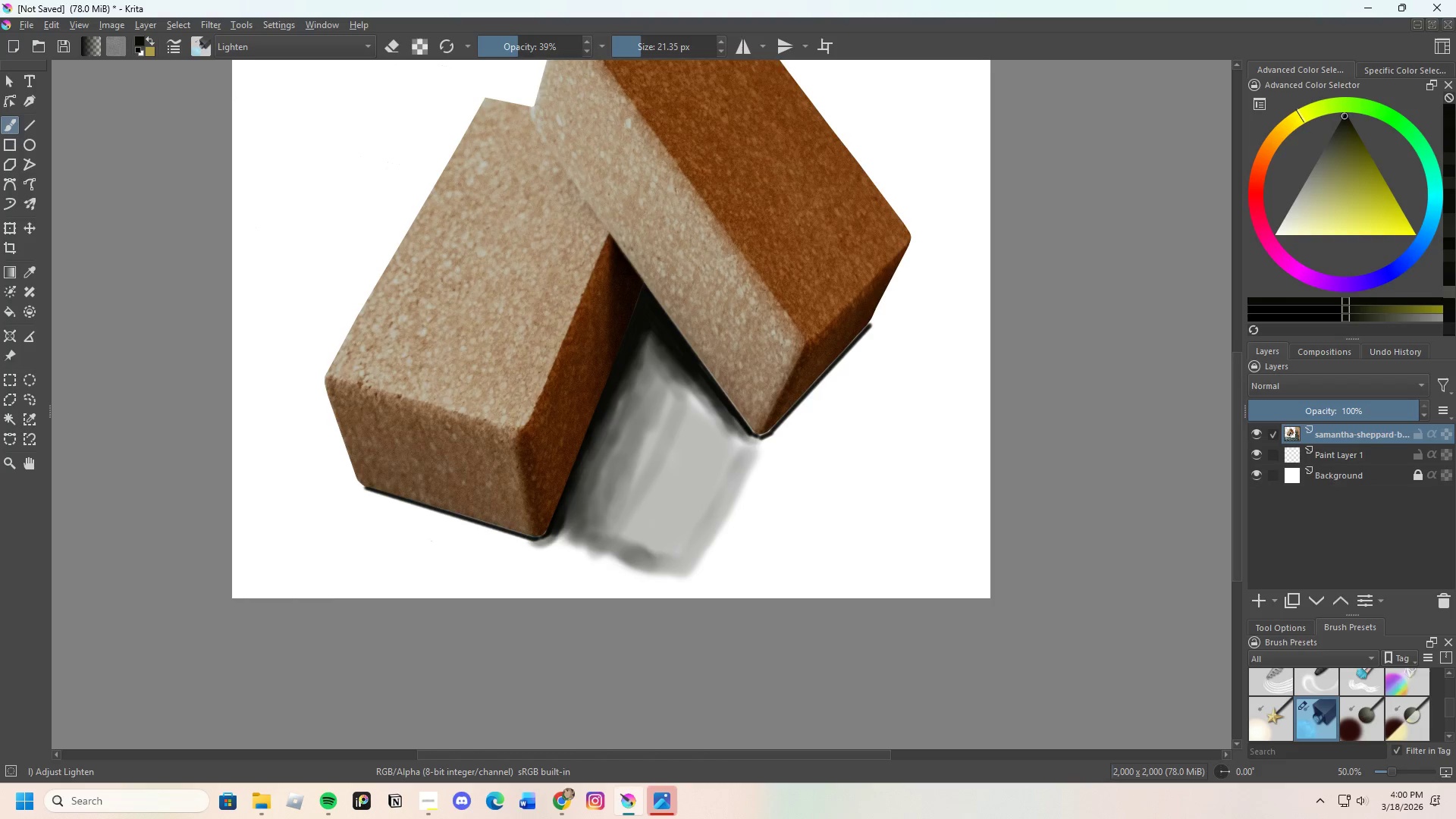 
key(Control+Z)
 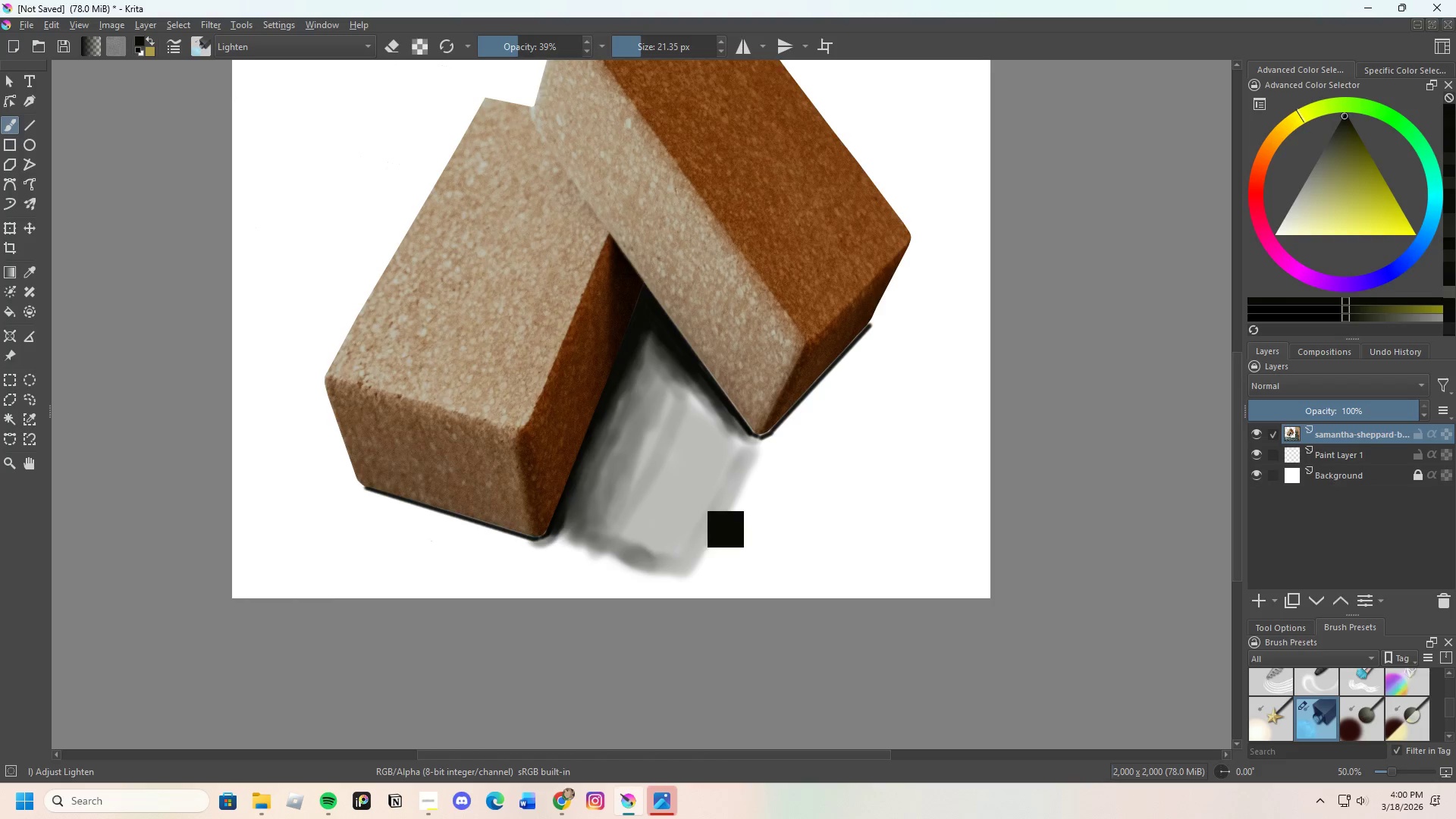 
key(Control+Z)
 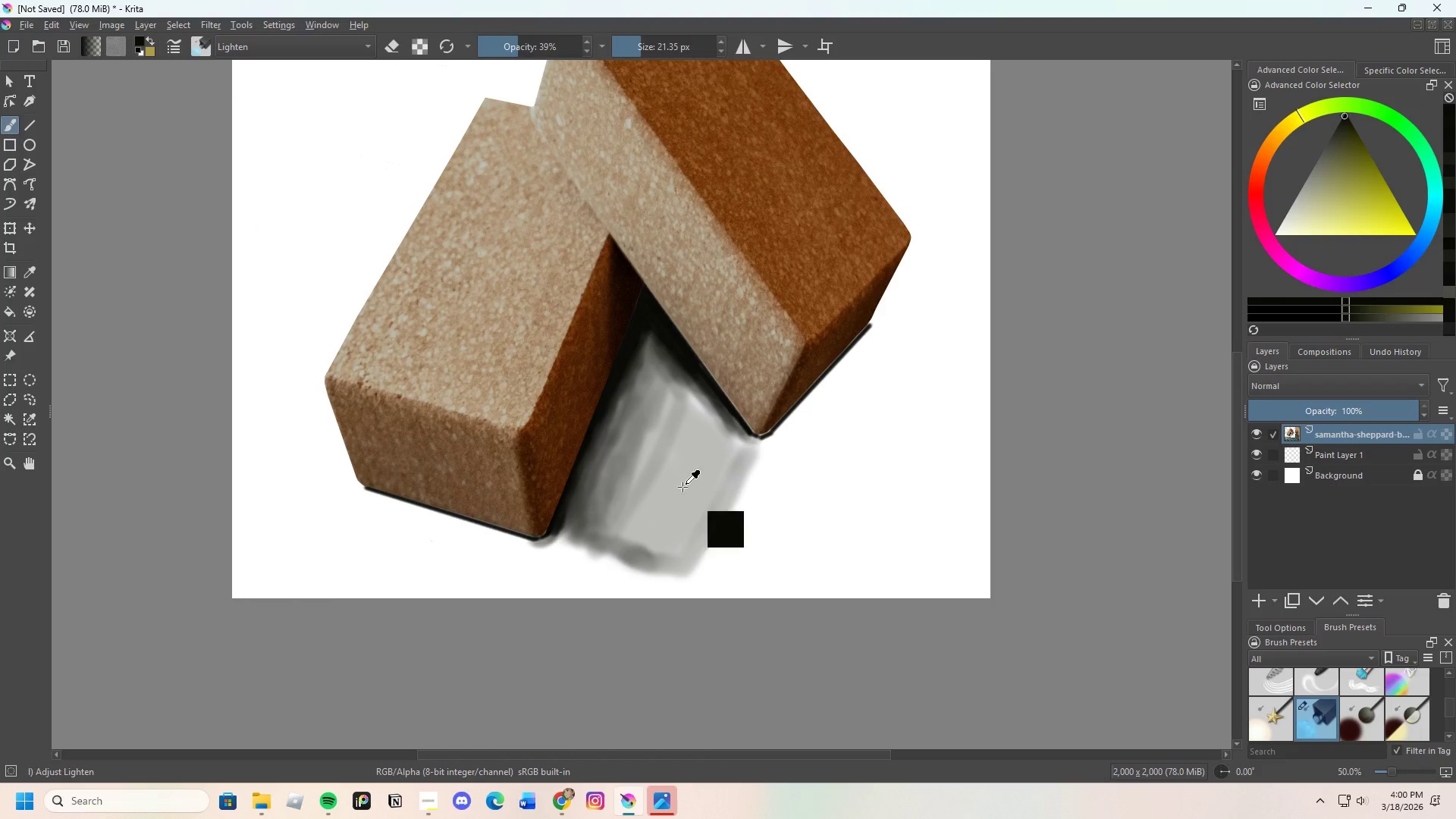 
key(Control+Z)
 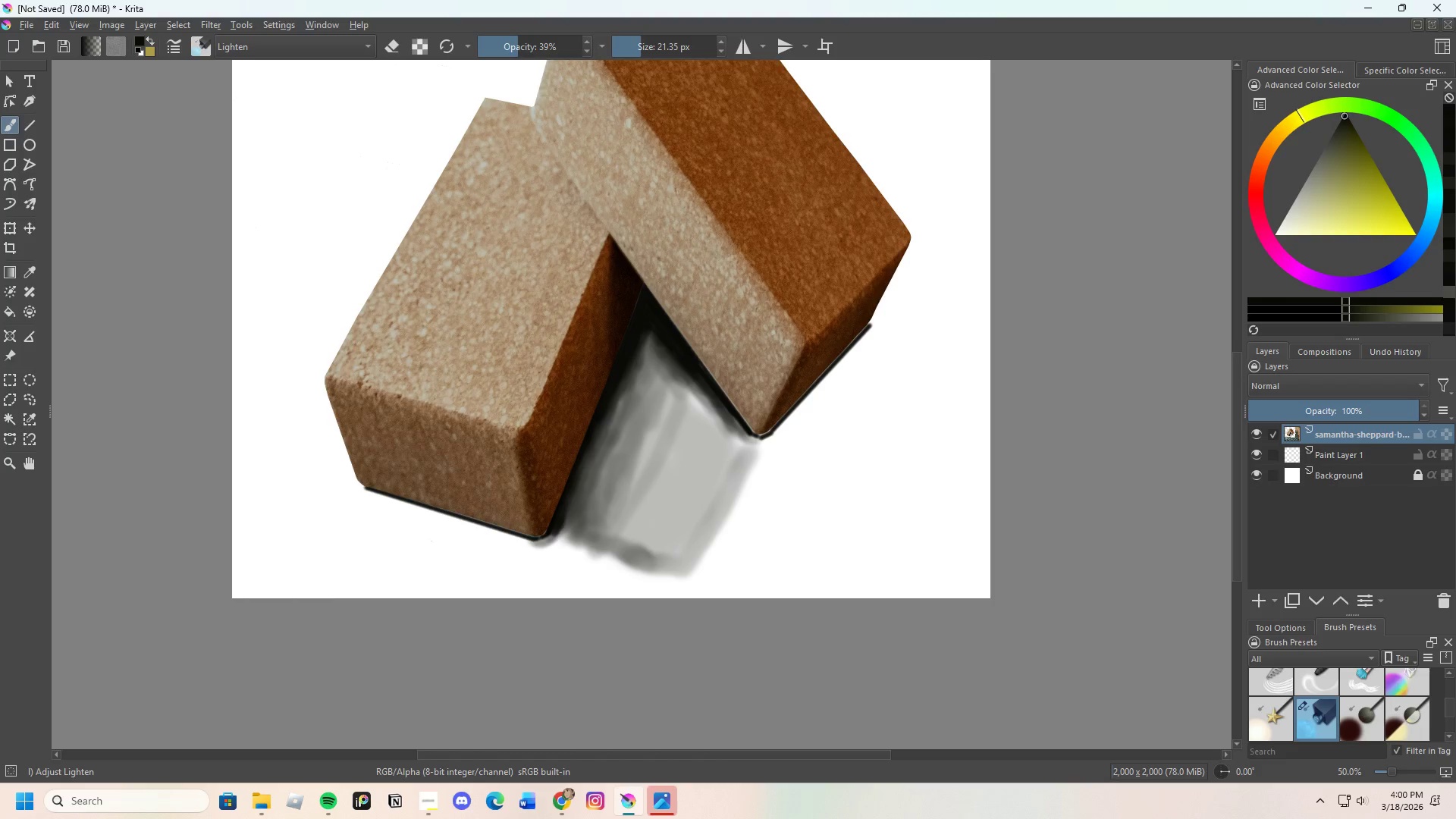 
key(Control+Z)
 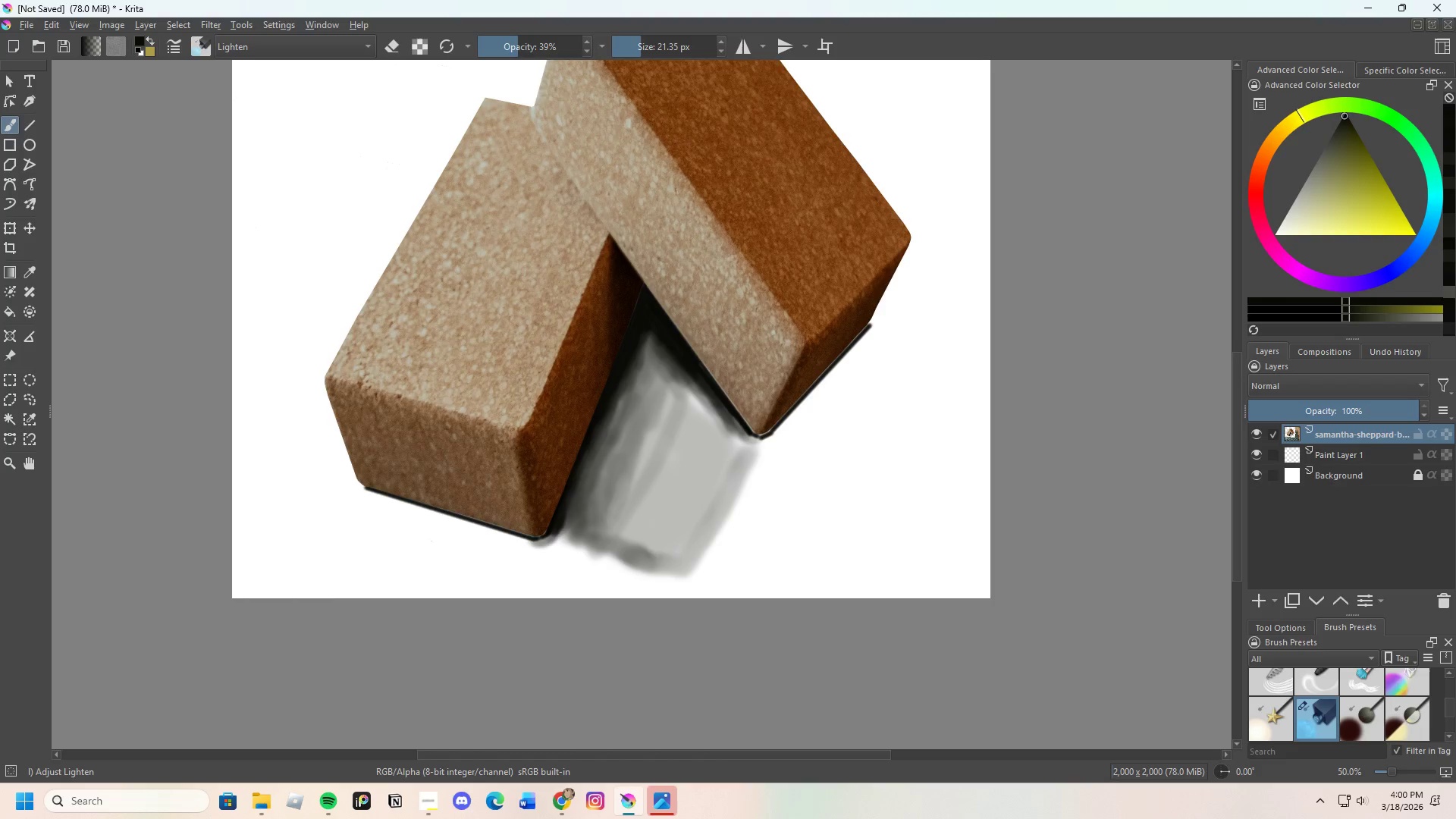 
key(Control+Z)
 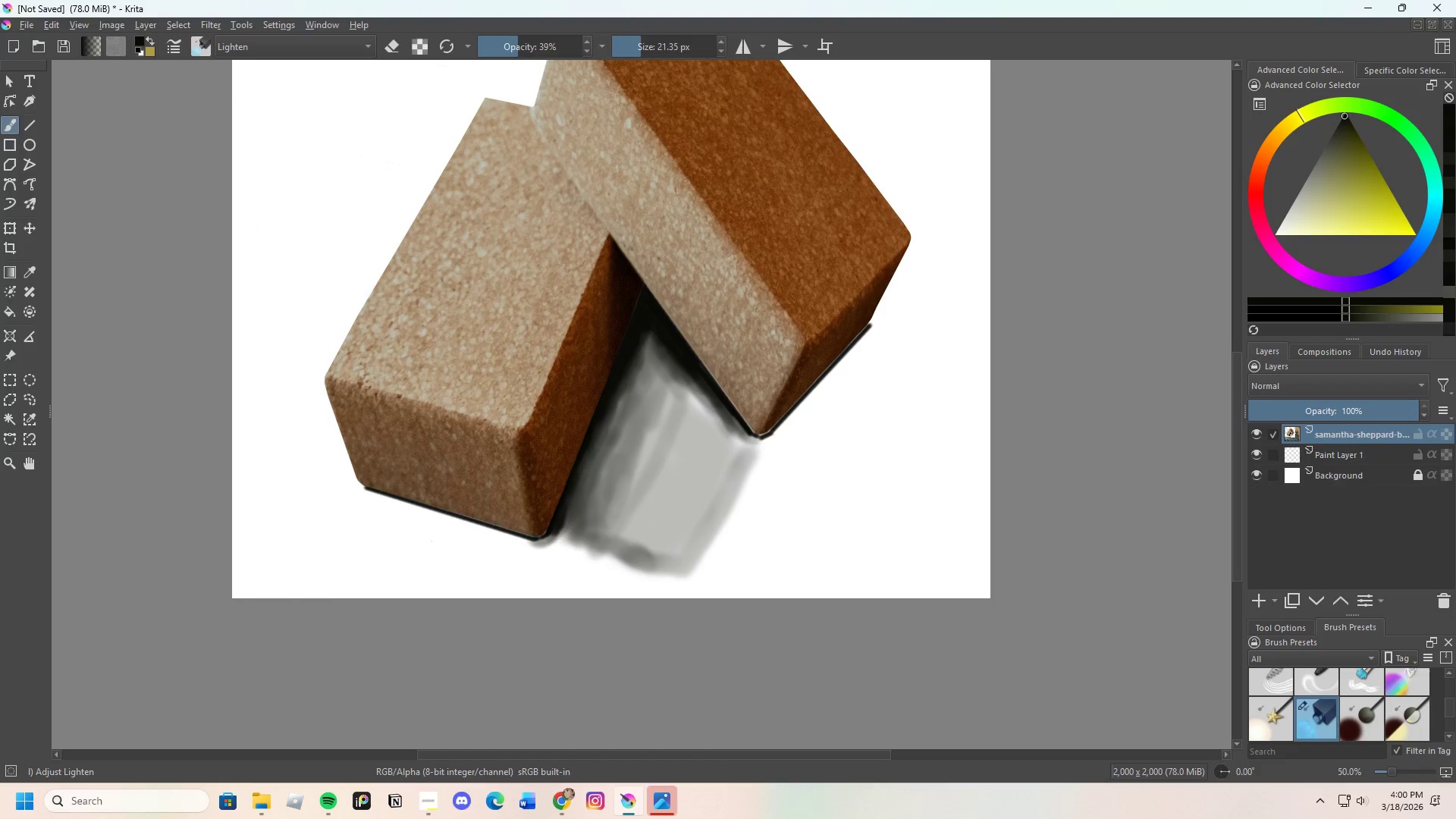 
key(Control+Z)
 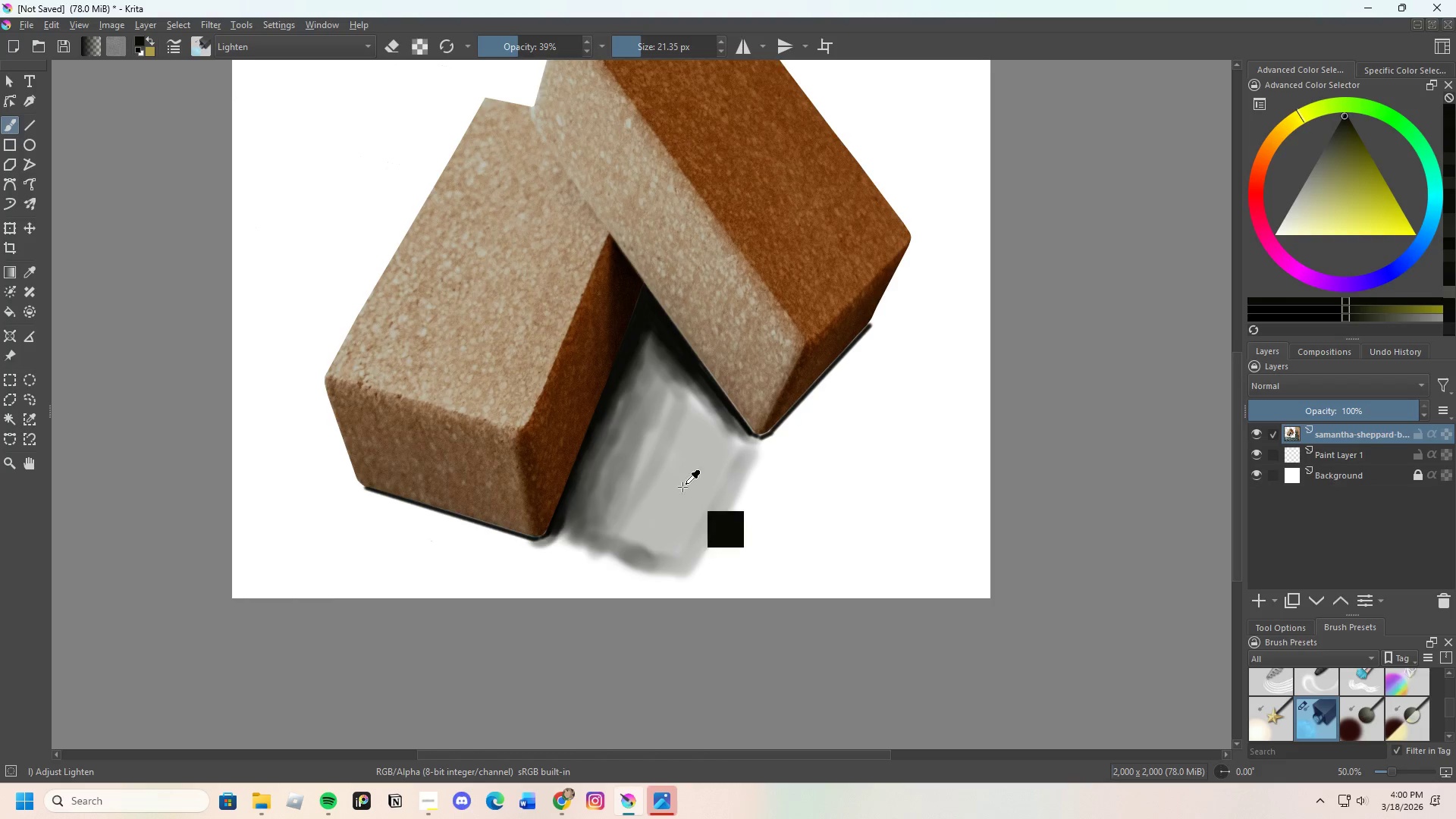 
key(Control+Z)
 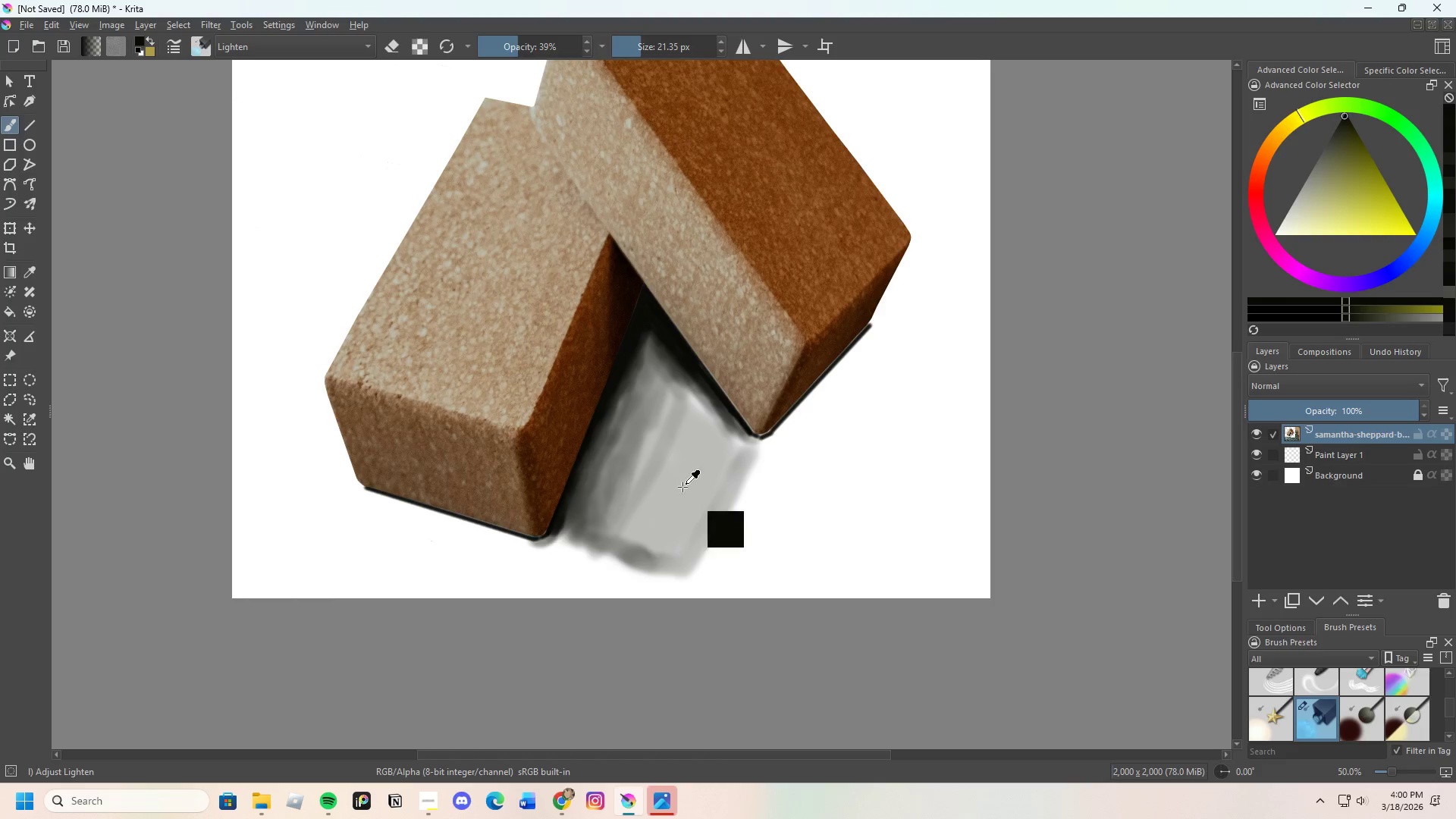 
key(Control+Z)
 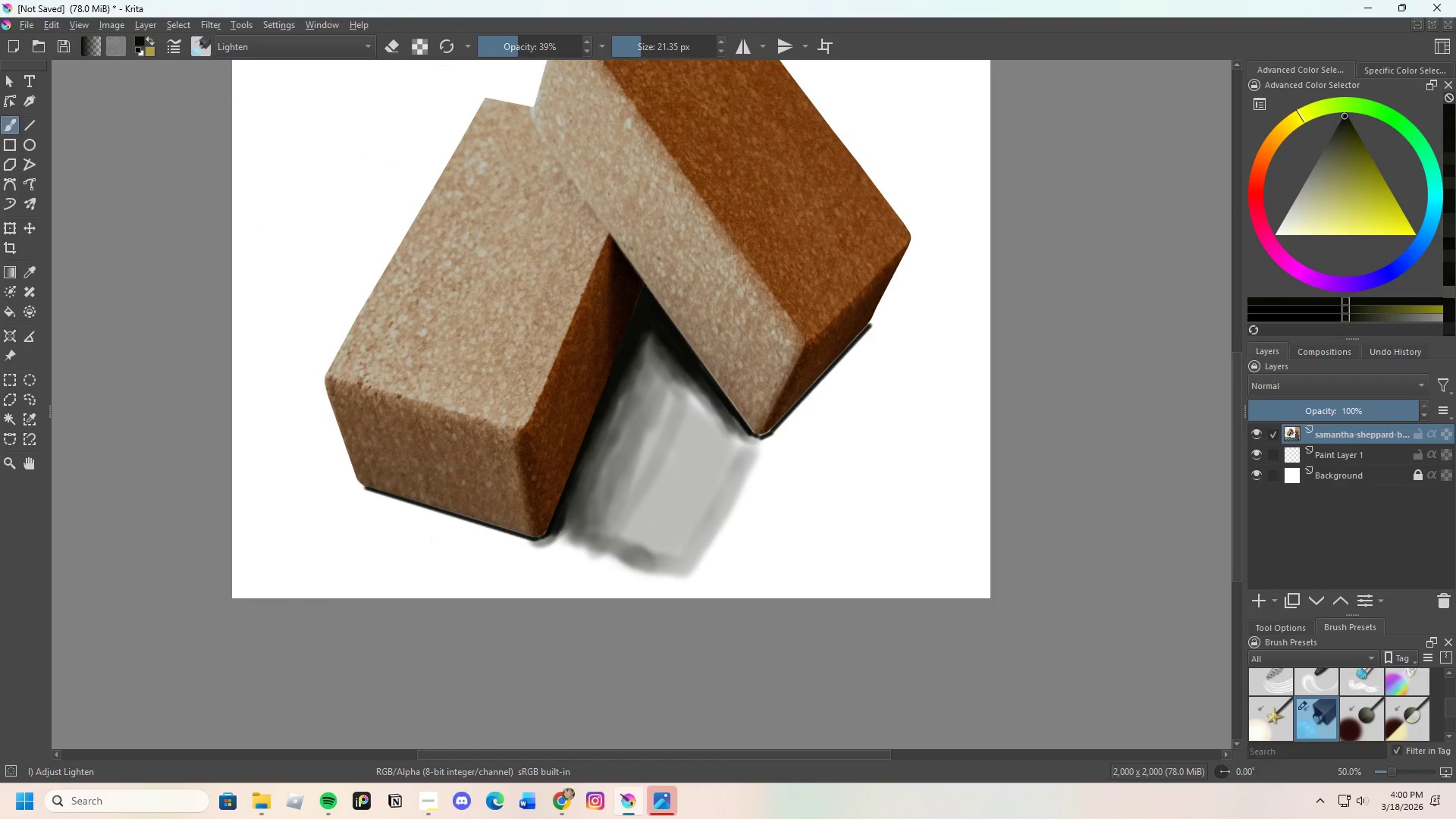 
key(Control+Z)
 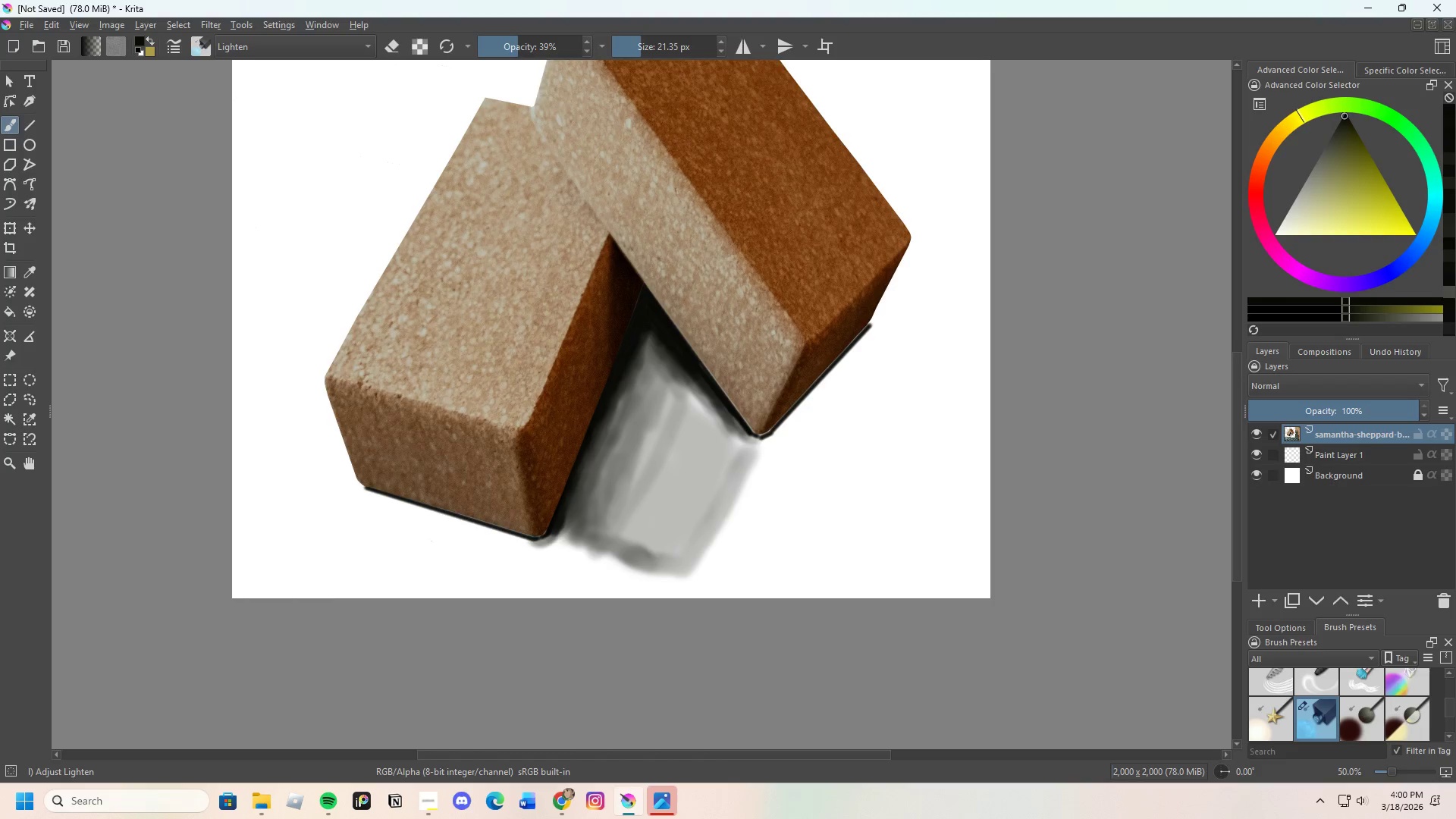 
key(Control+Z)
 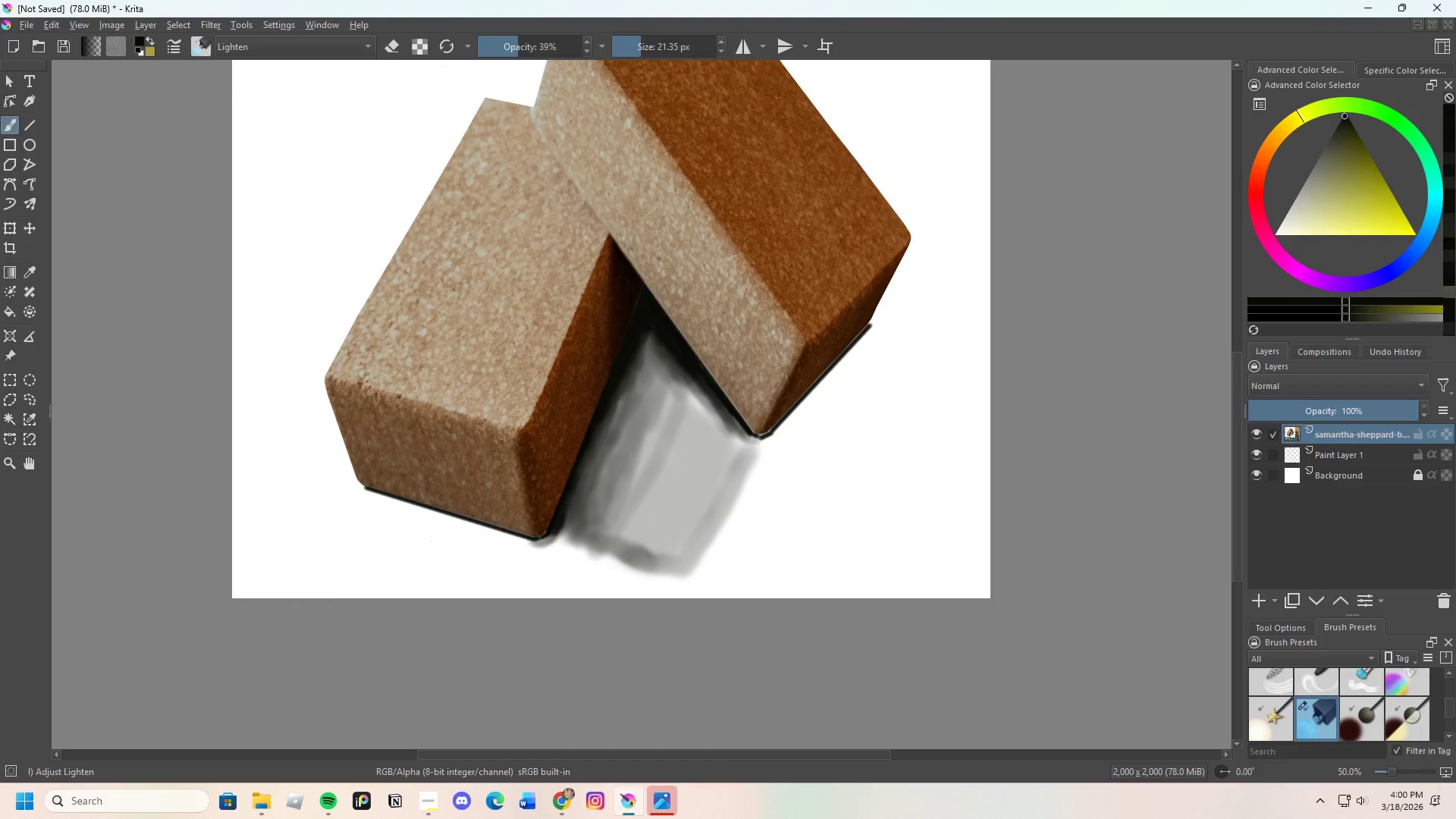 
key(Control+Z)
 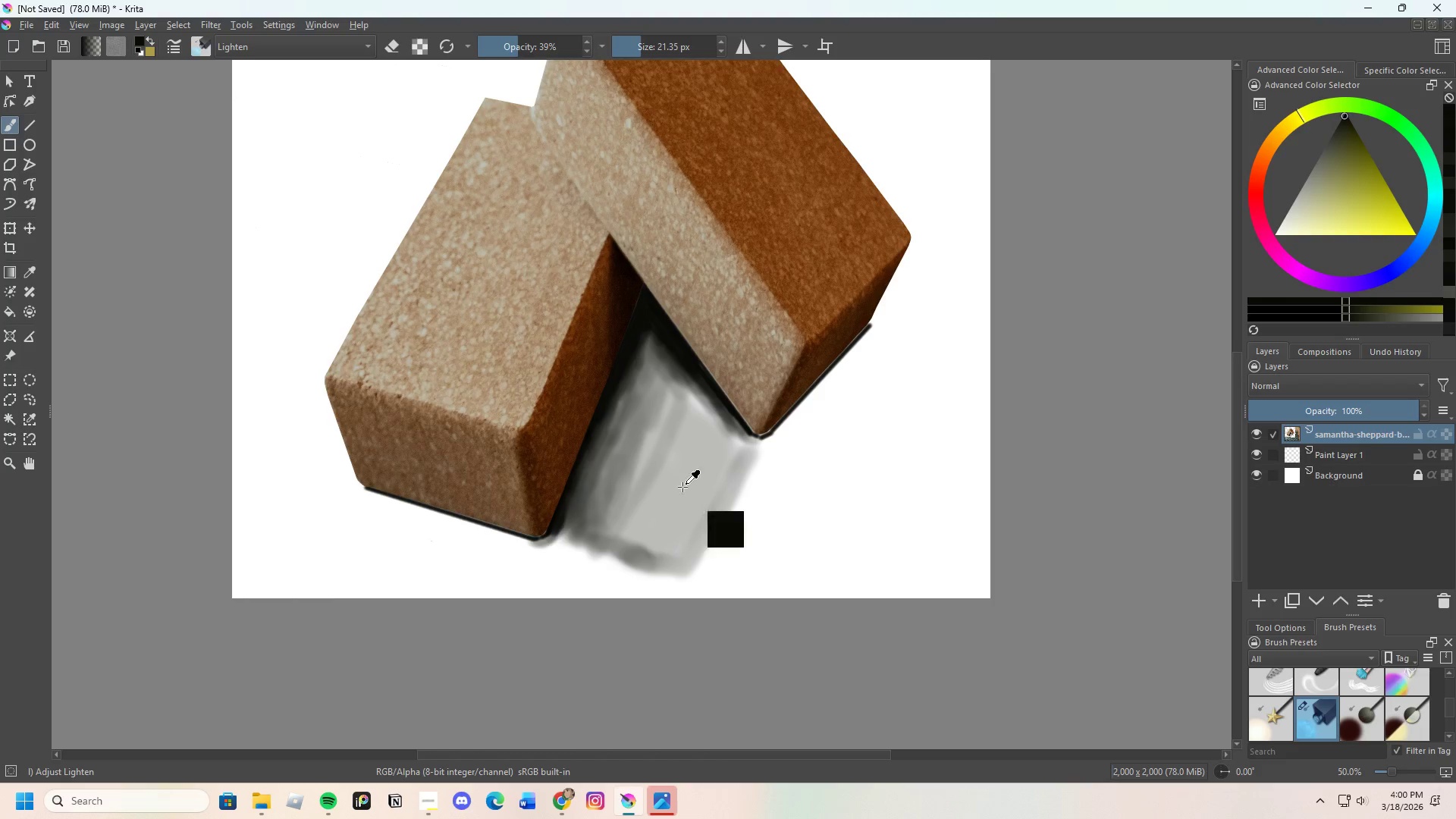 
key(Control+Z)
 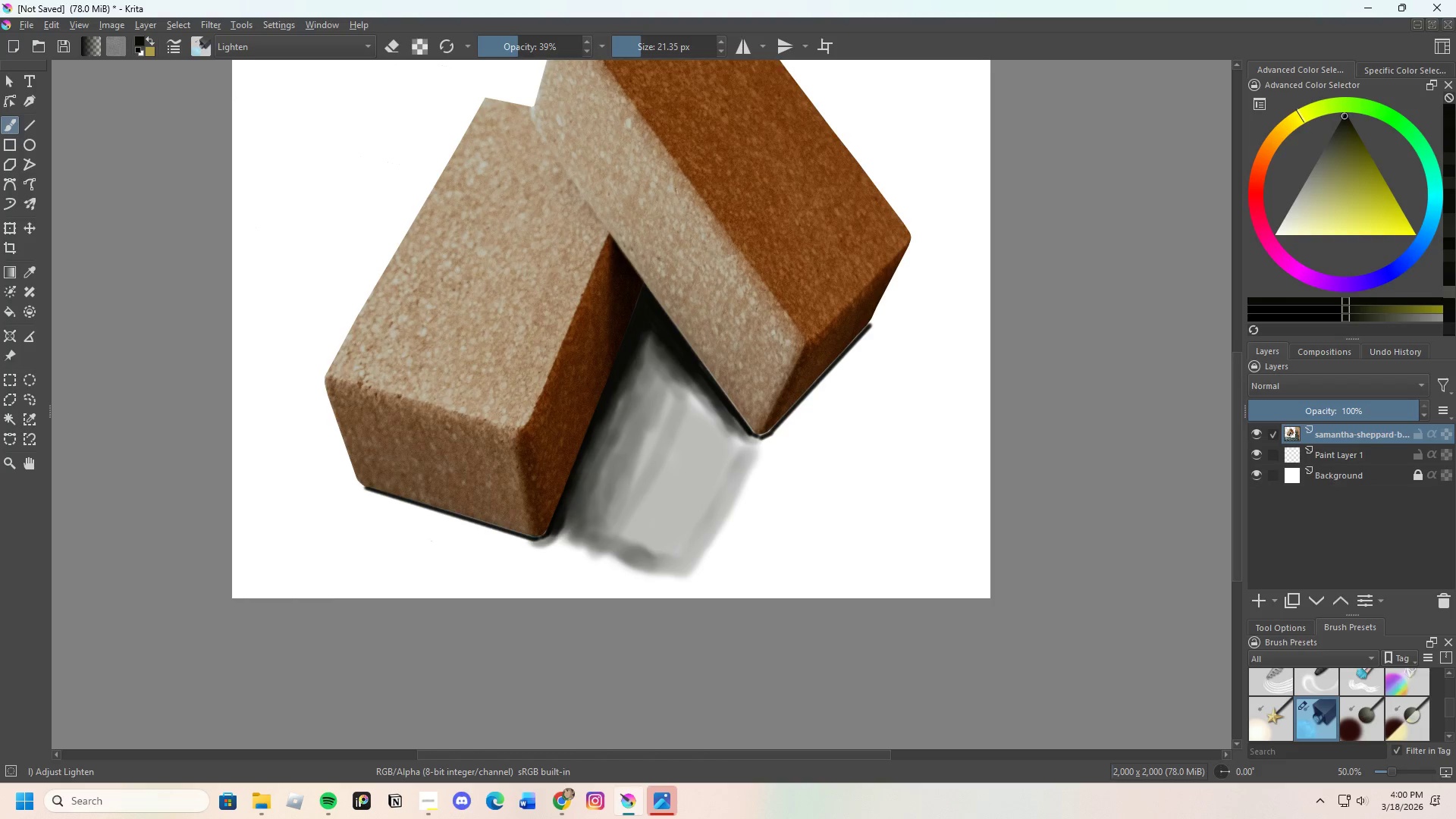 
key(Control+Z)
 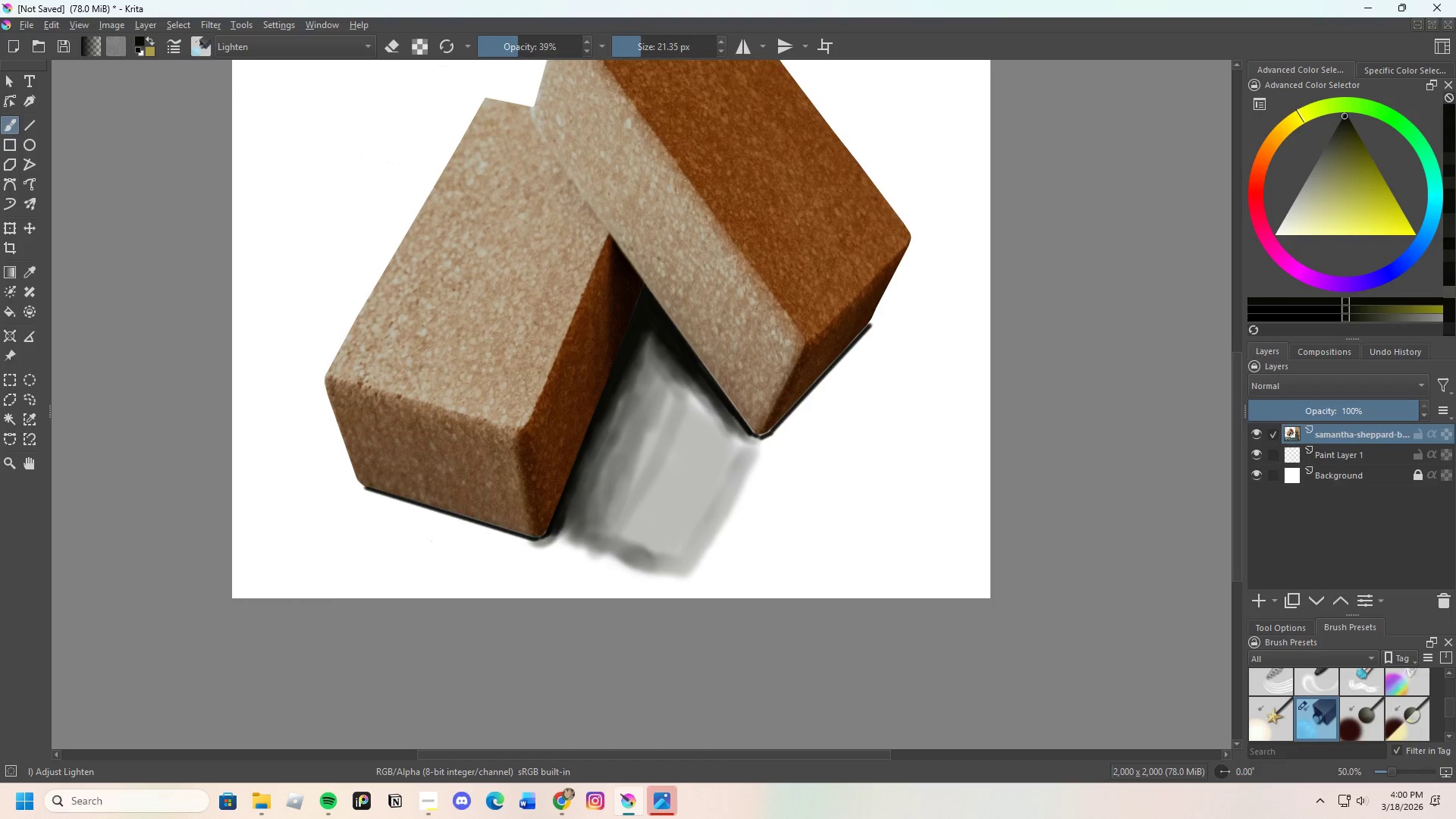 
key(Control+Z)
 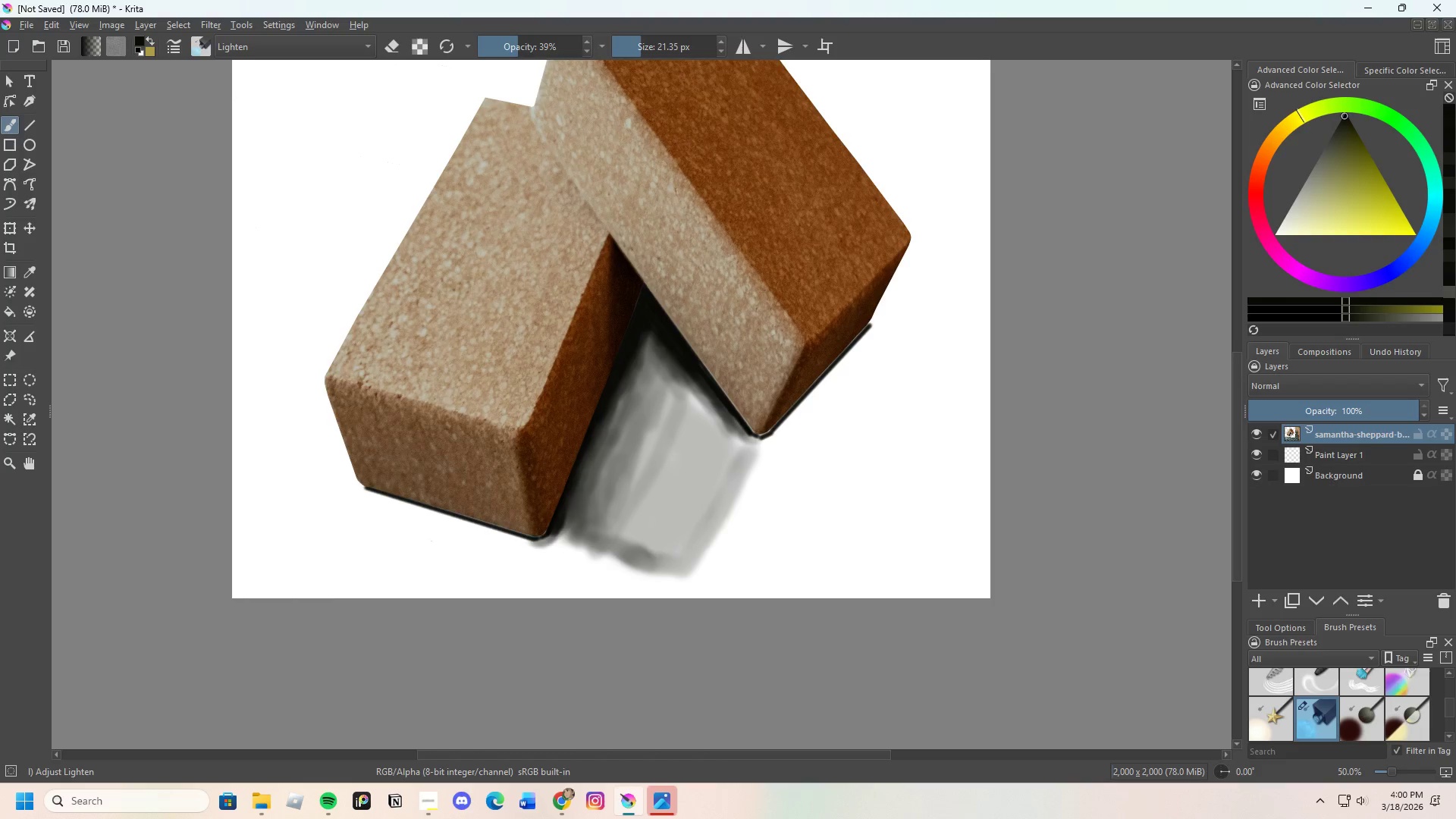 
key(Control+Z)
 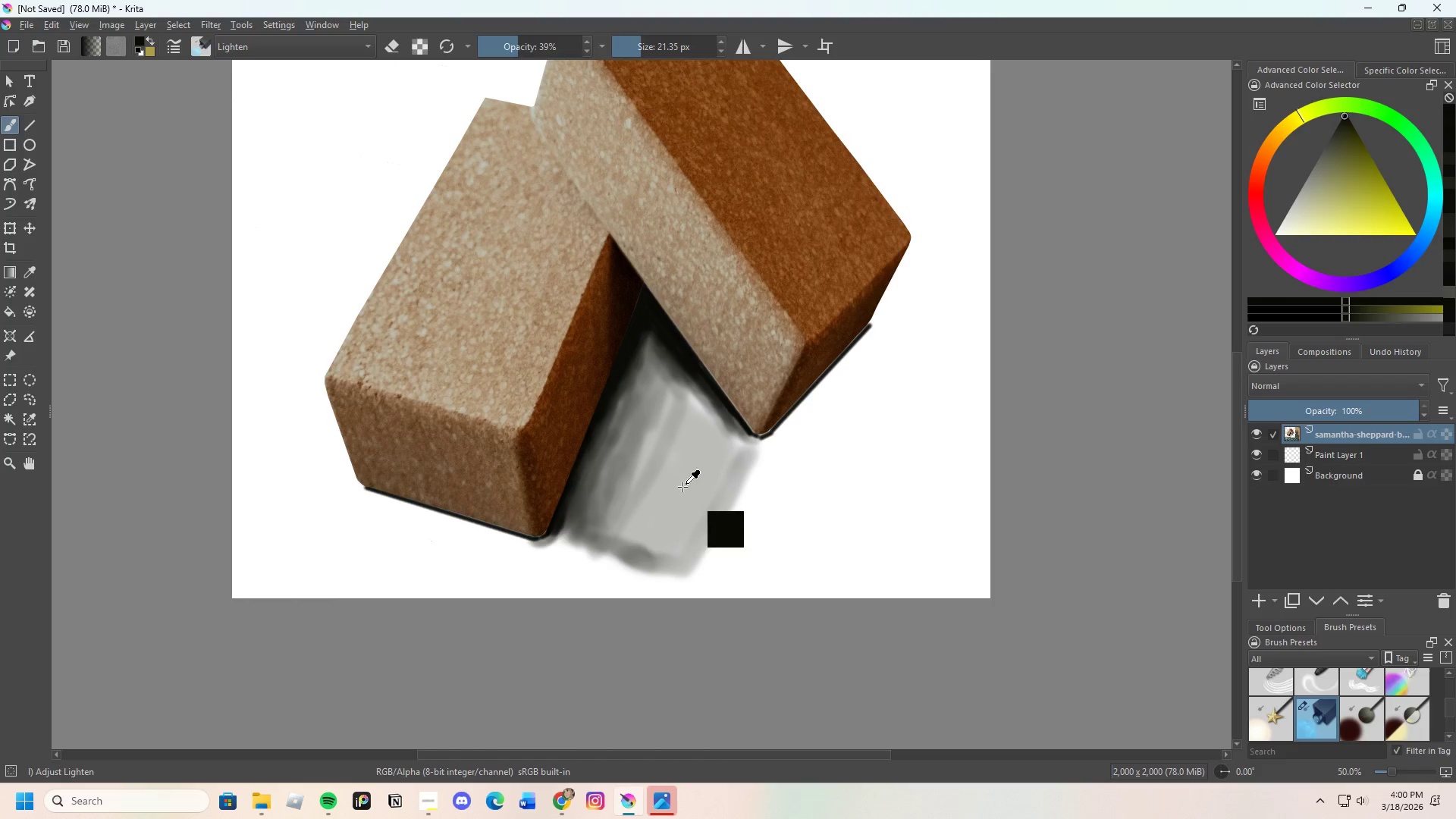 
key(Control+Z)
 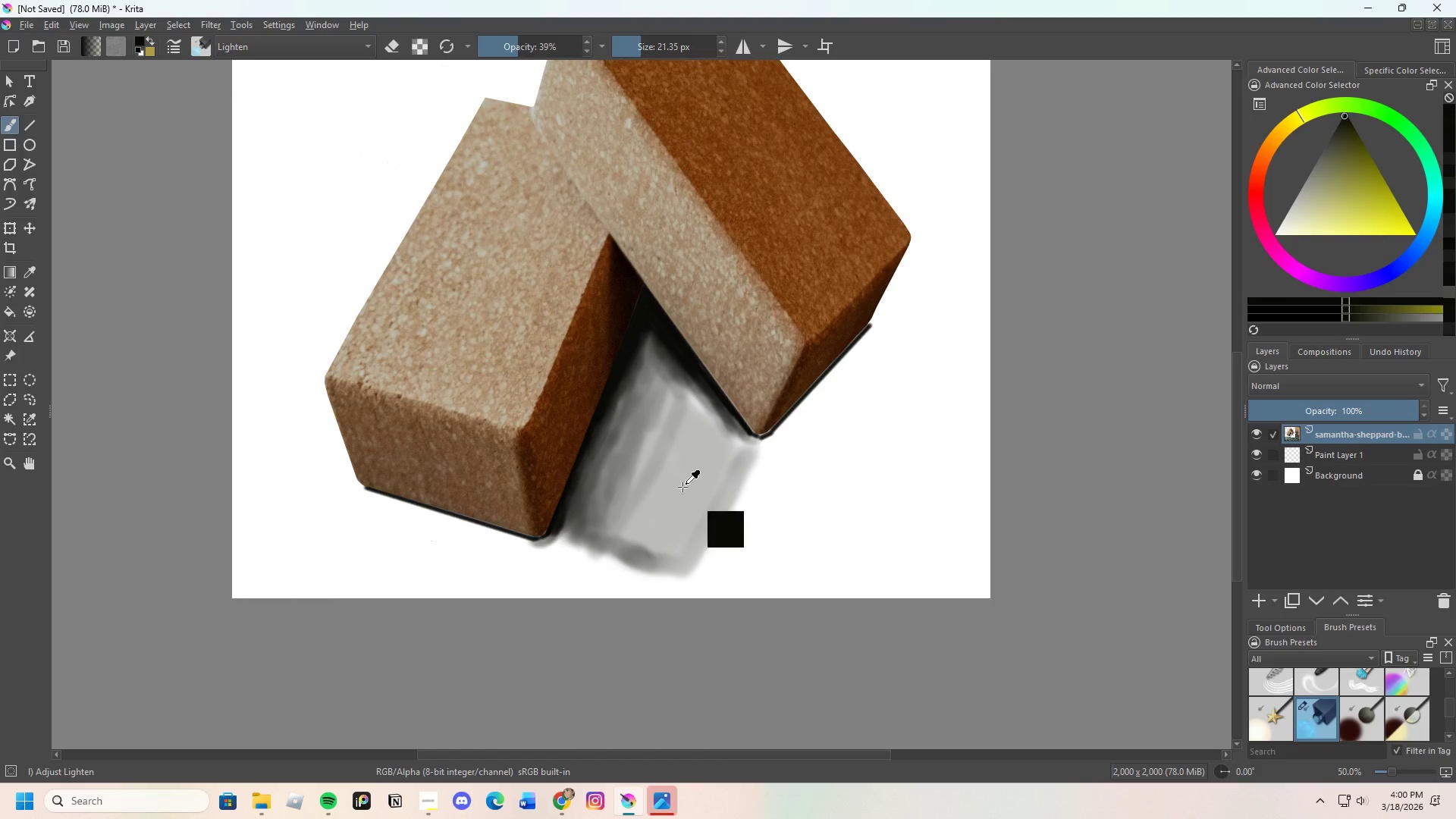 
key(Control+Z)
 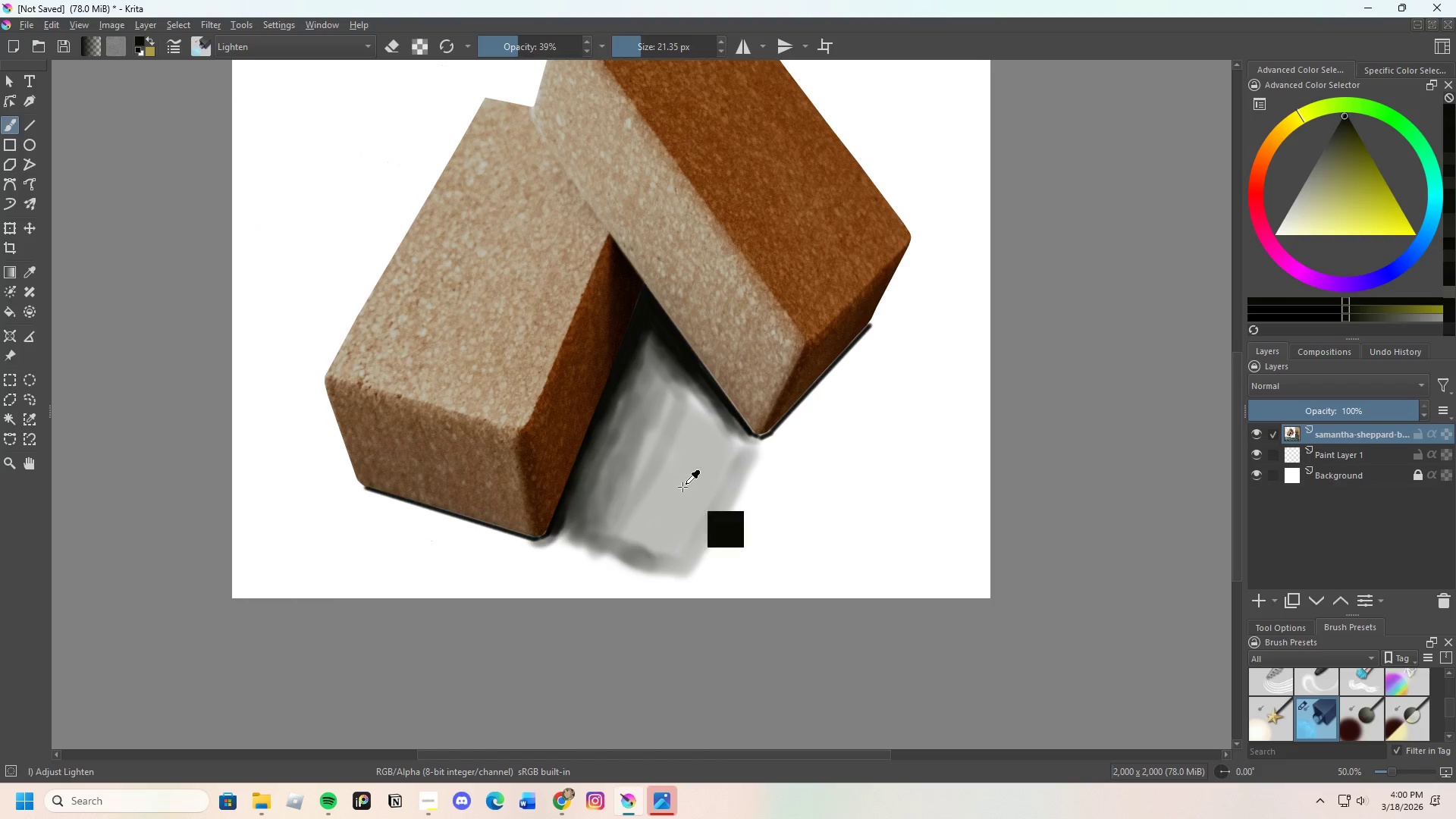 
key(Control+Z)
 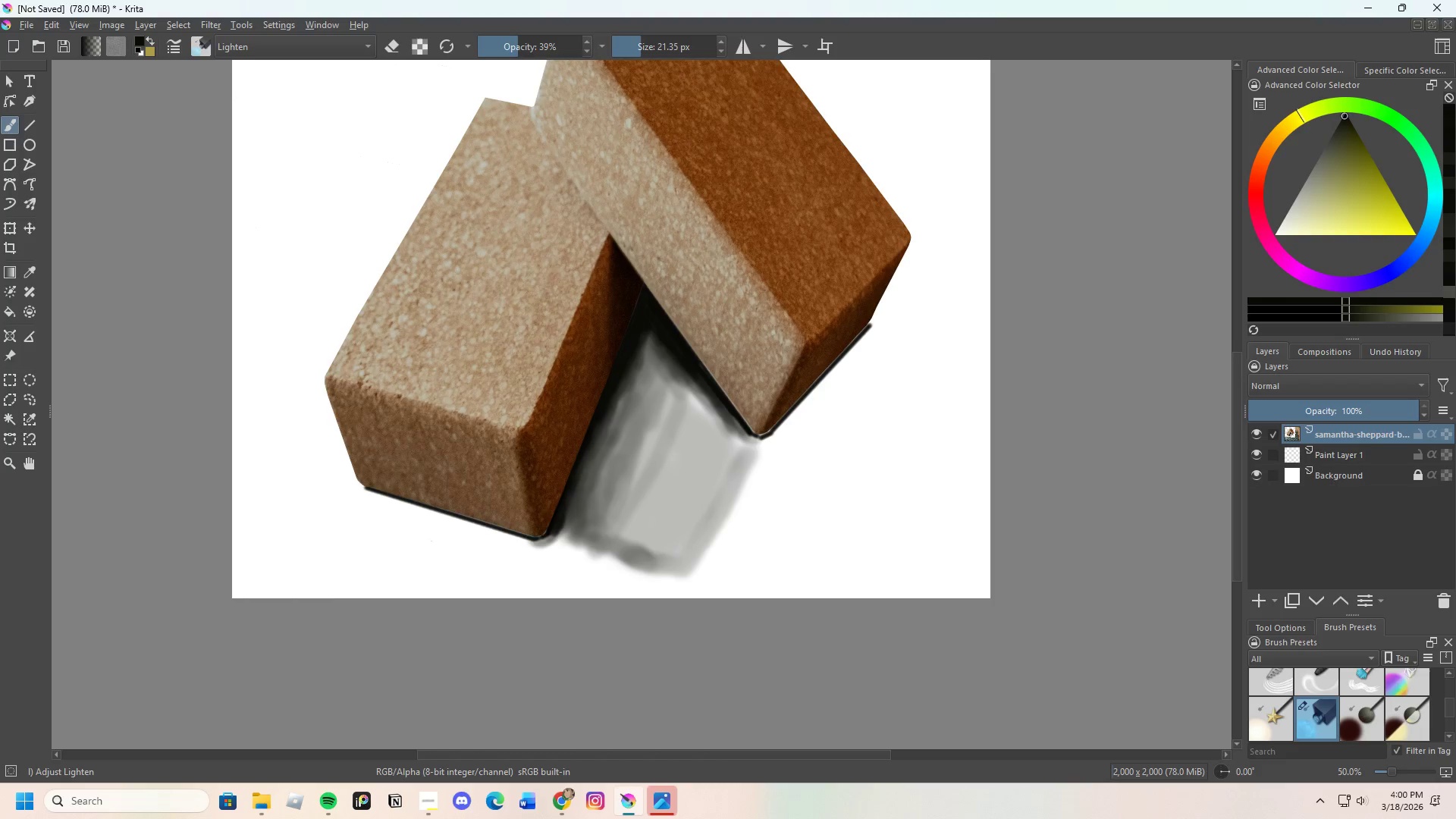 
key(Control+Z)
 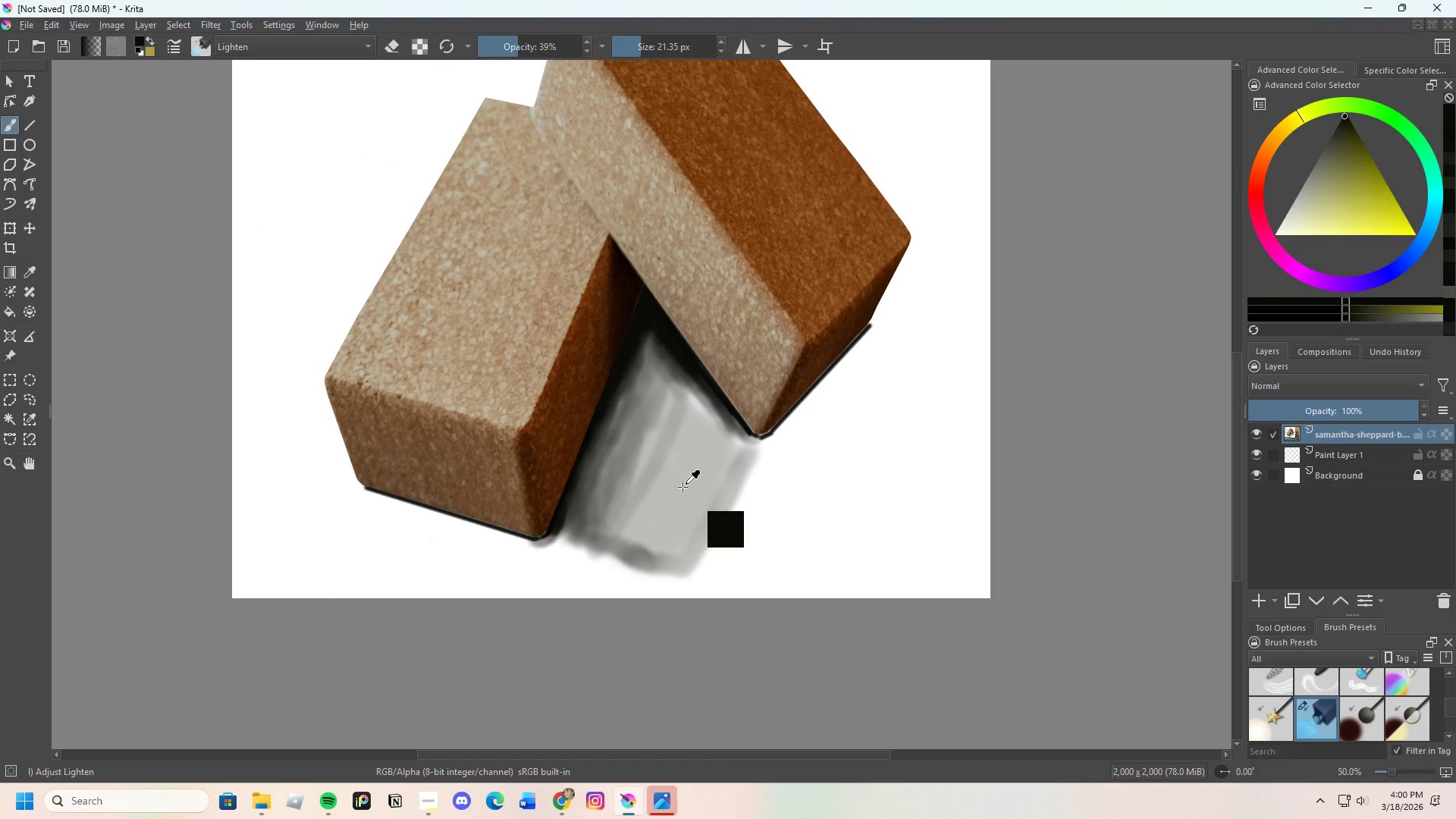 
key(Control+Z)
 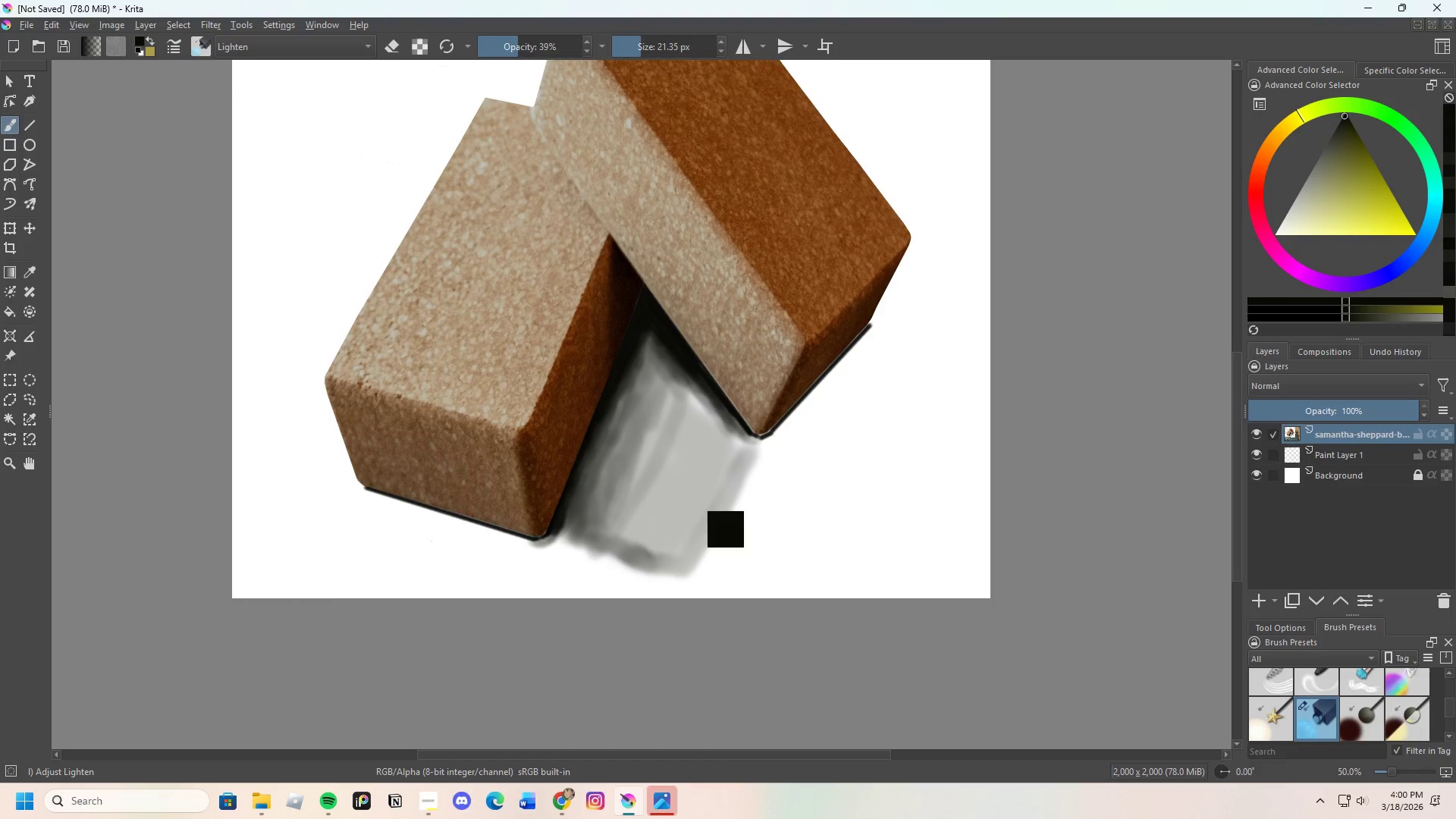 
key(Control+Z)
 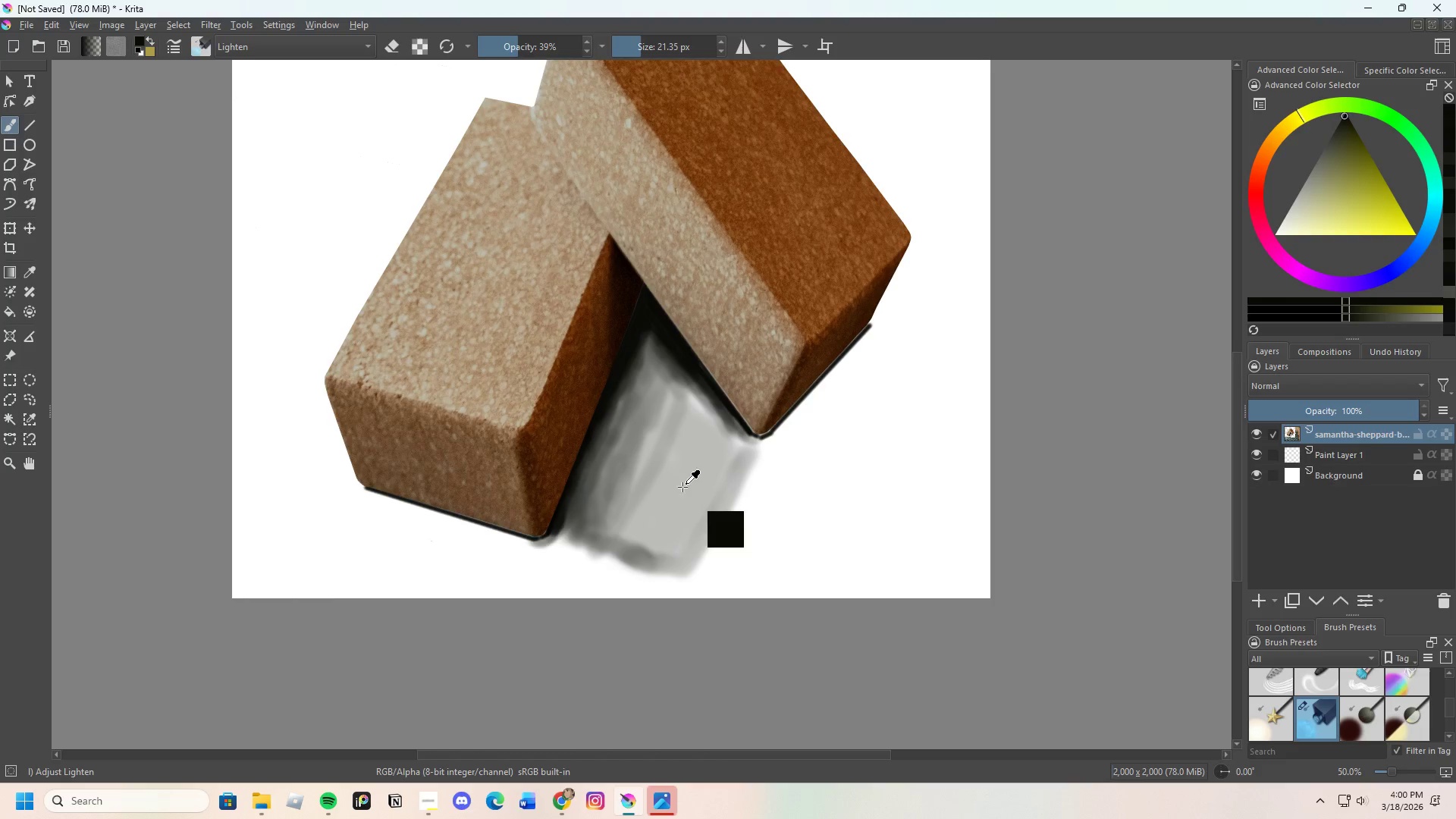 
key(Control+Z)
 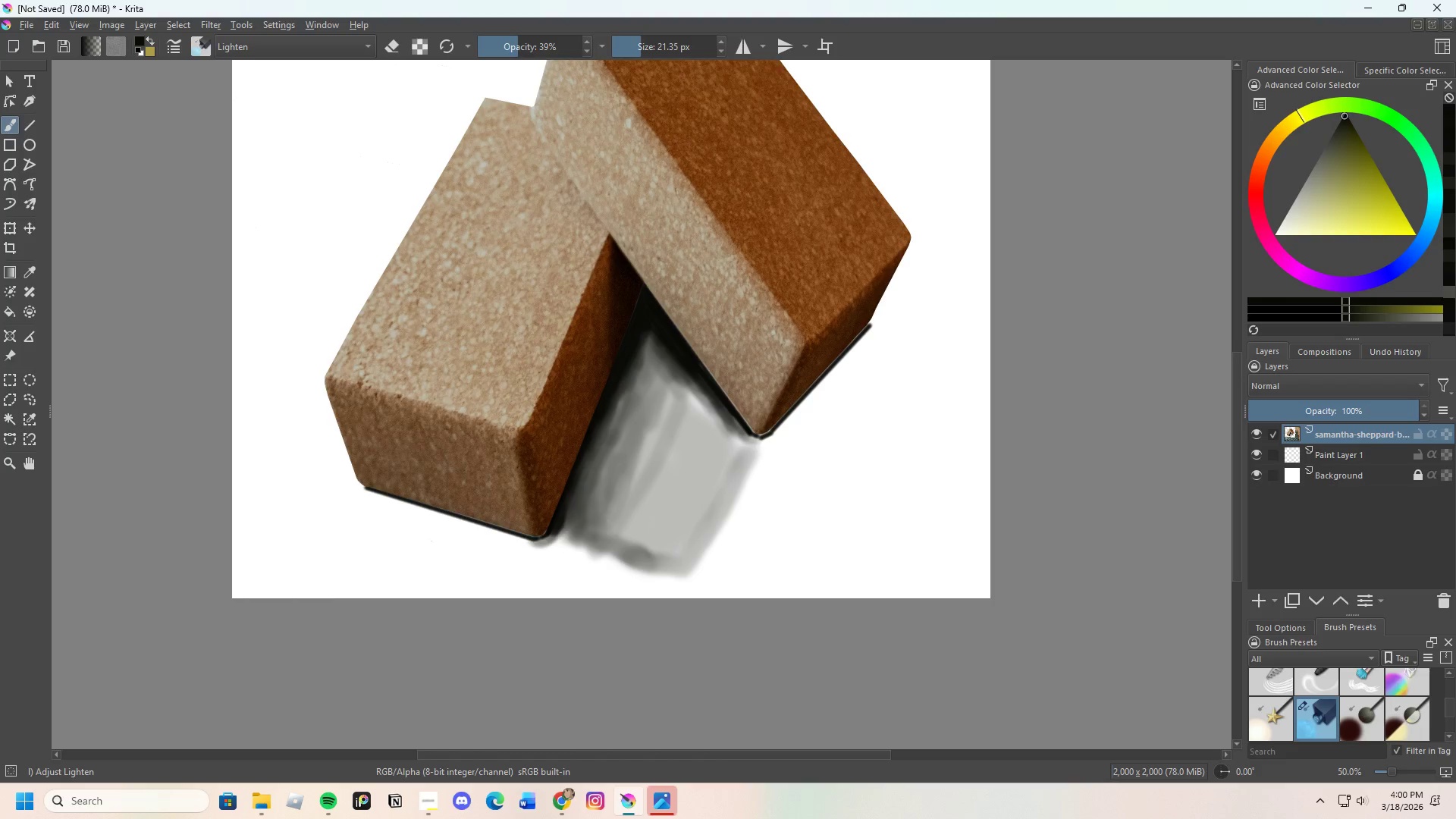 
key(Control+Z)
 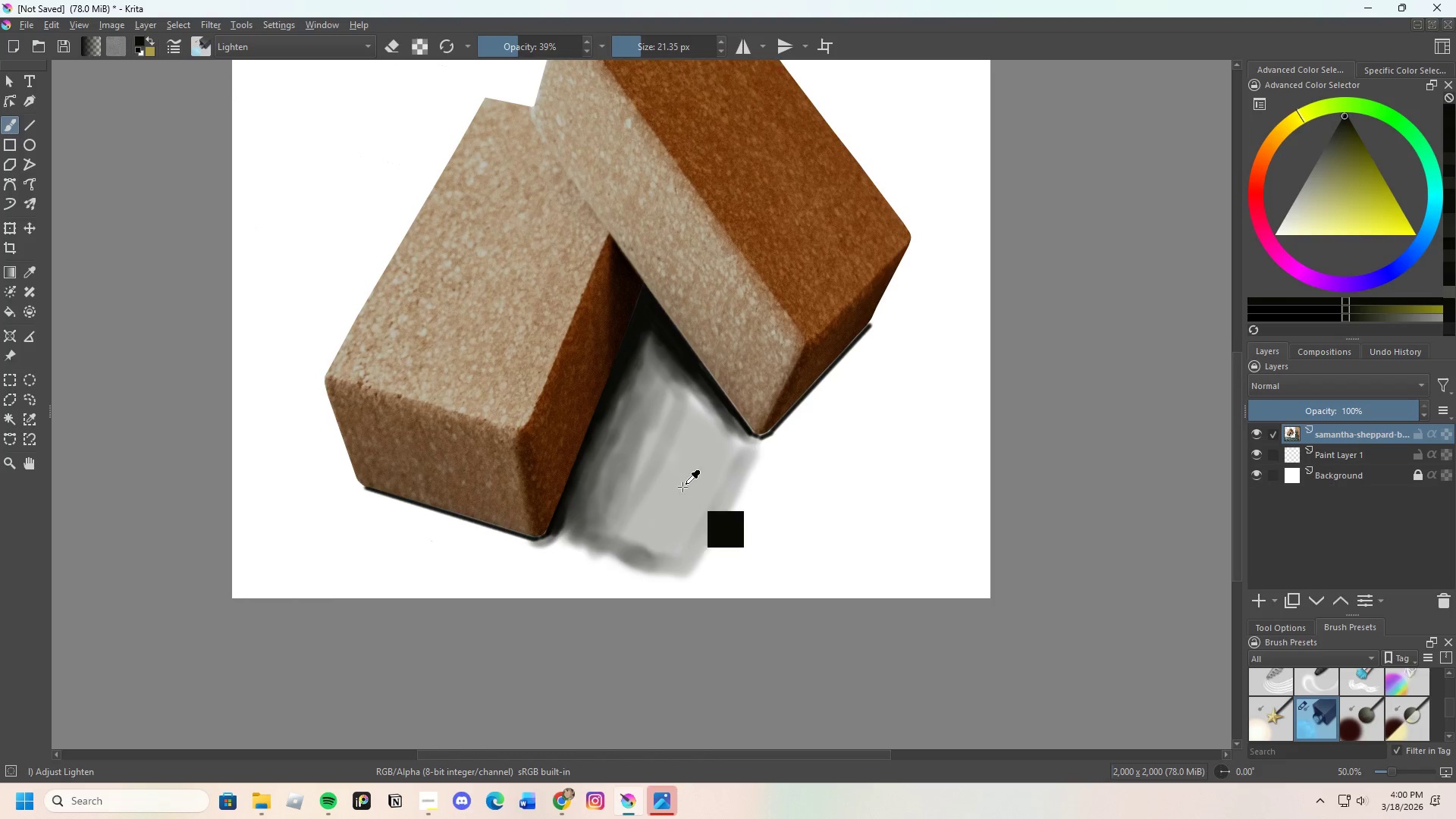 
key(Control+Z)
 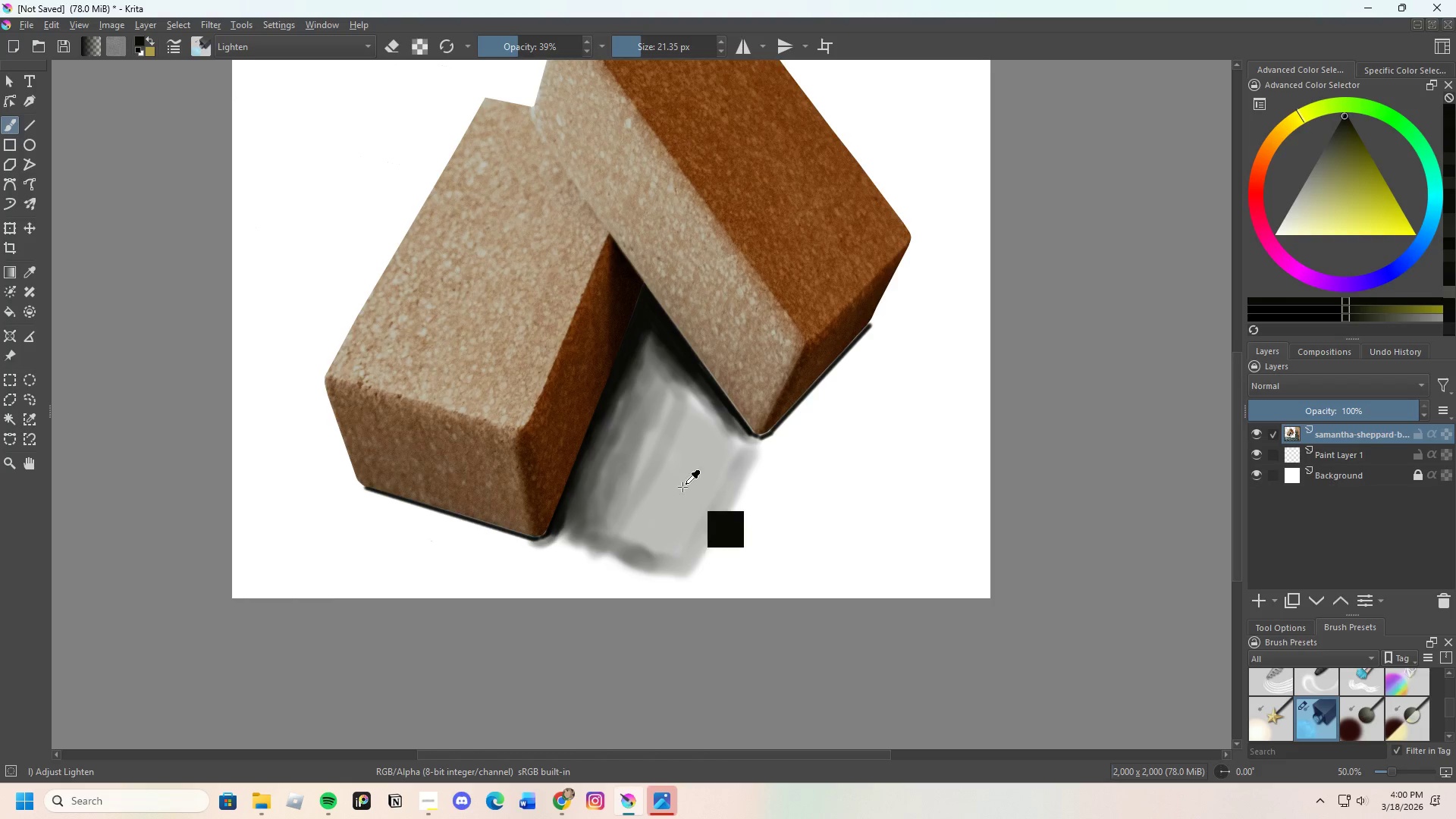 
key(Control+Z)
 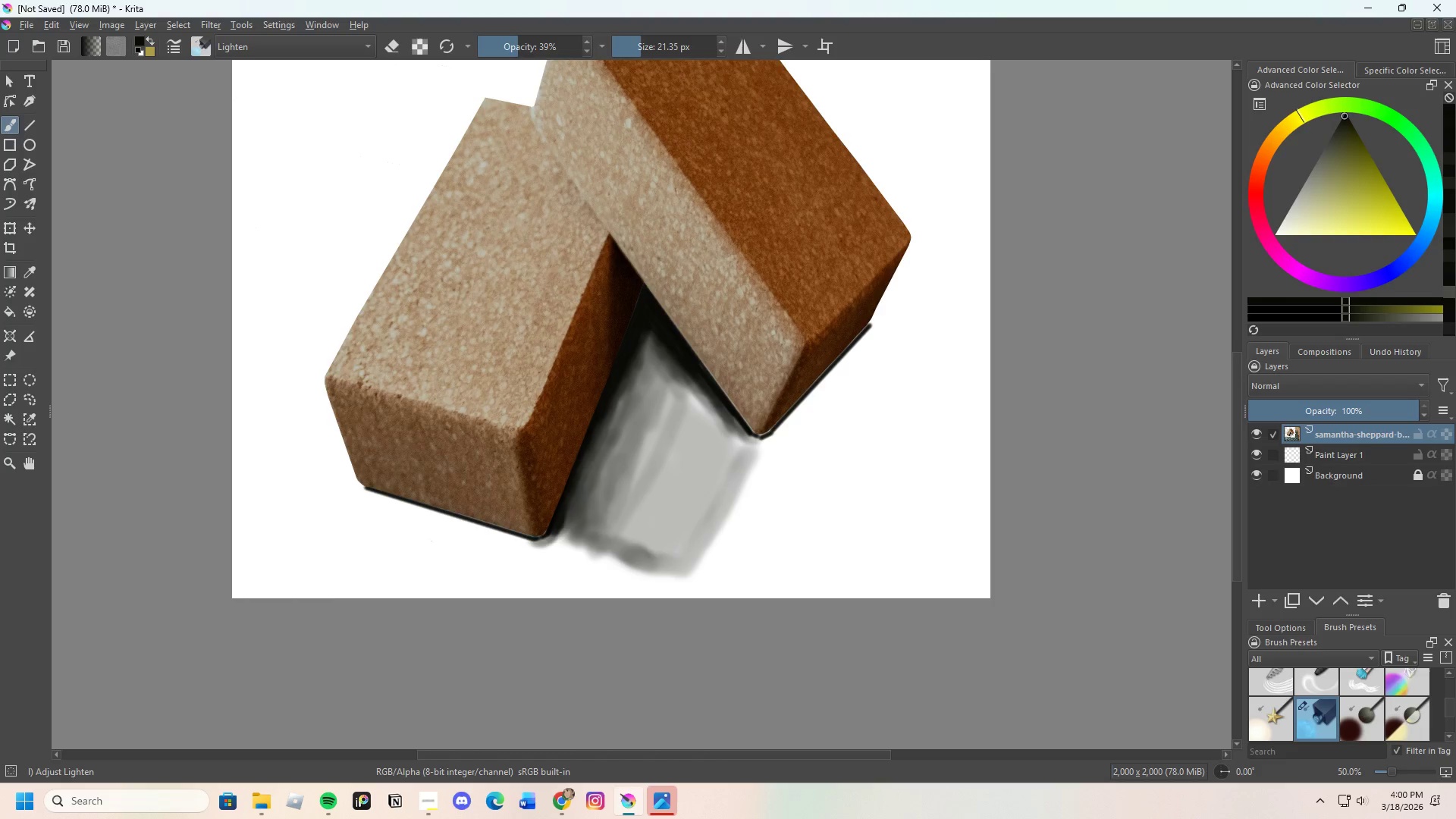 
key(Control+Z)
 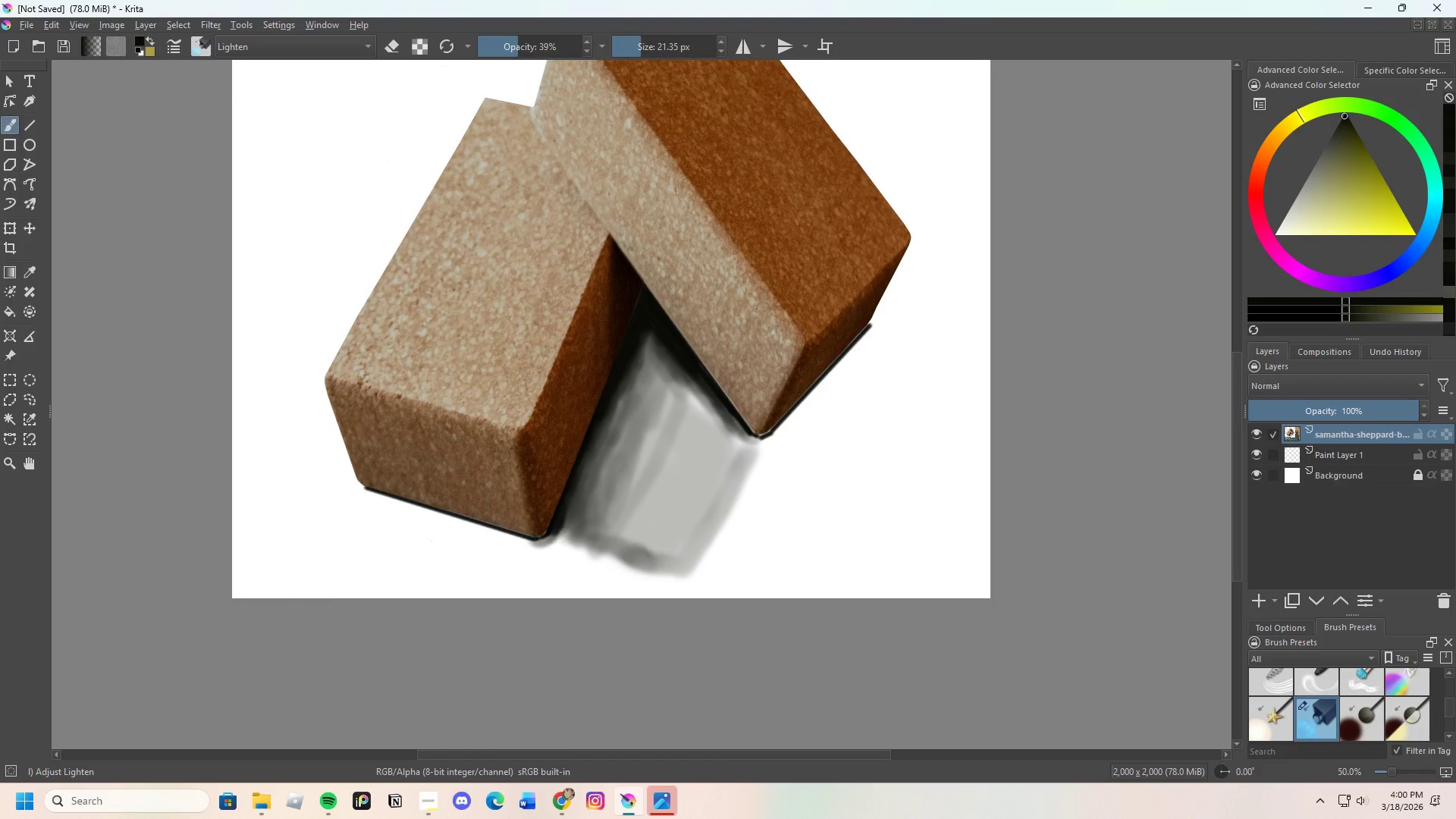 
key(Control+Z)
 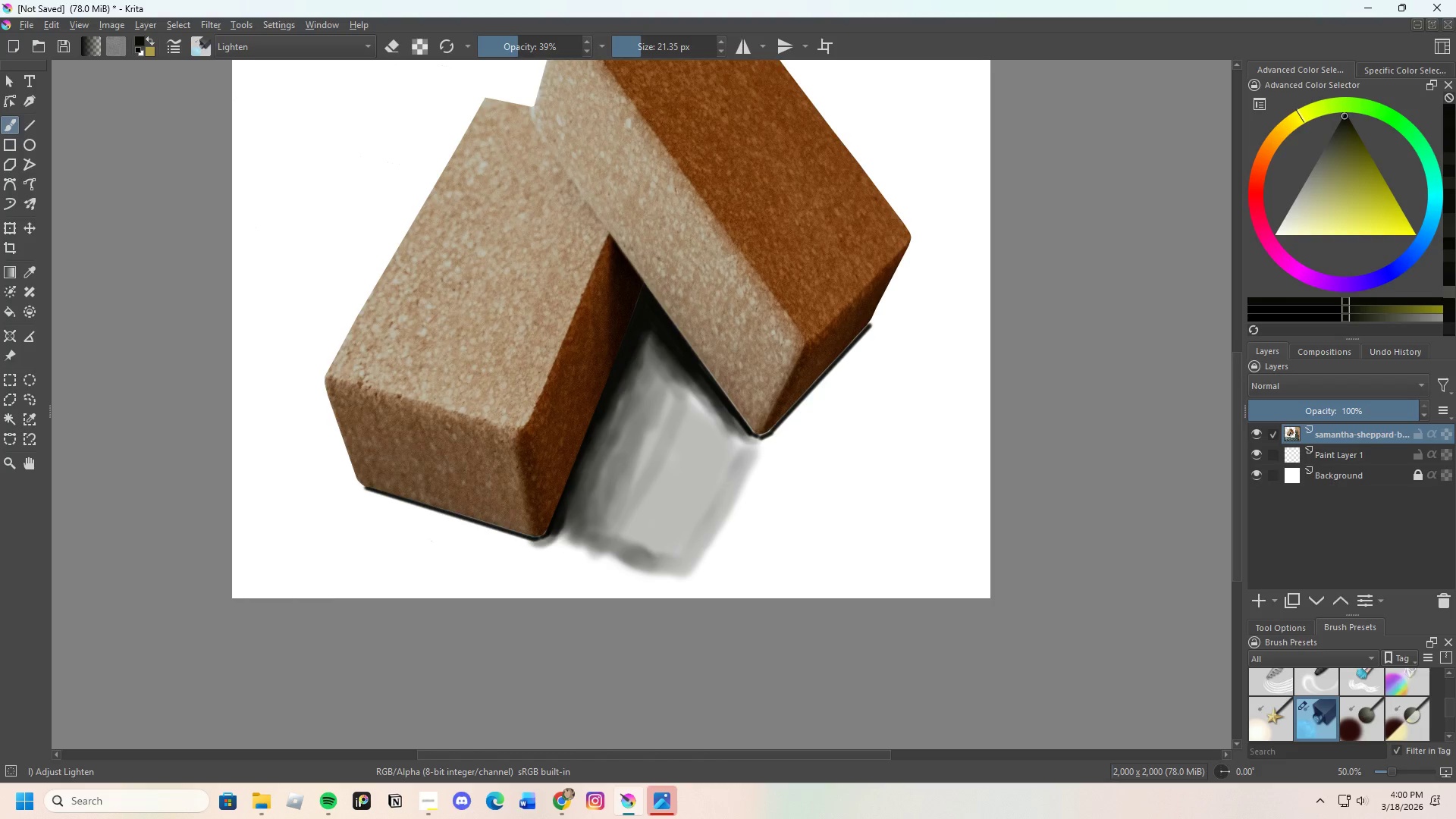 
key(Control+Z)
 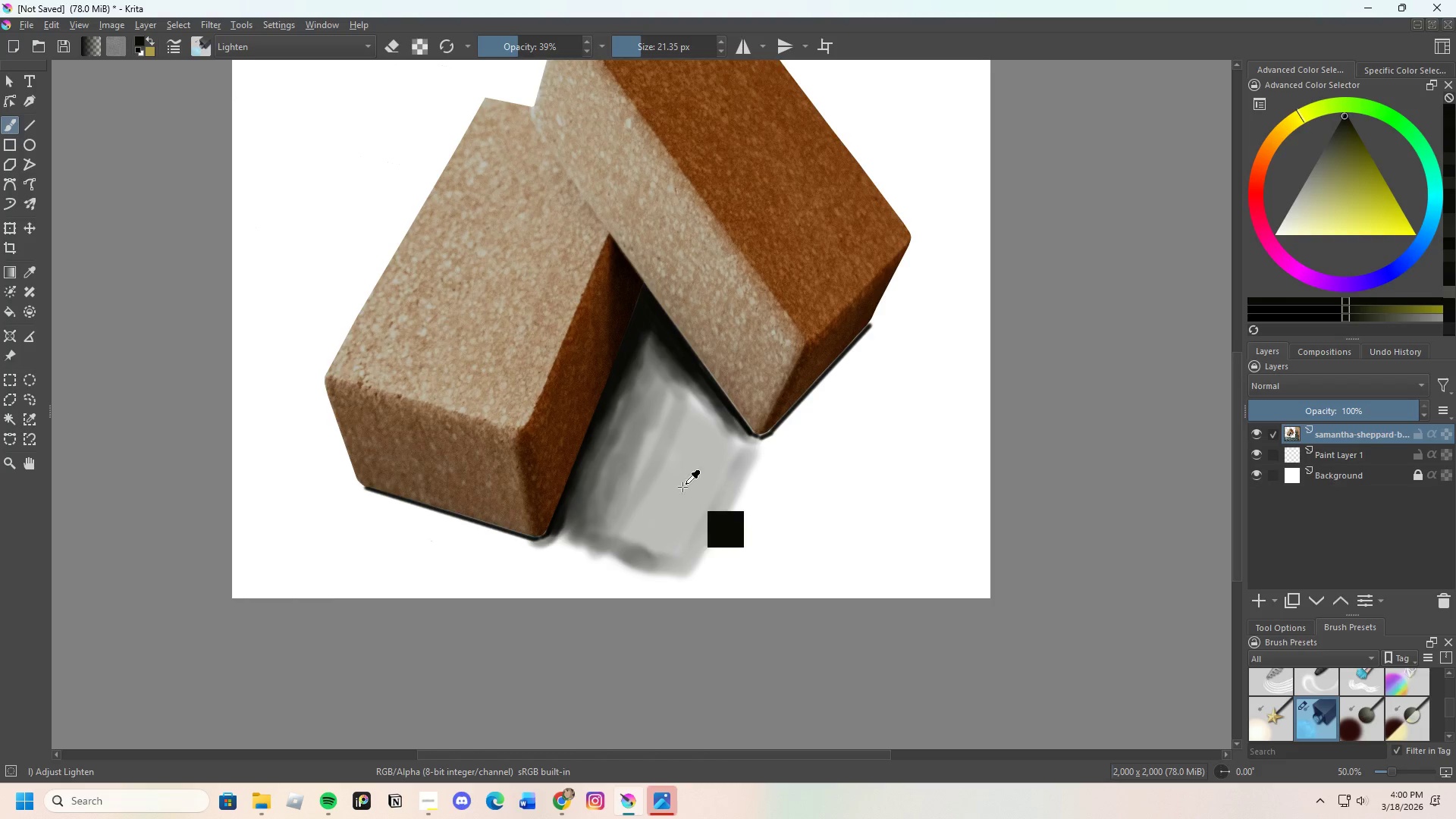 
key(Control+Z)
 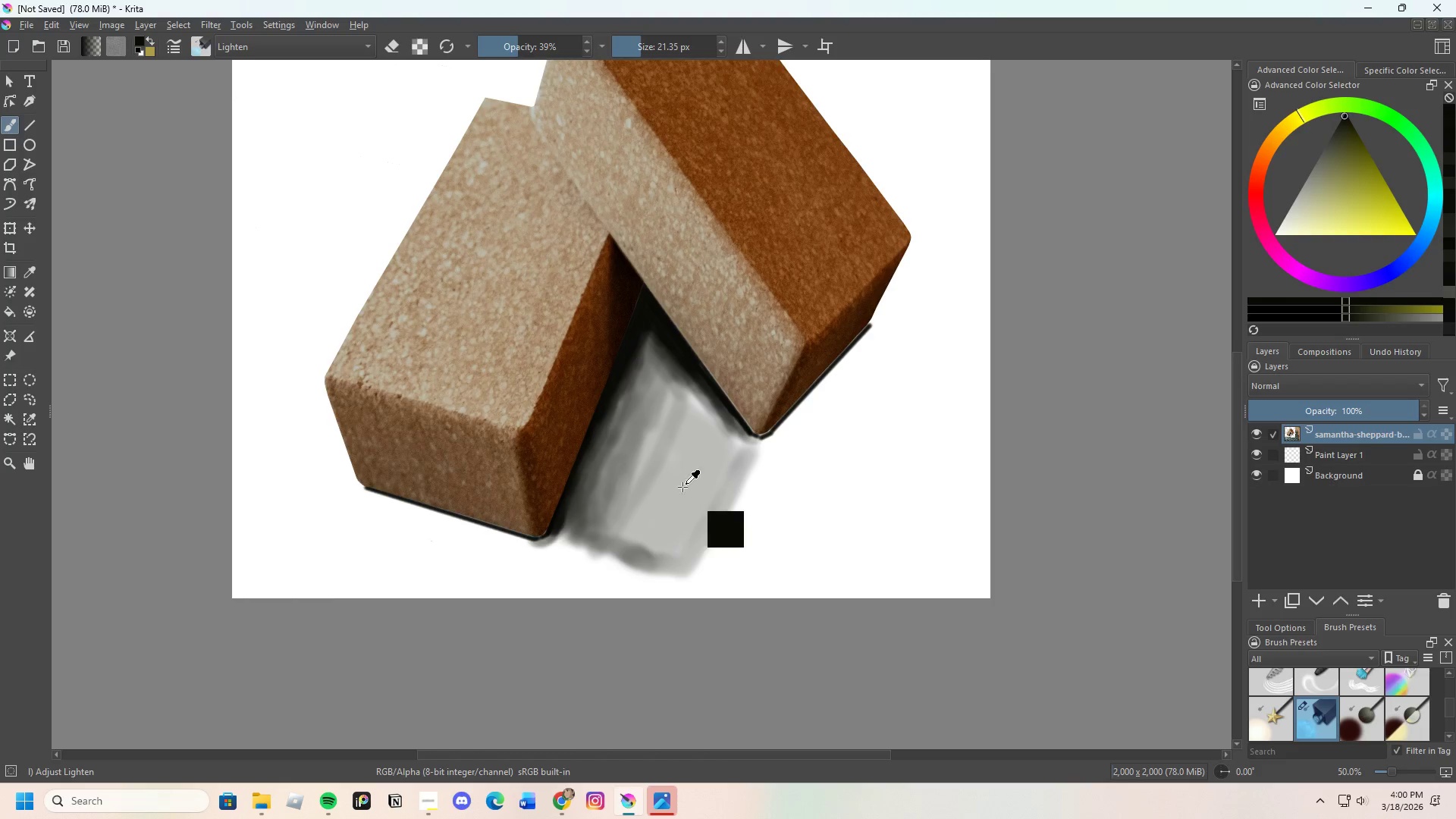 
key(Control+Z)
 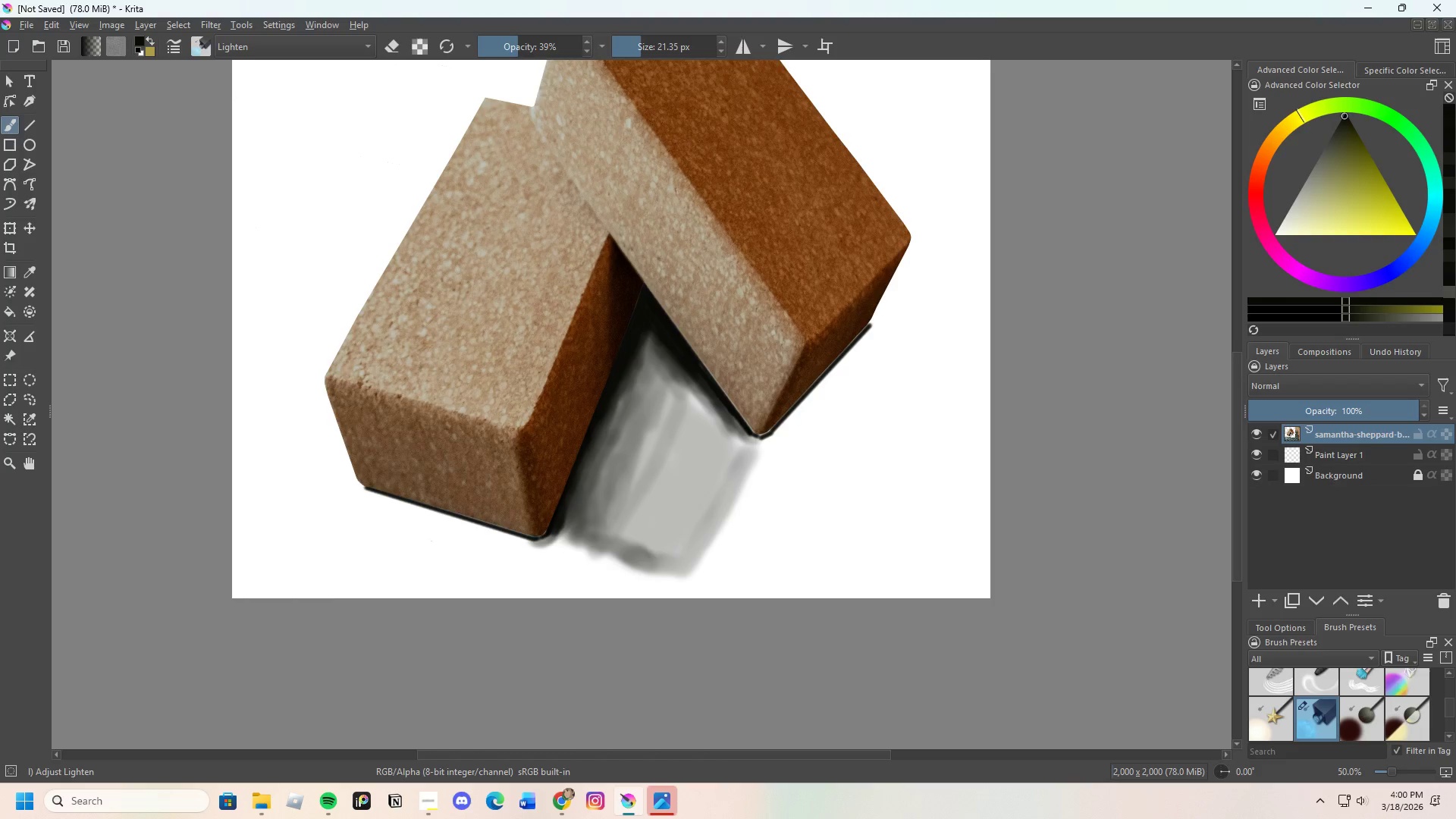 
key(Control+Z)
 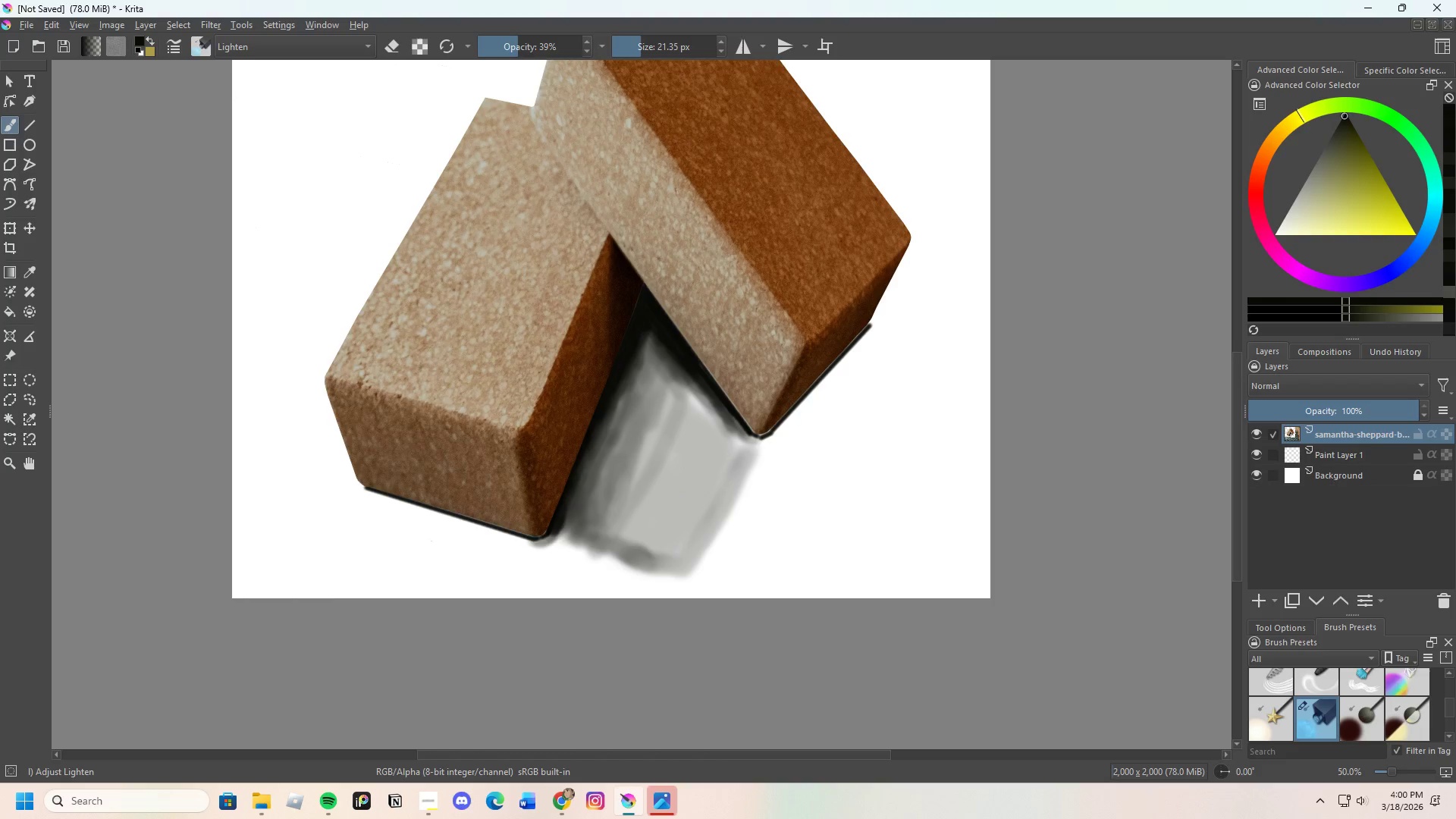 
key(Control+Z)
 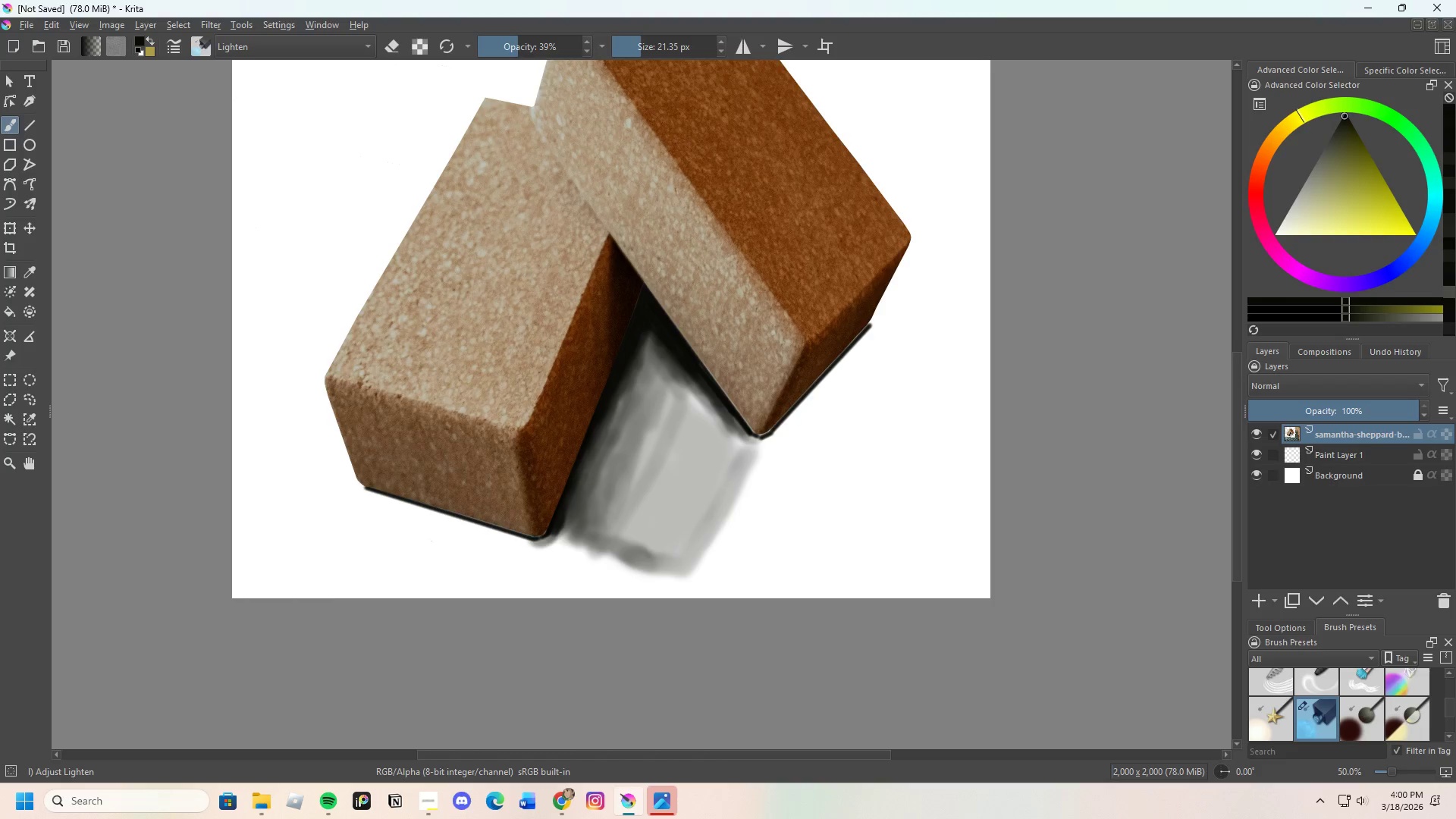 
key(Control+Z)
 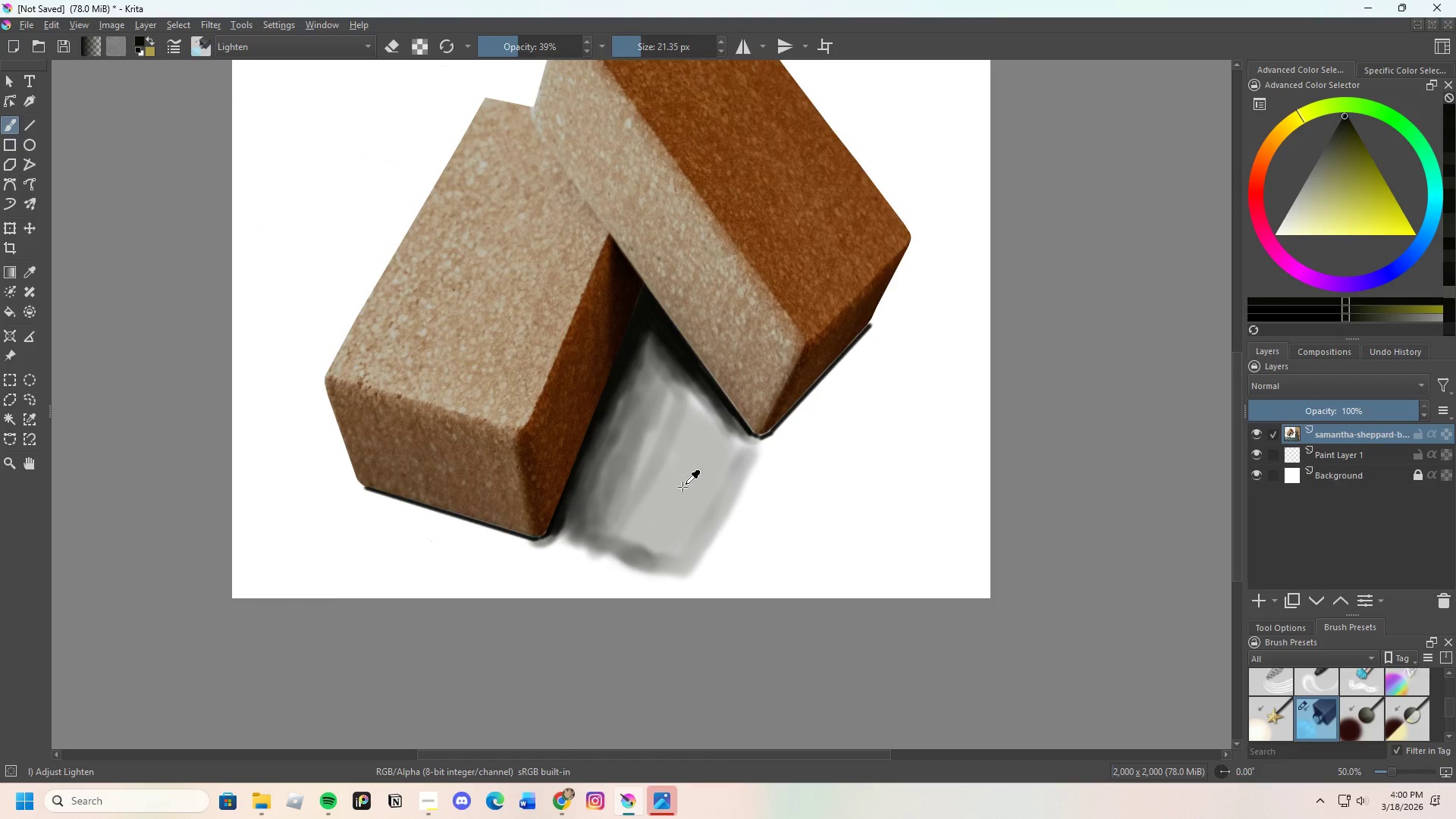 
key(Control+Z)
 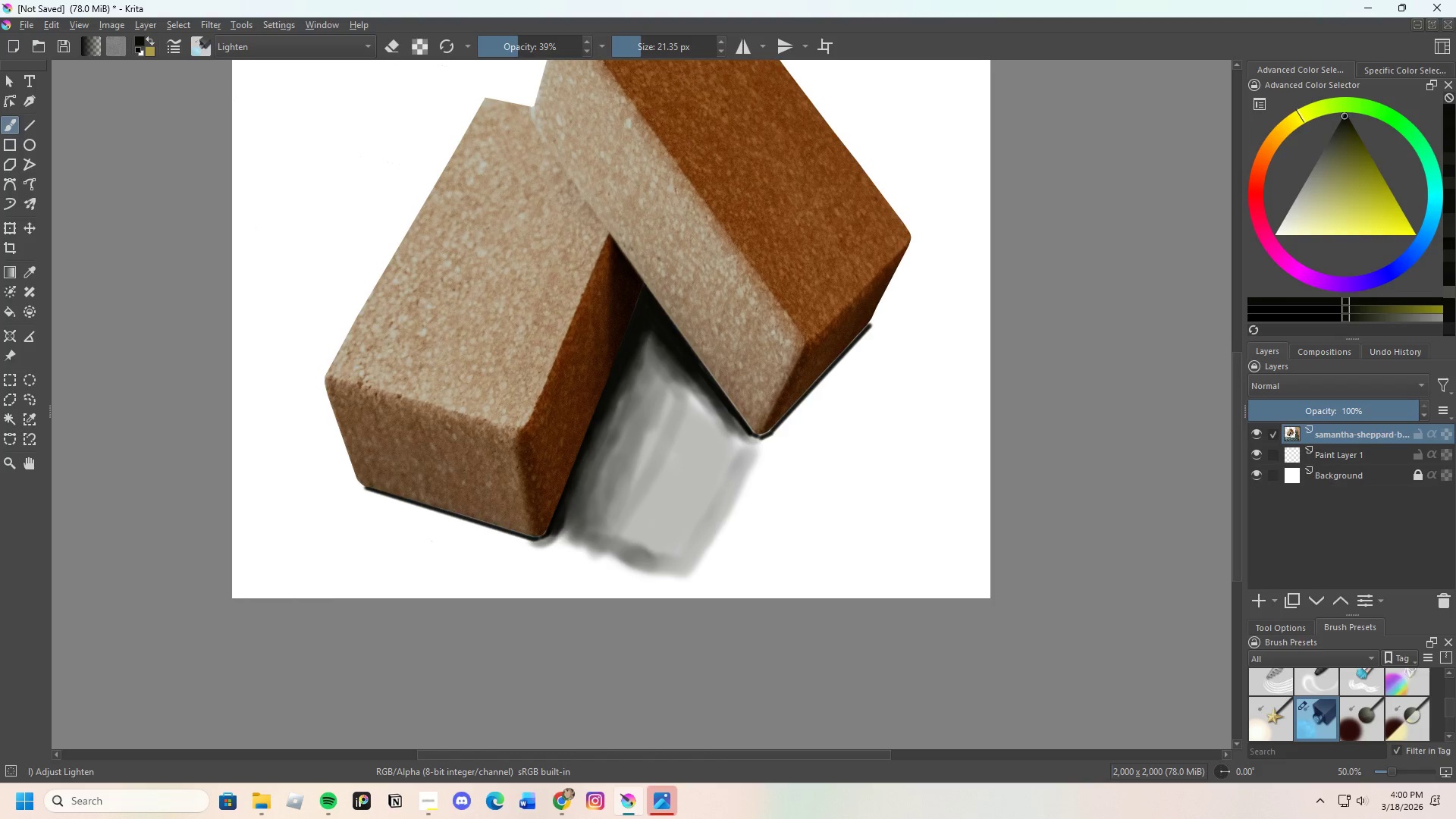 
key(Control+Z)
 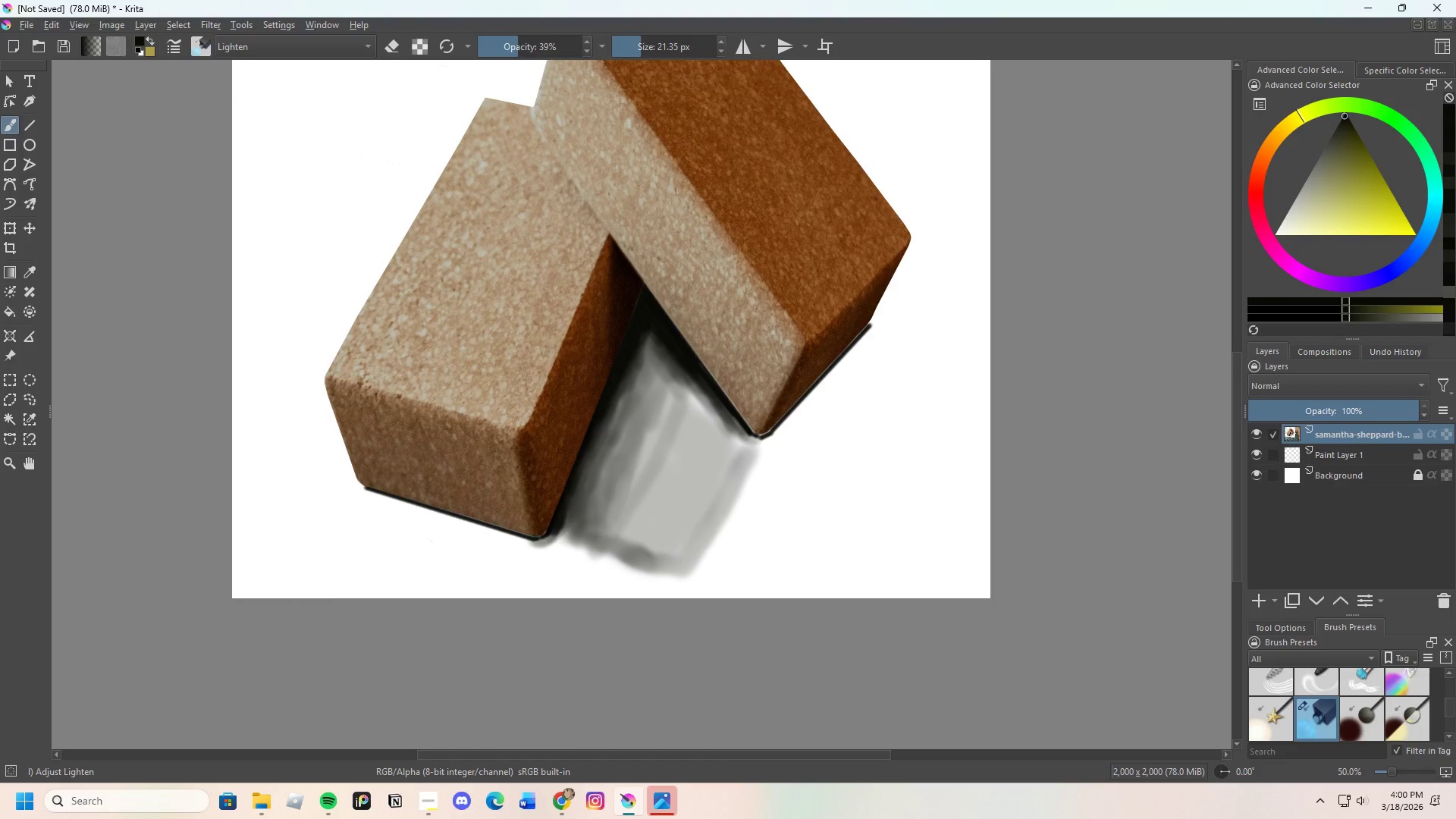 
key(Control+Z)
 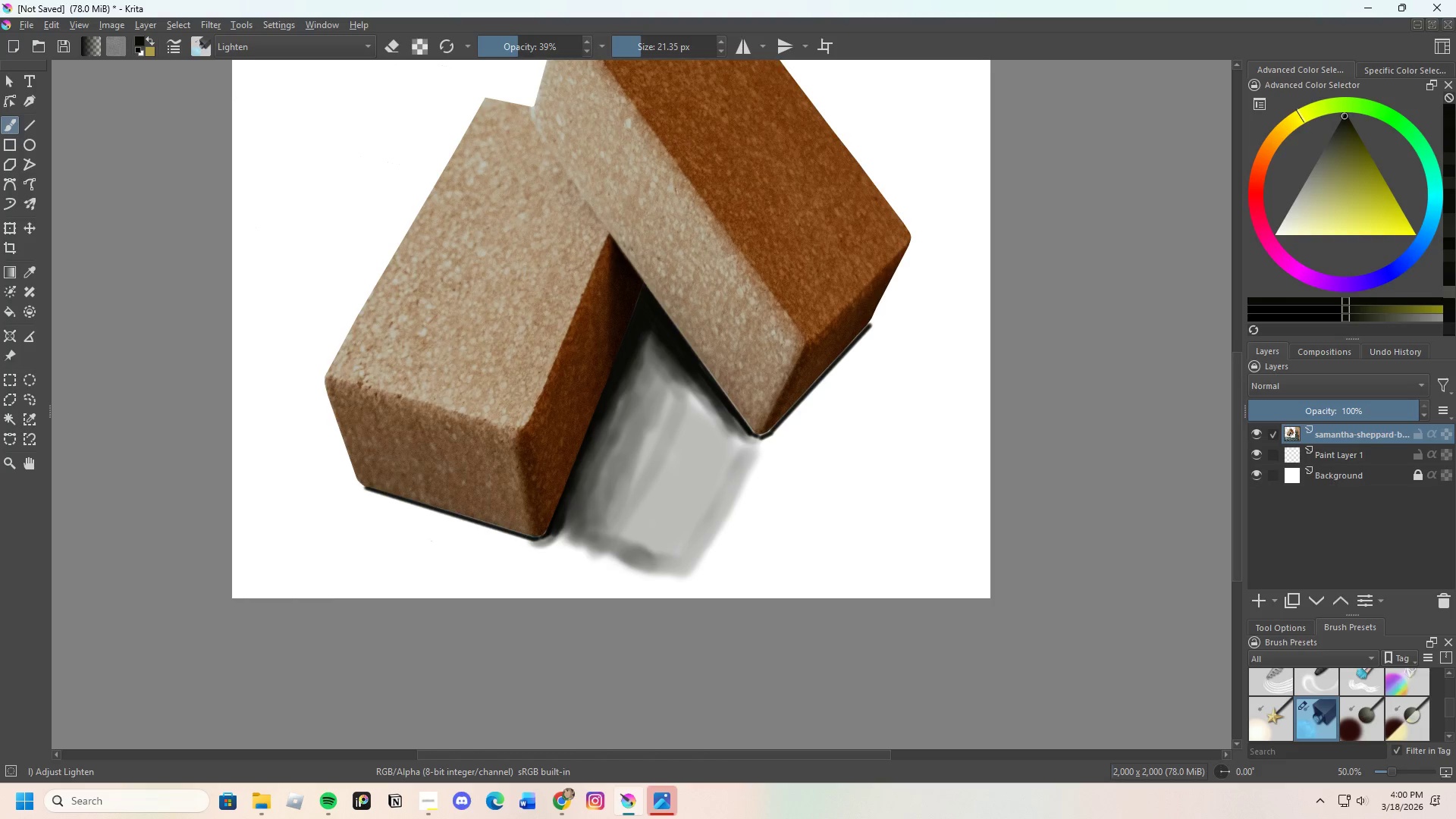 
key(Control+Z)
 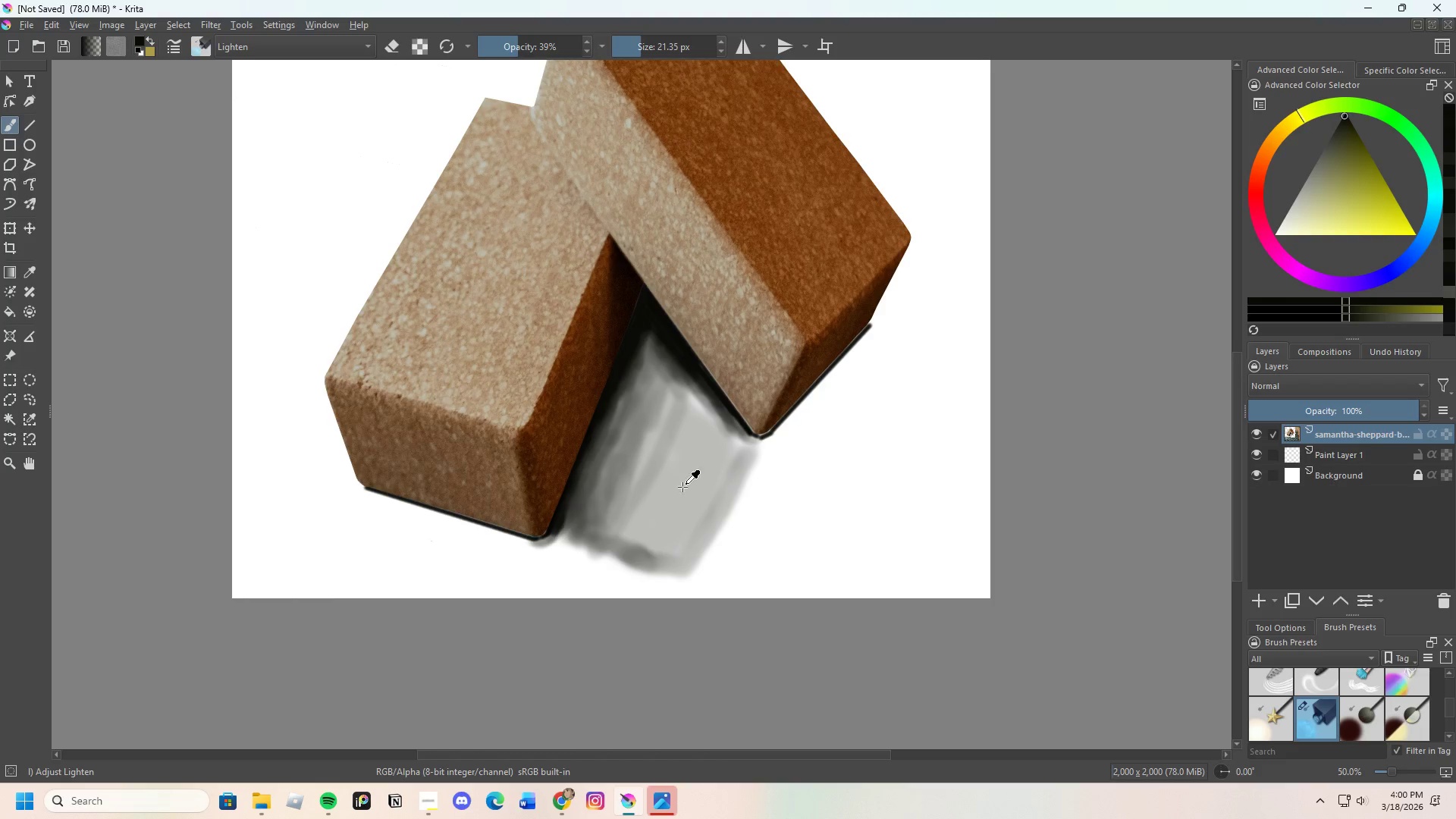 
key(Control+Z)
 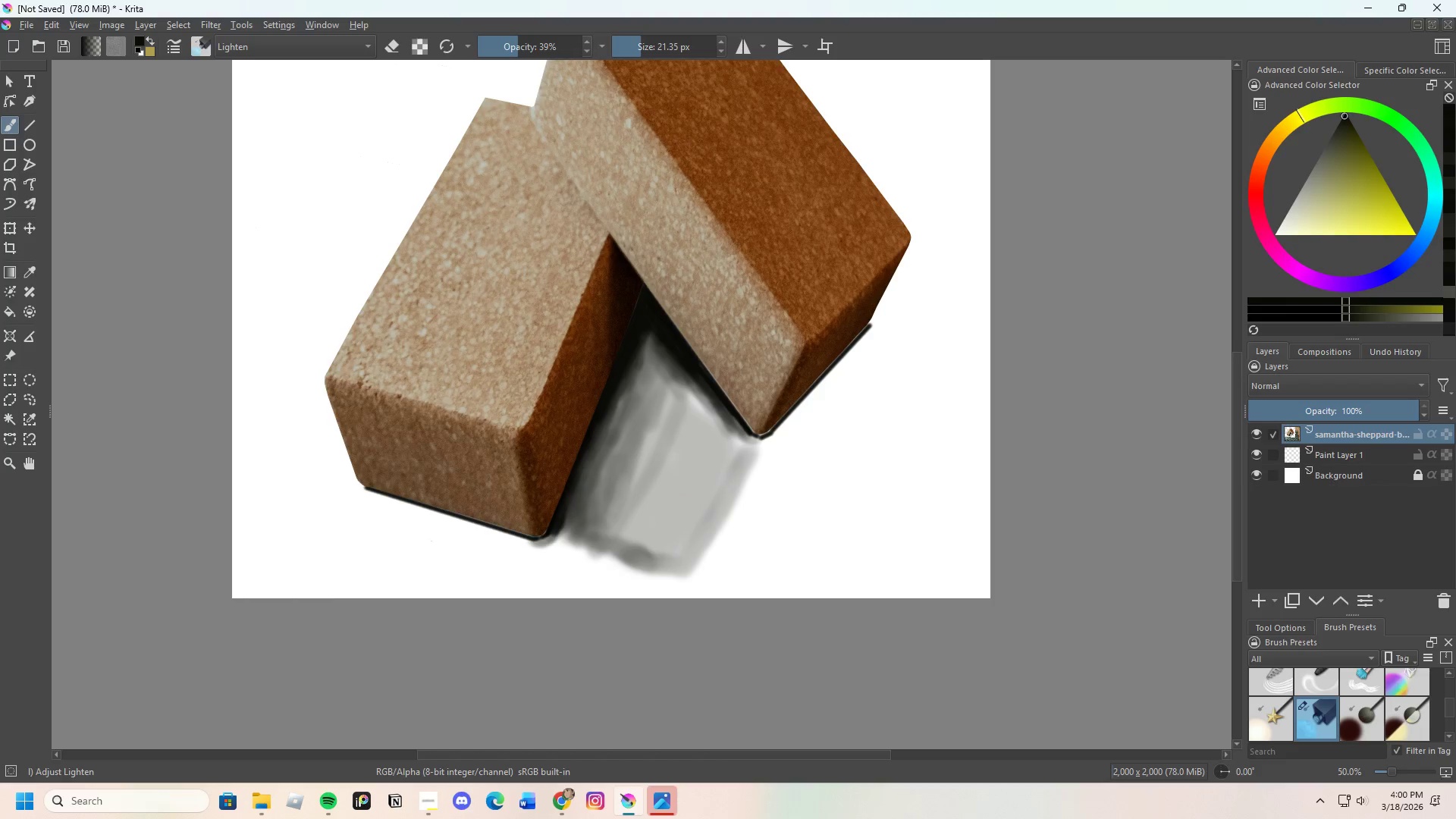 
key(Control+Z)
 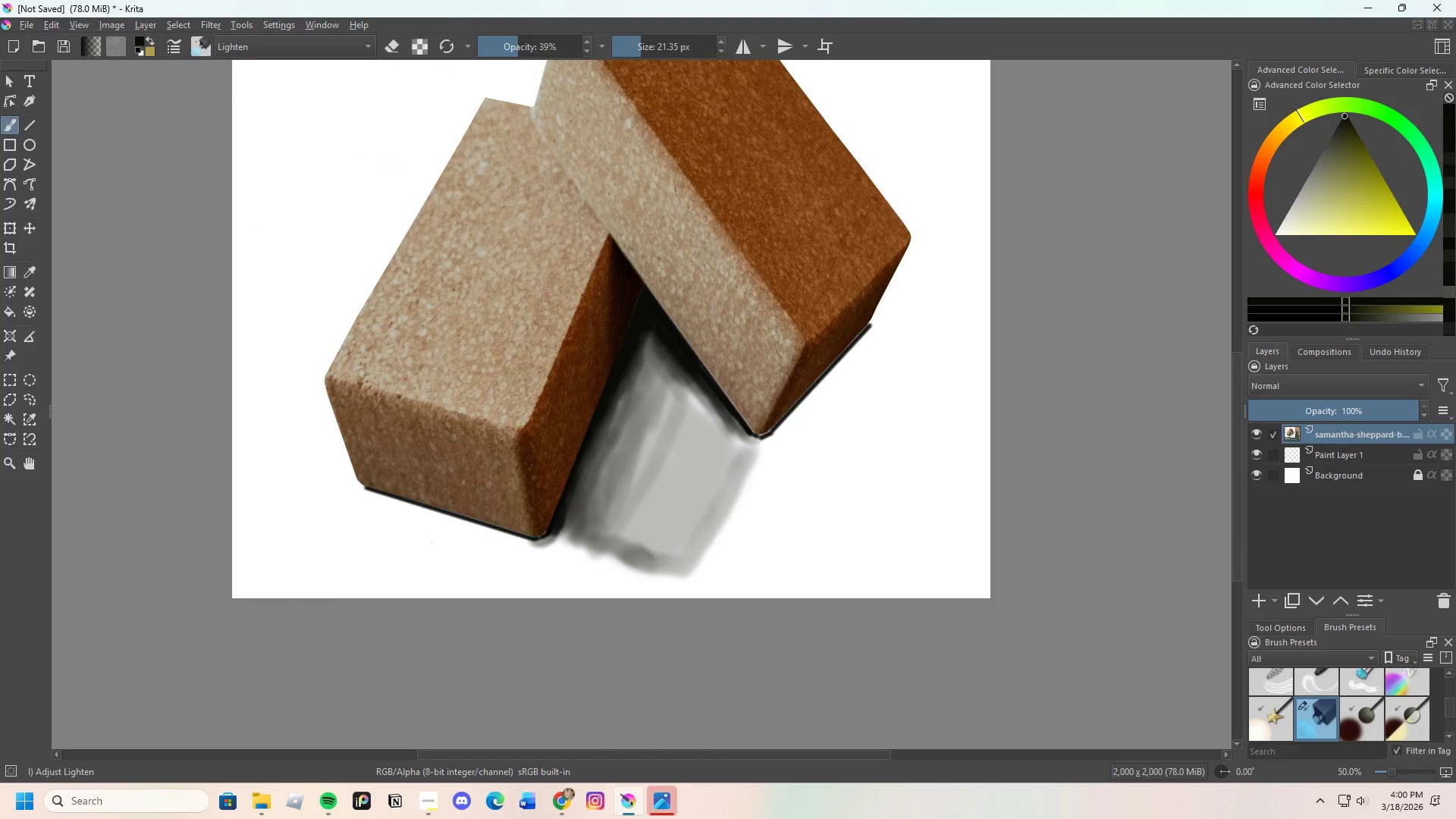 
key(Control+Z)
 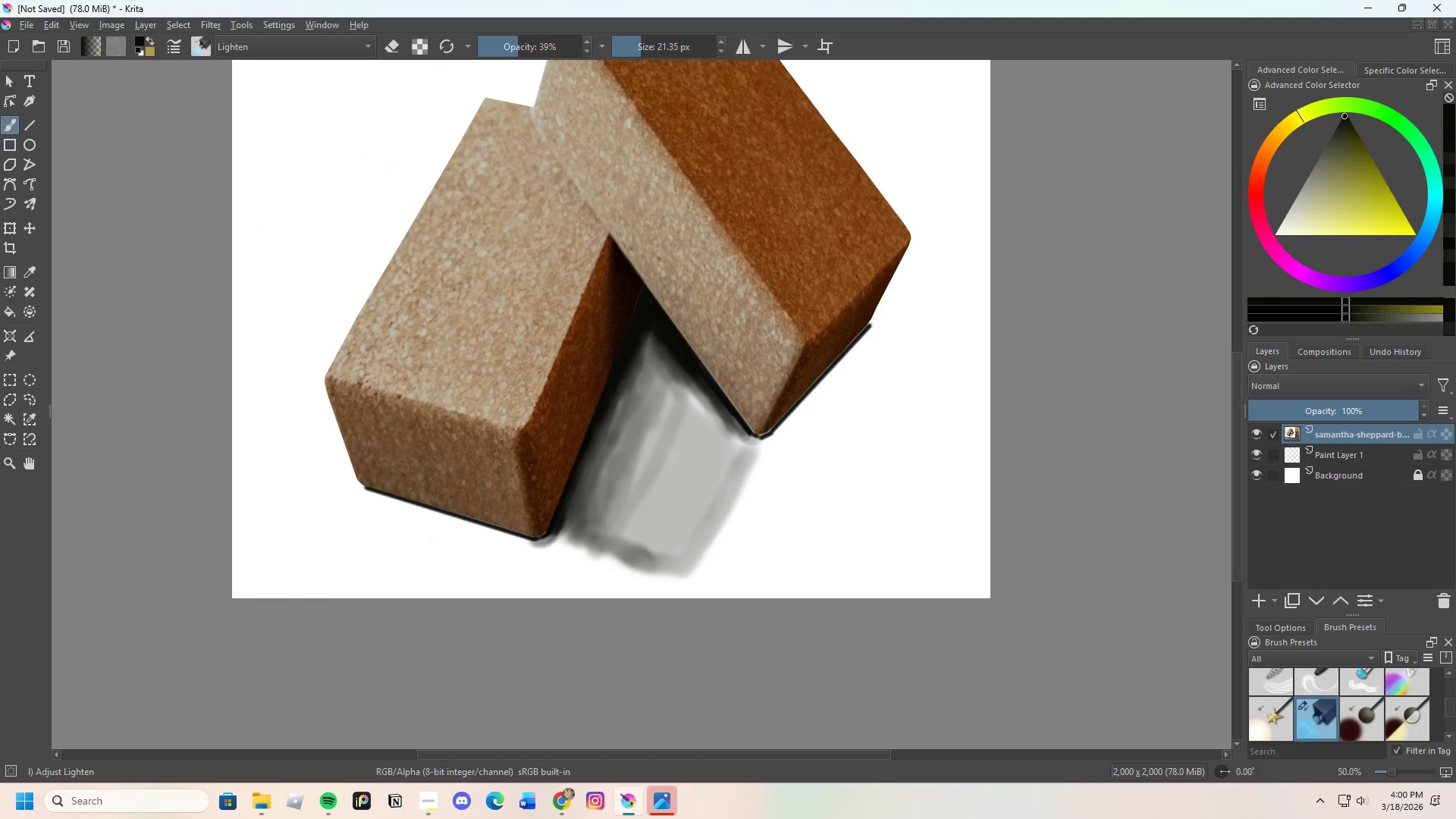 
key(Control+Z)
 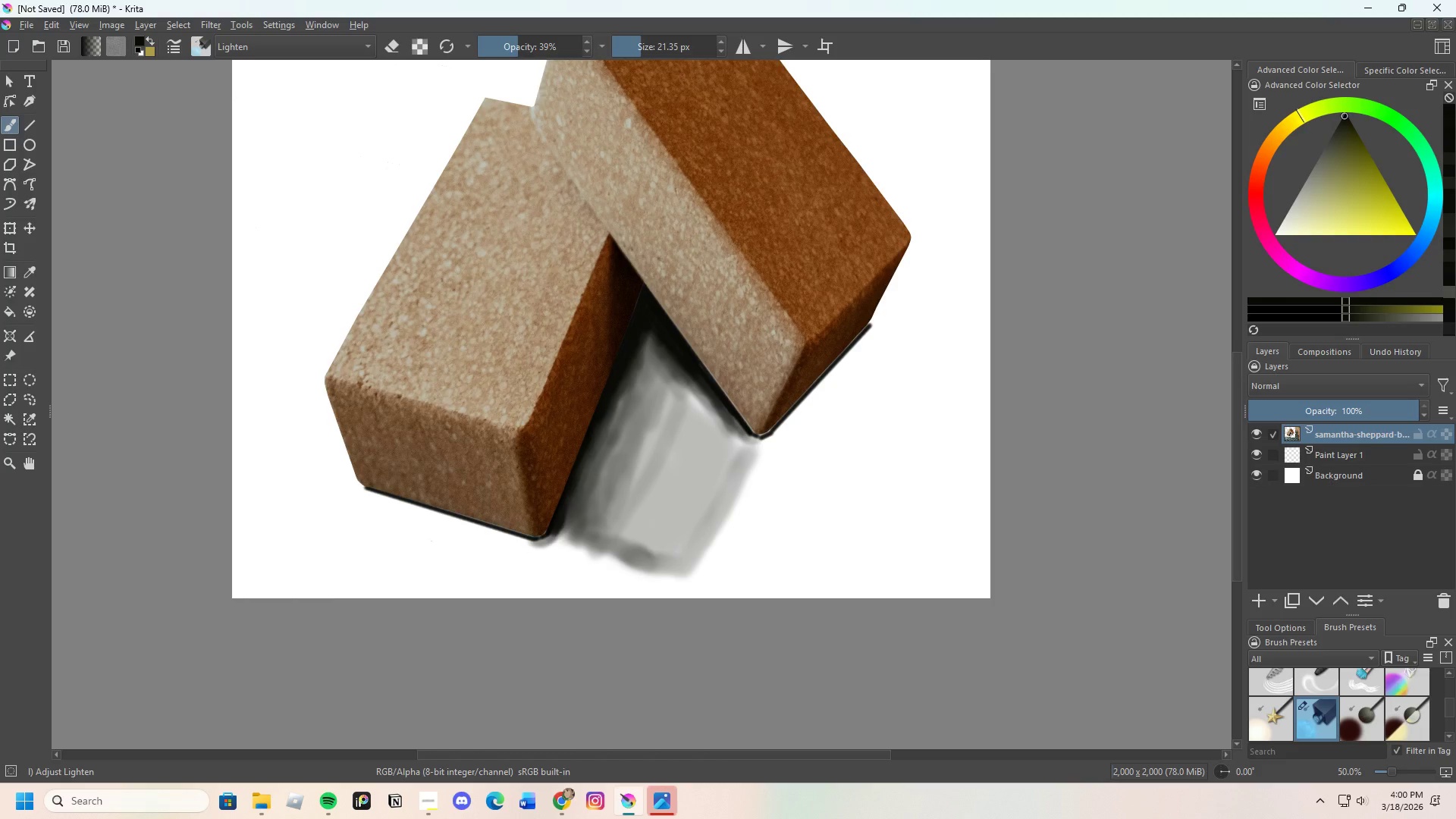 
key(Control+Z)
 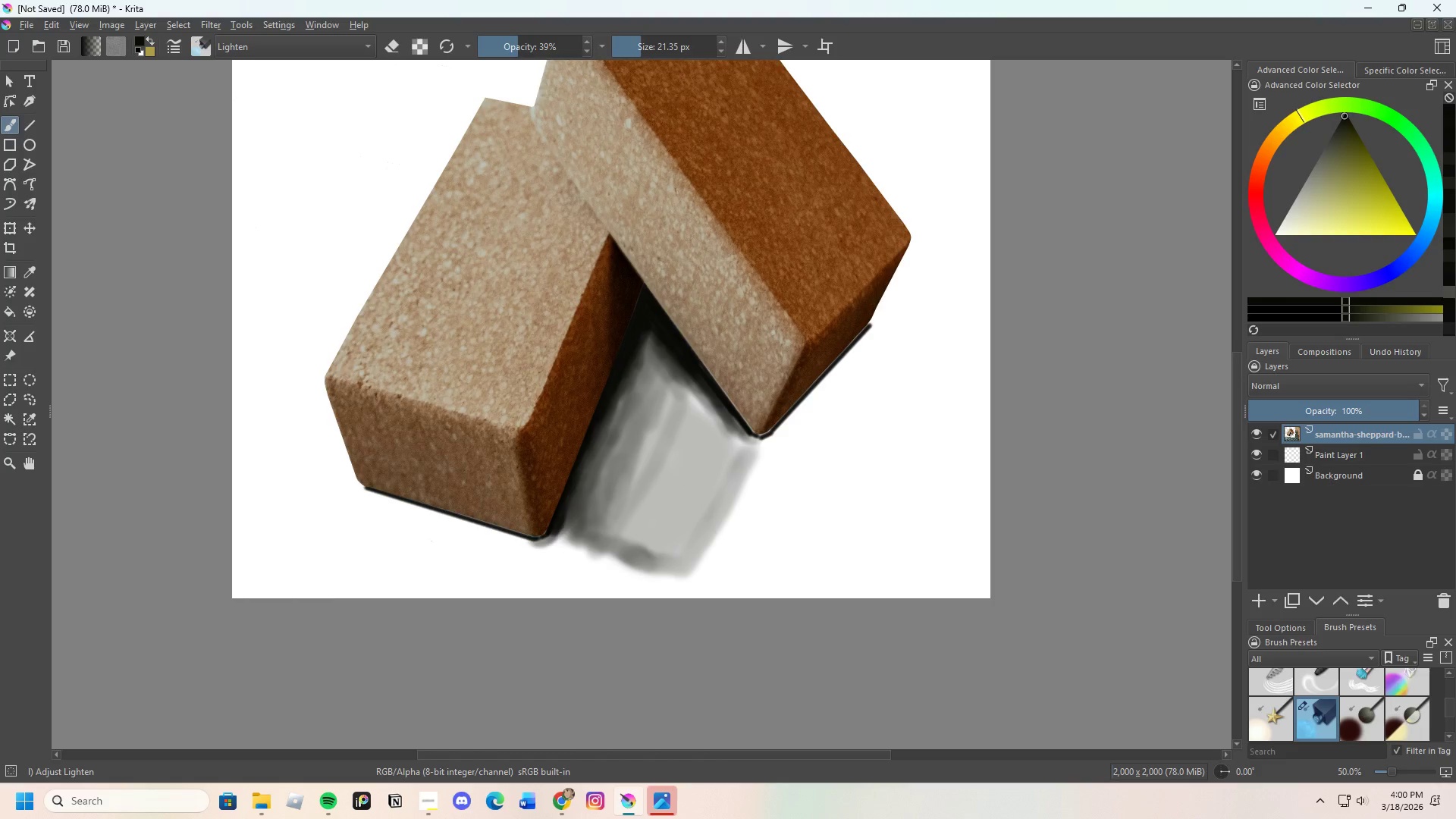 
key(Control+Z)
 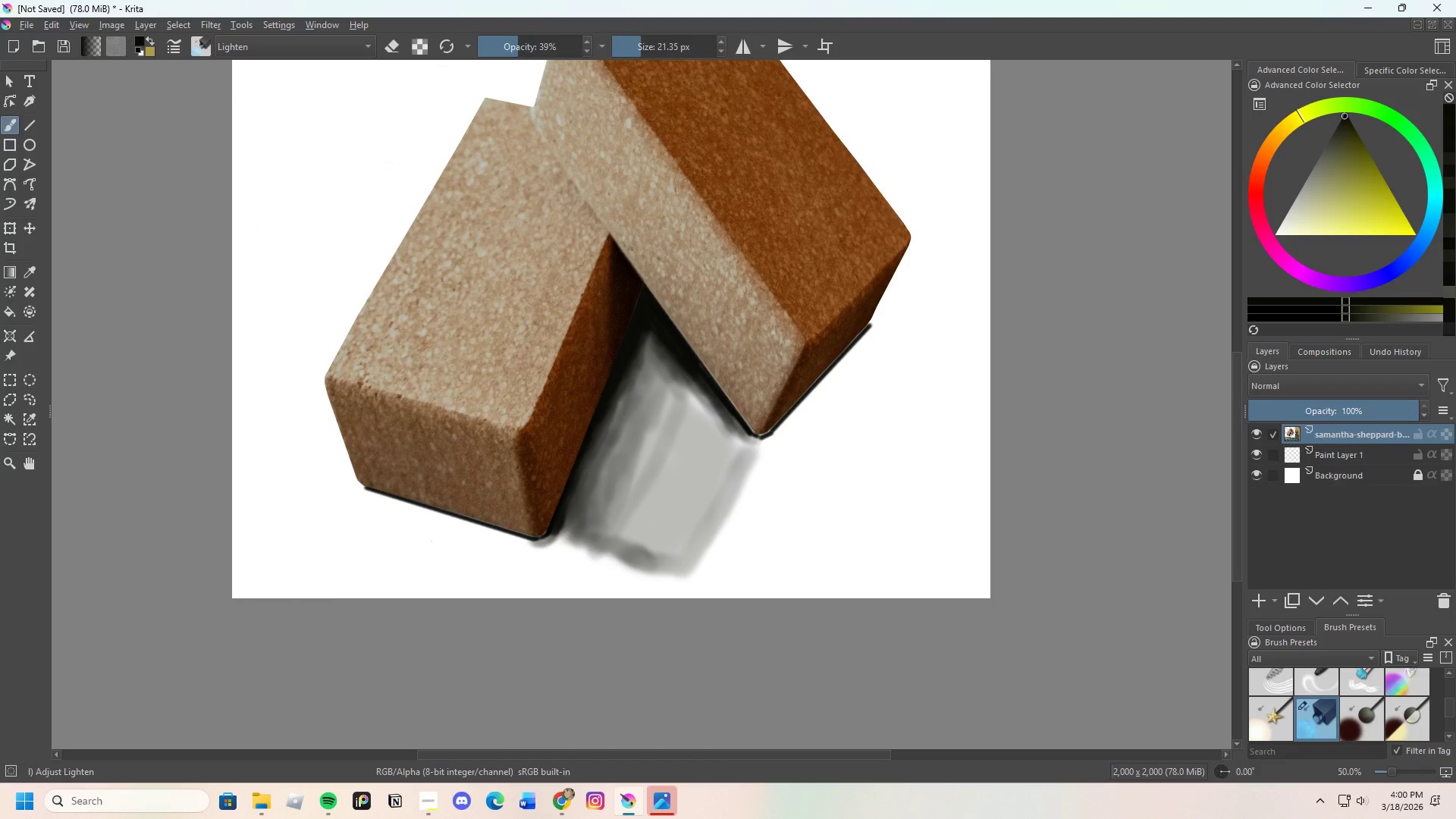 
key(Control+Z)
 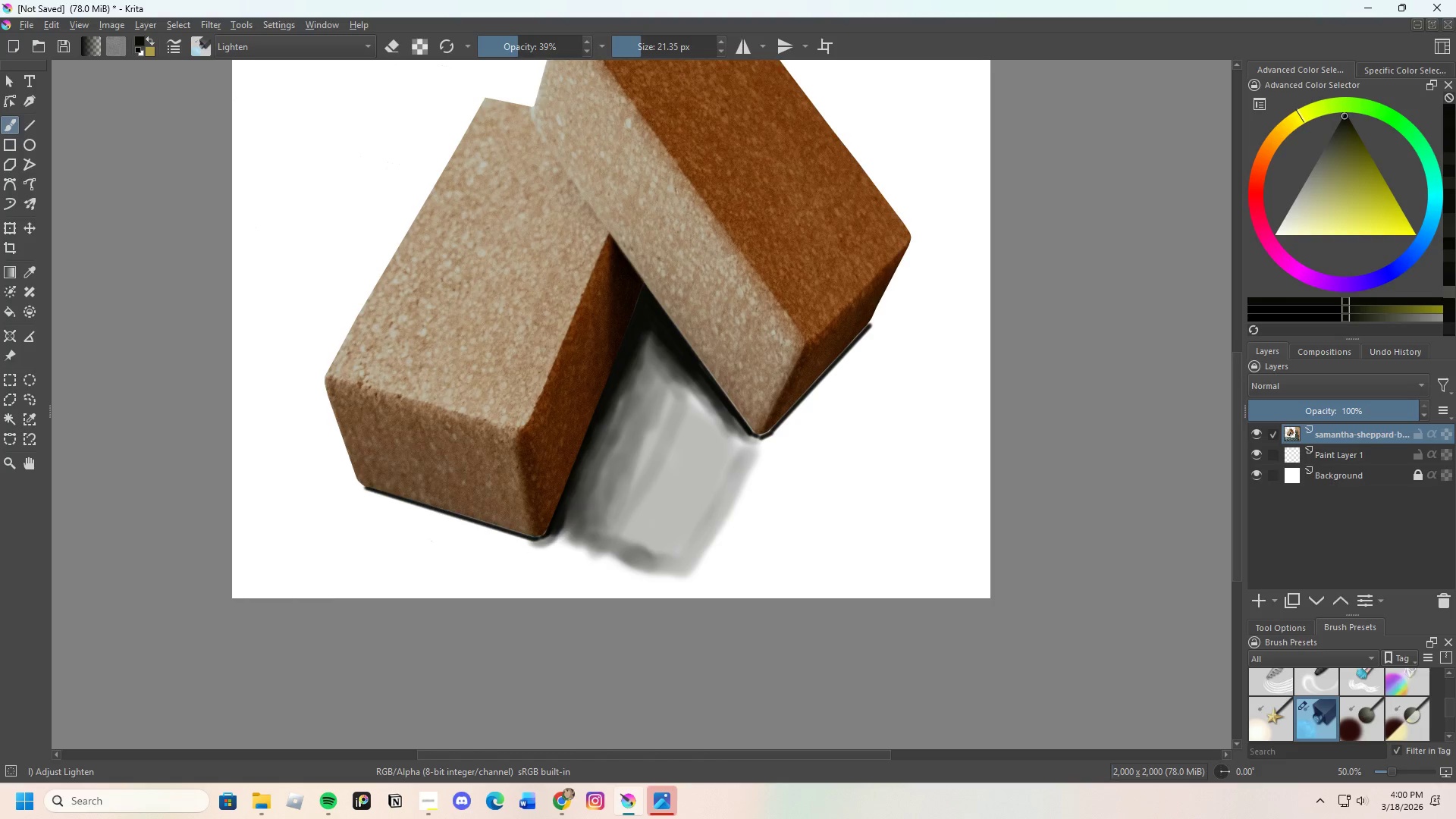 
key(Control+Z)
 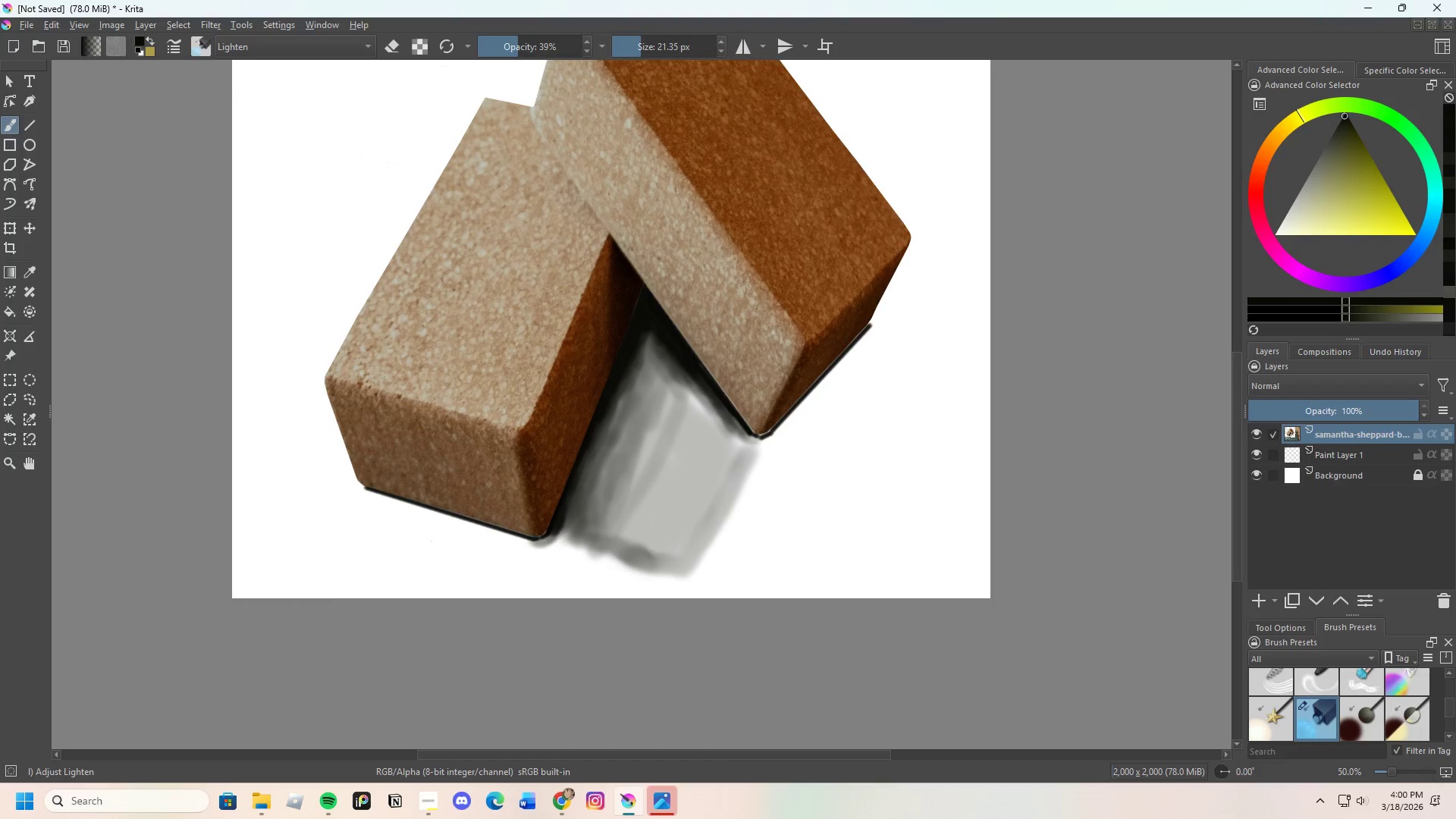 
key(Control+Z)
 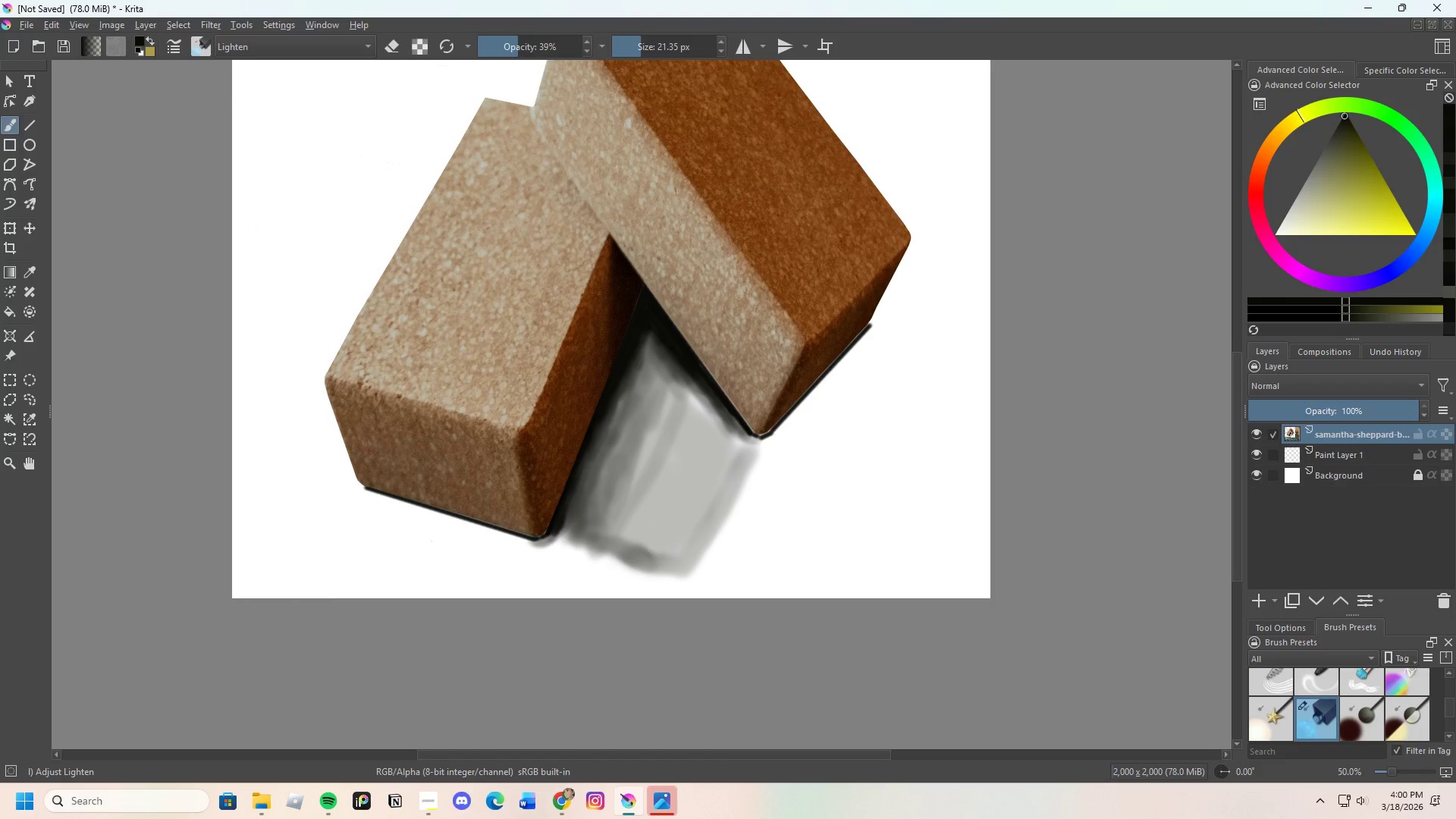 
key(Control+Z)
 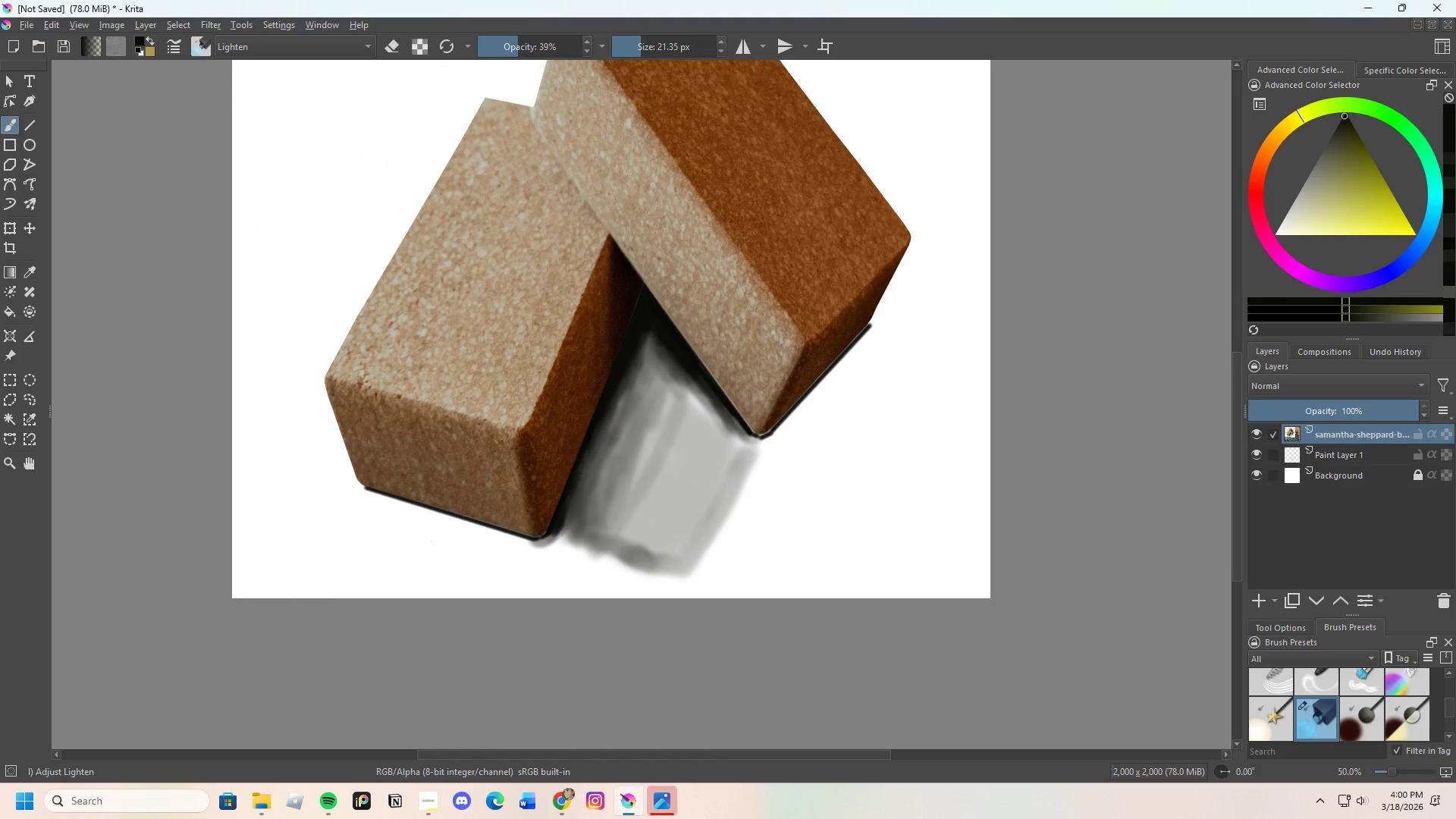 
key(Control+Z)
 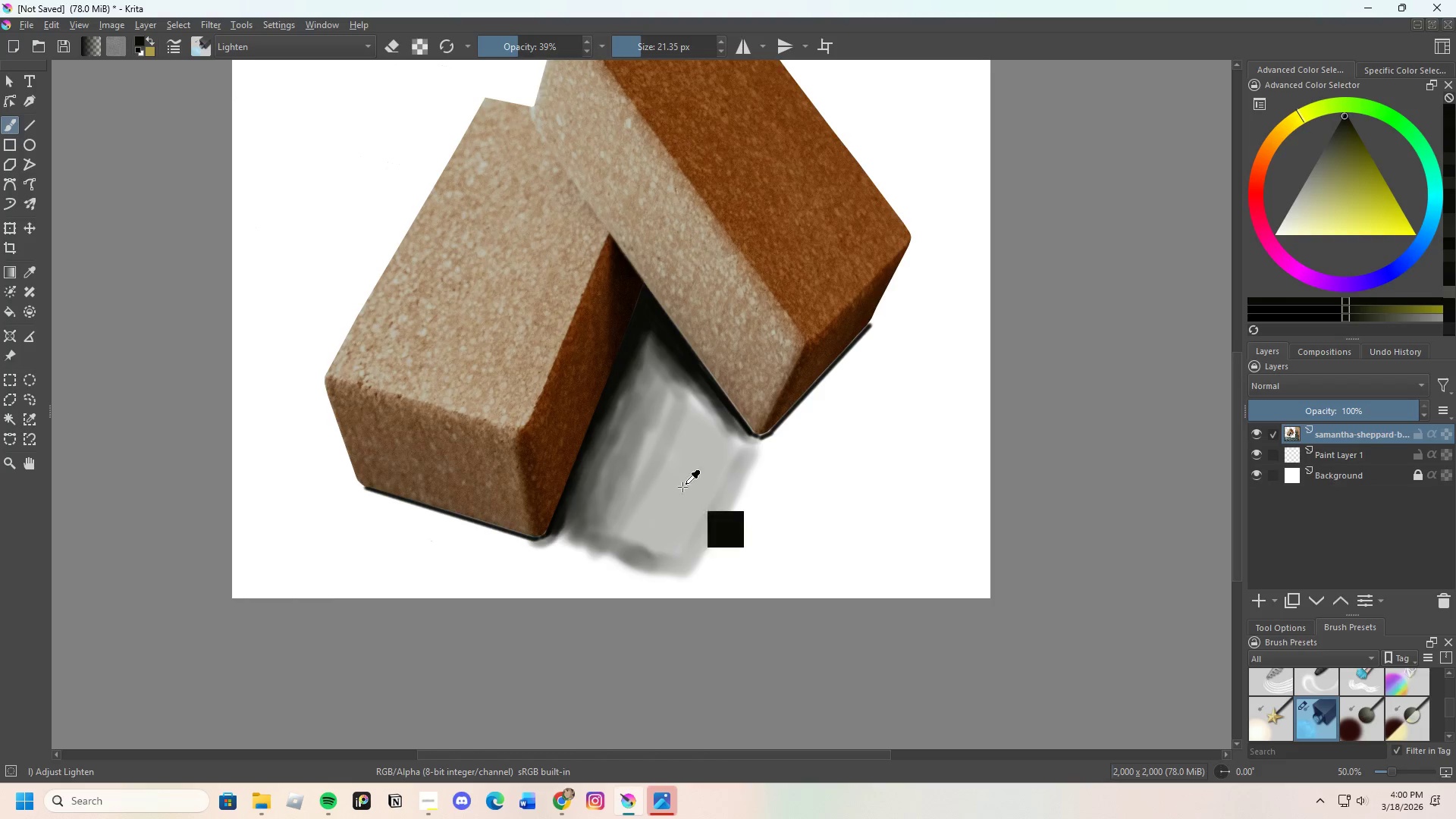 
key(Control+Z)
 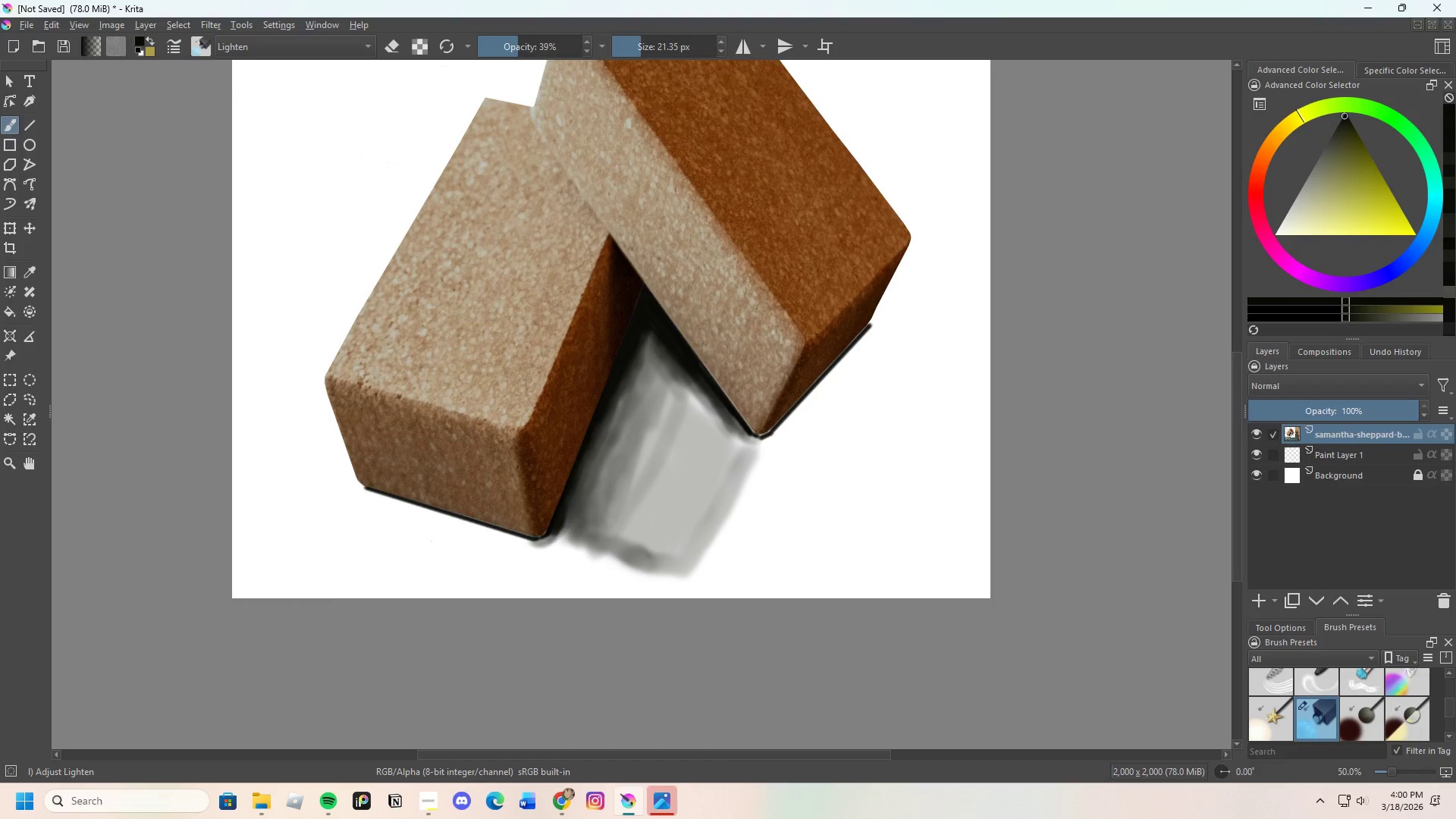 
key(Control+Z)
 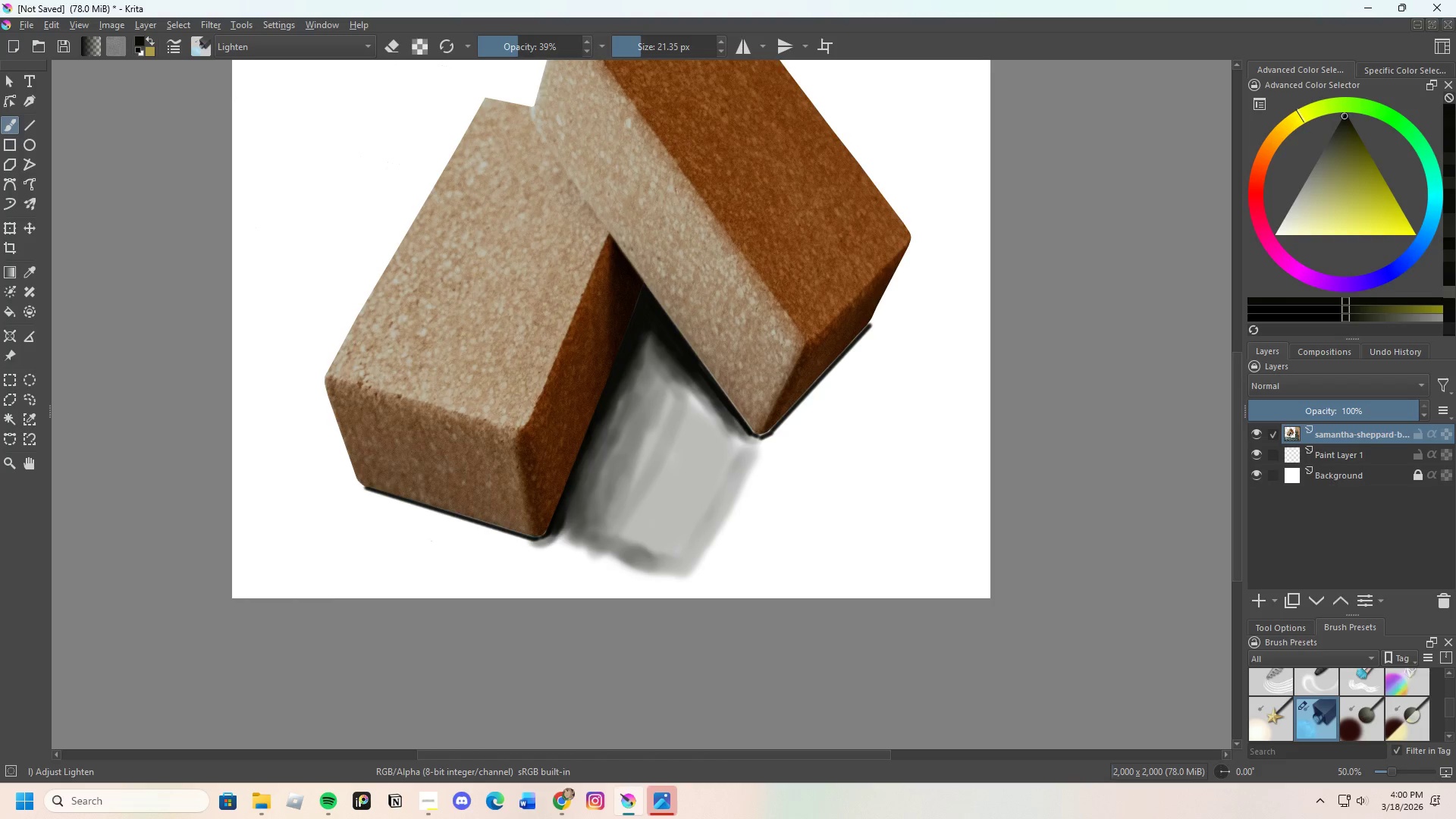 
key(Control+Z)
 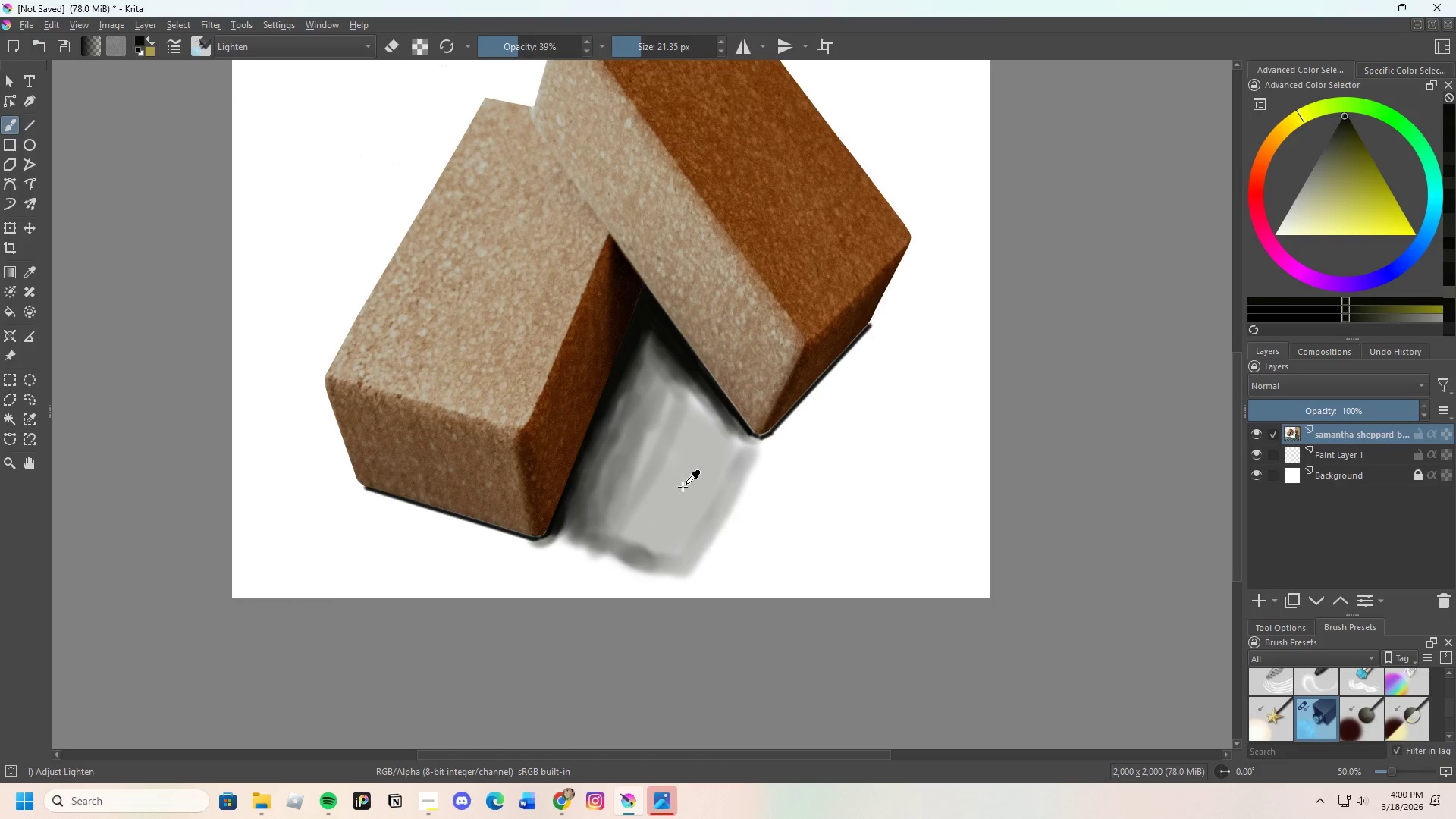 
key(Control+Z)
 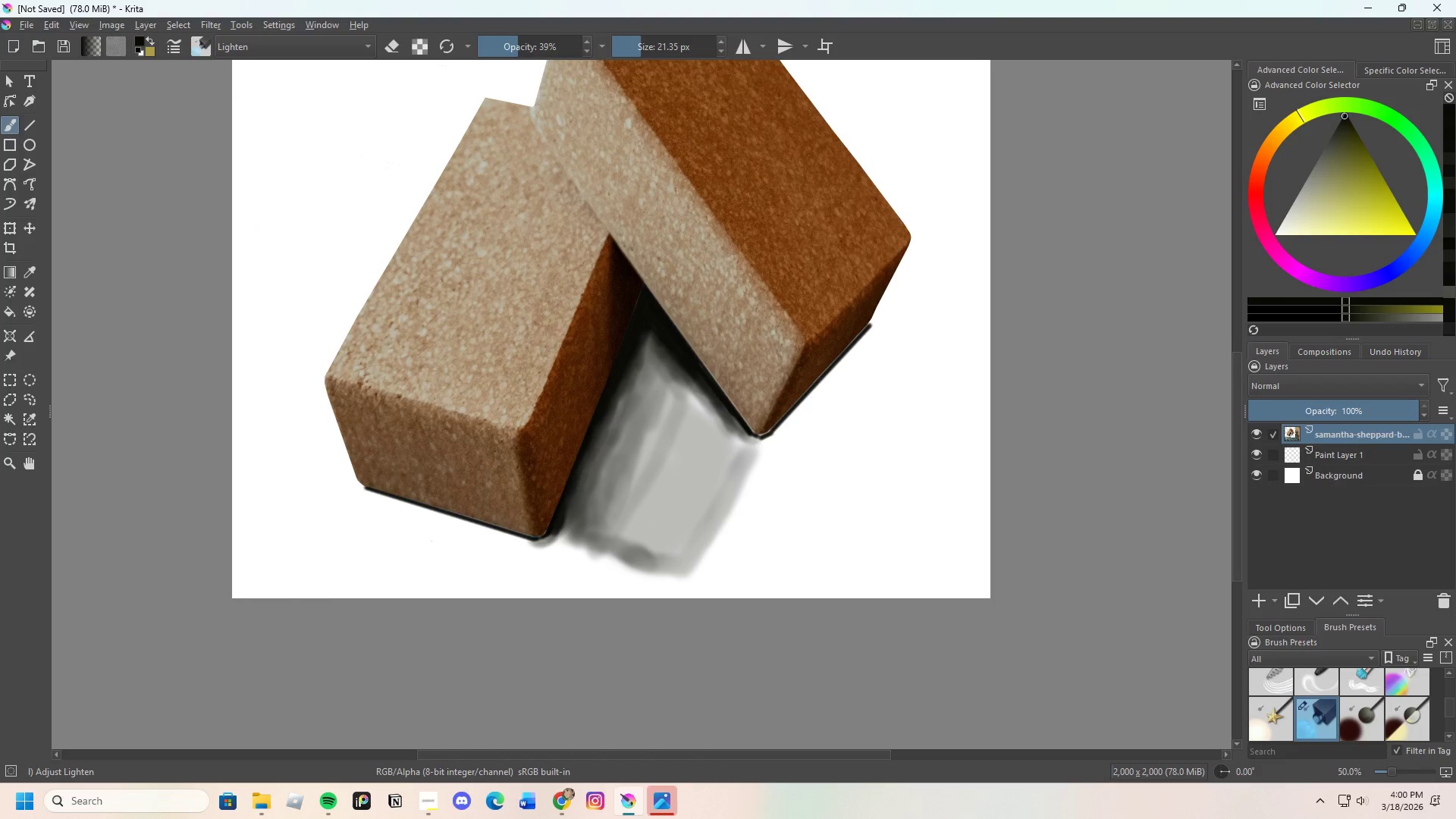 
key(Control+Z)
 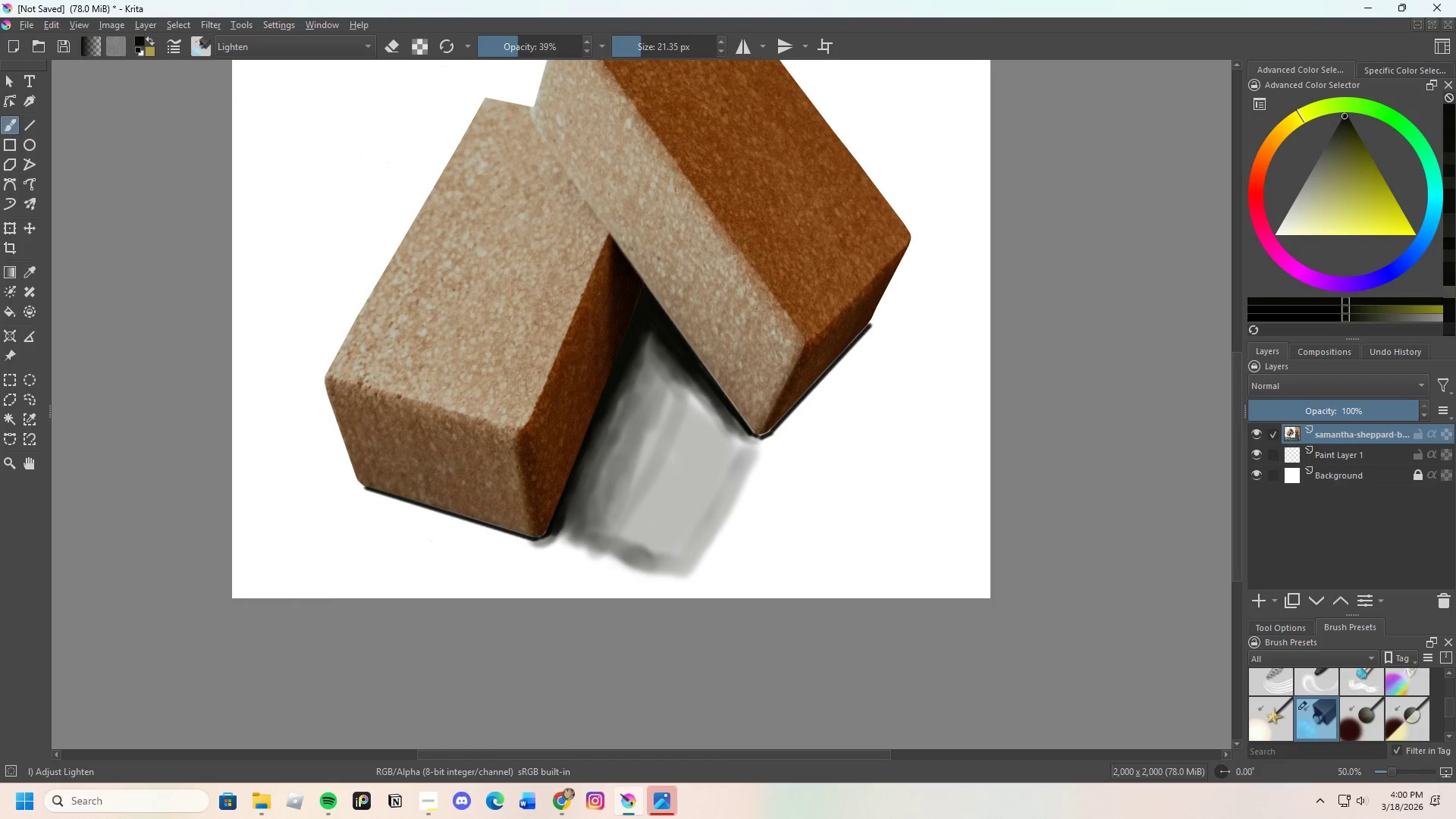 
key(Control+Z)
 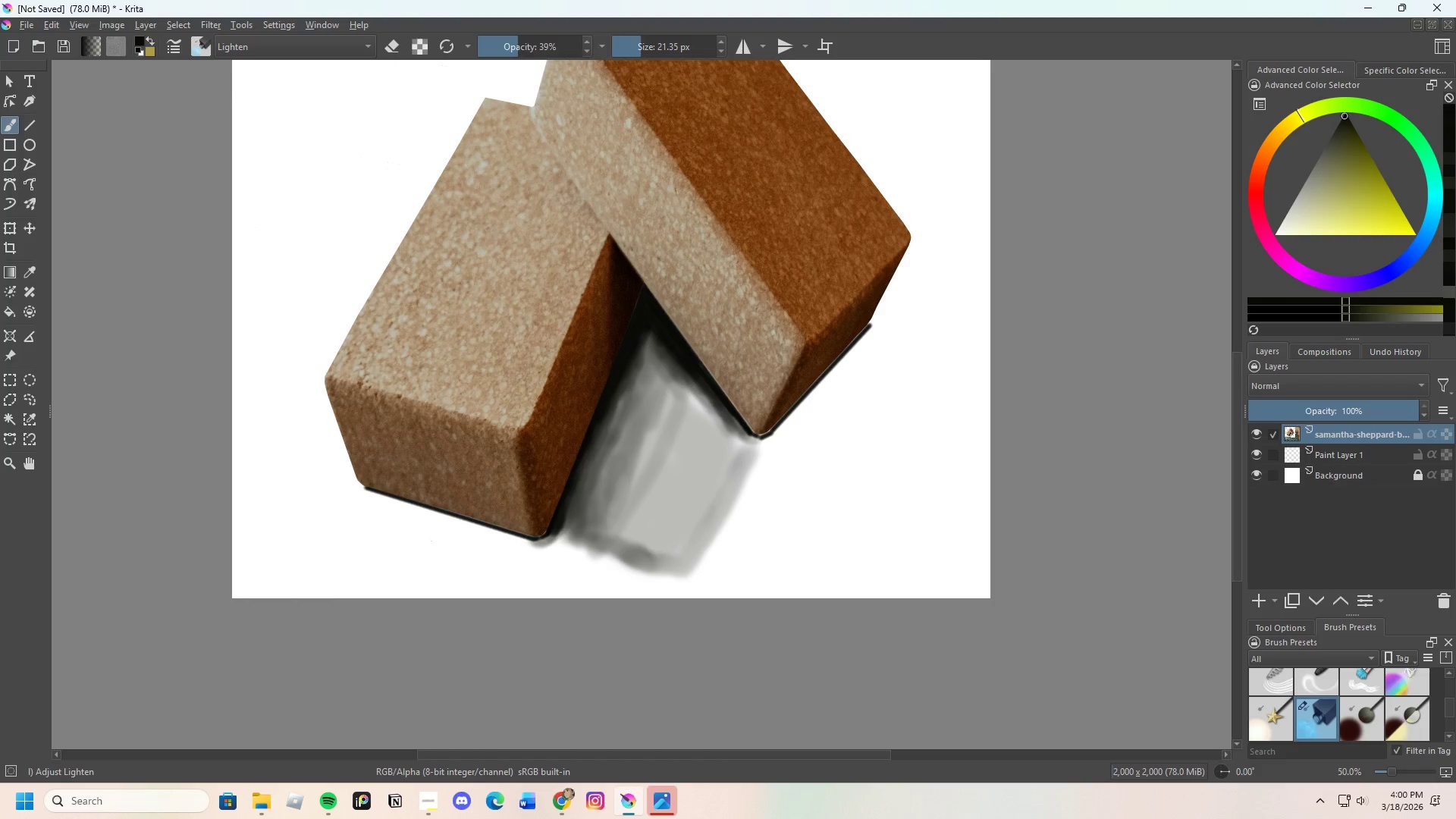 
key(Control+Z)
 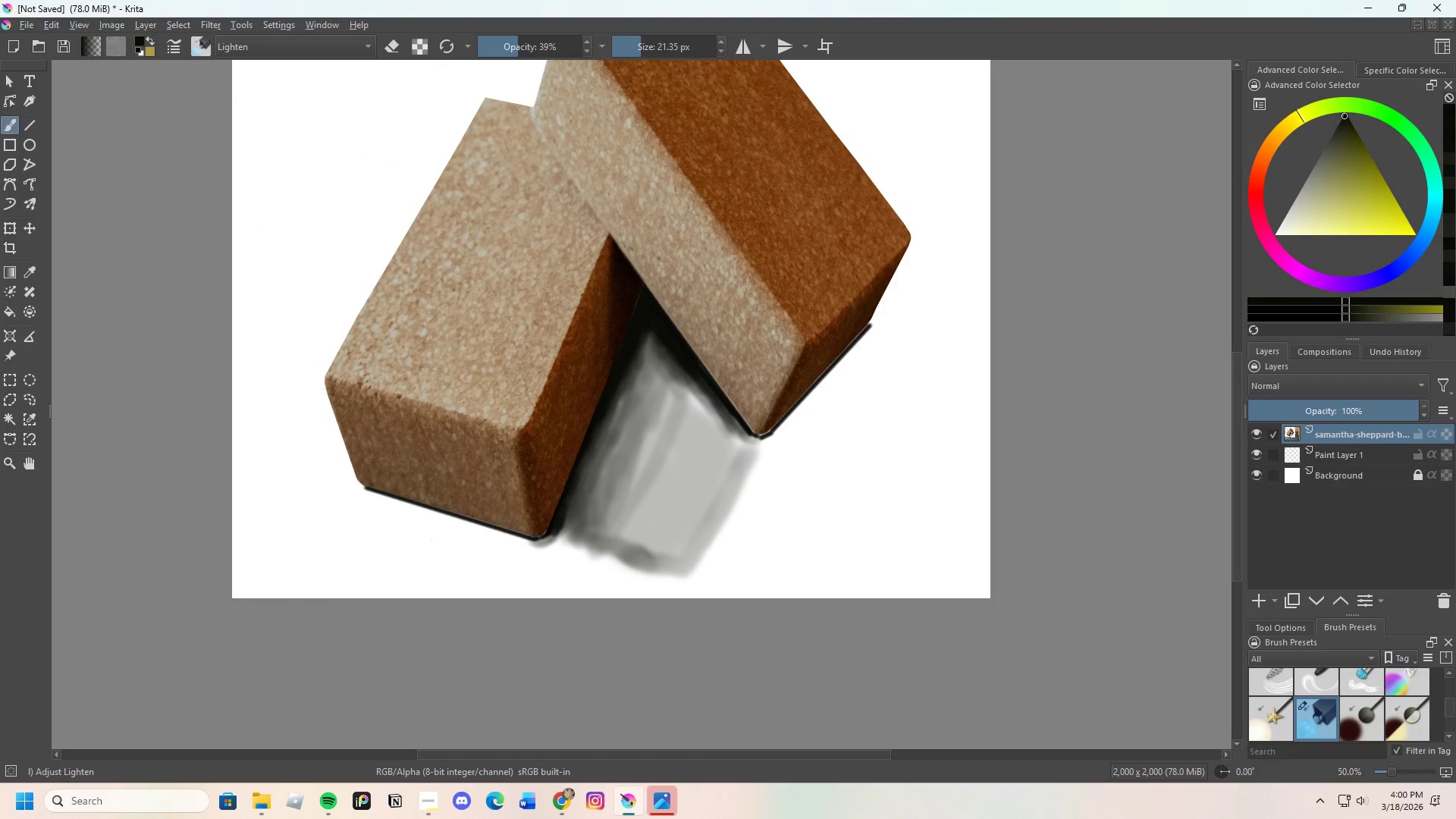 
key(Control+Z)
 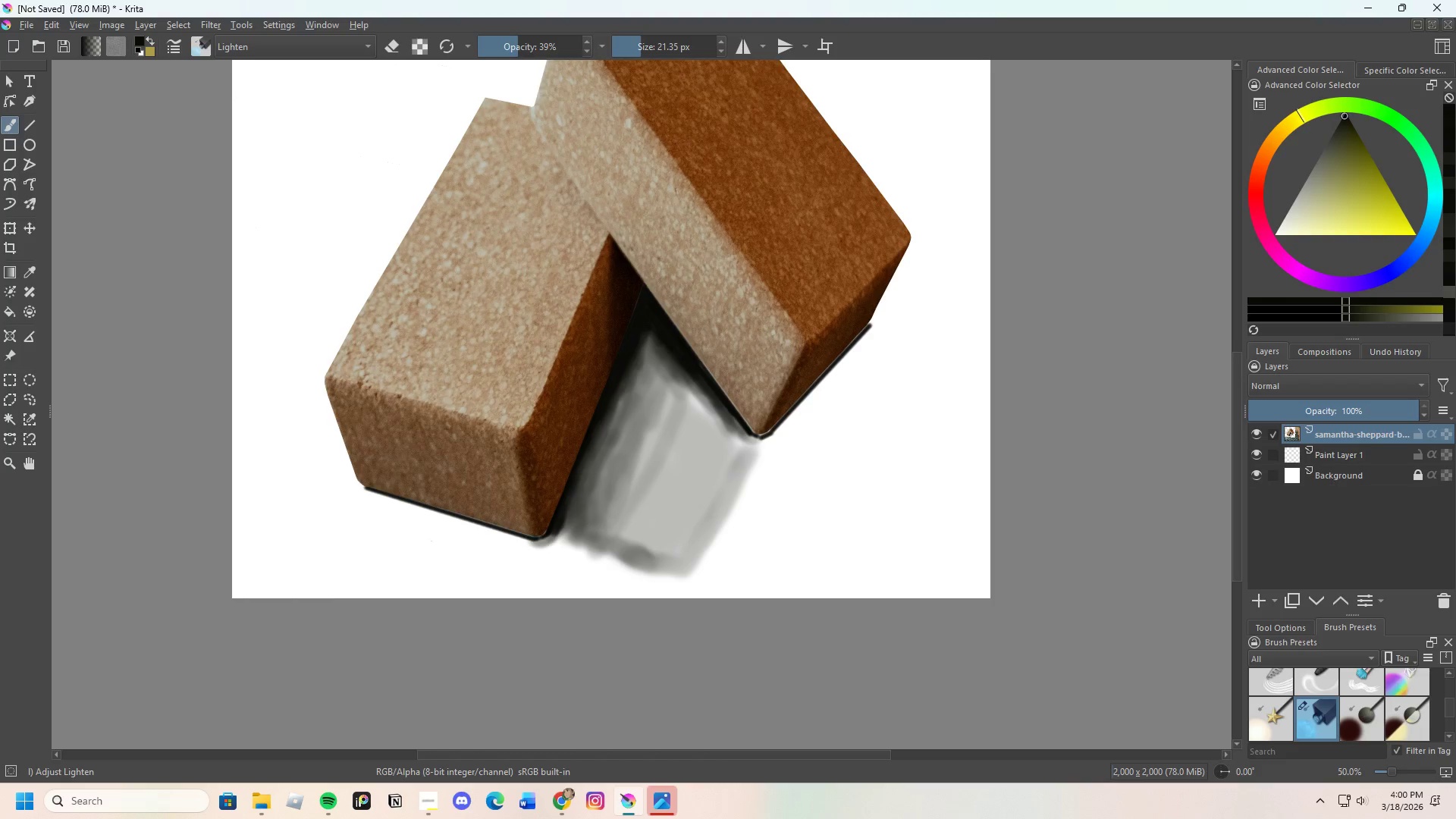 
key(Control+Z)
 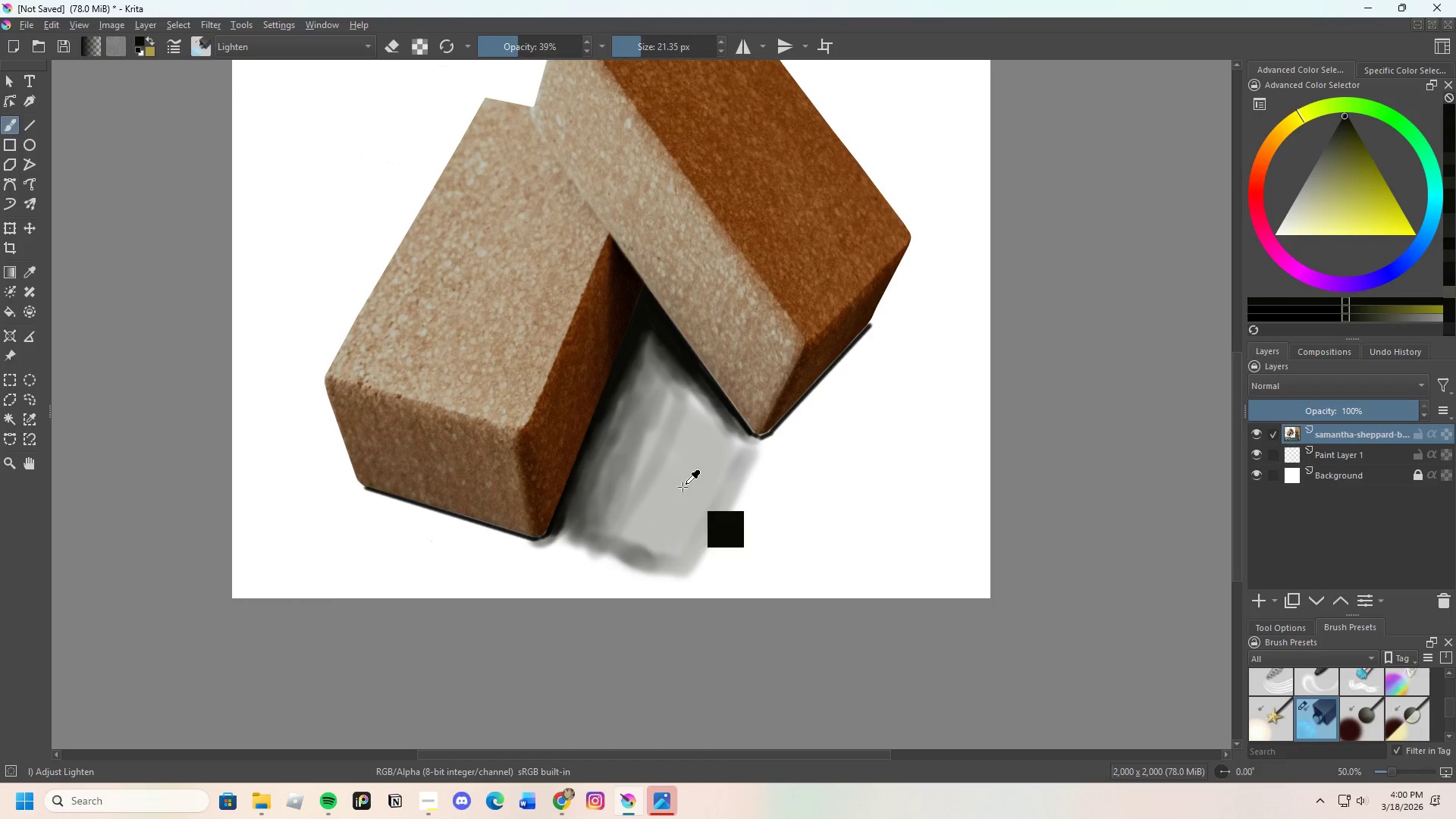 
key(Control+Z)
 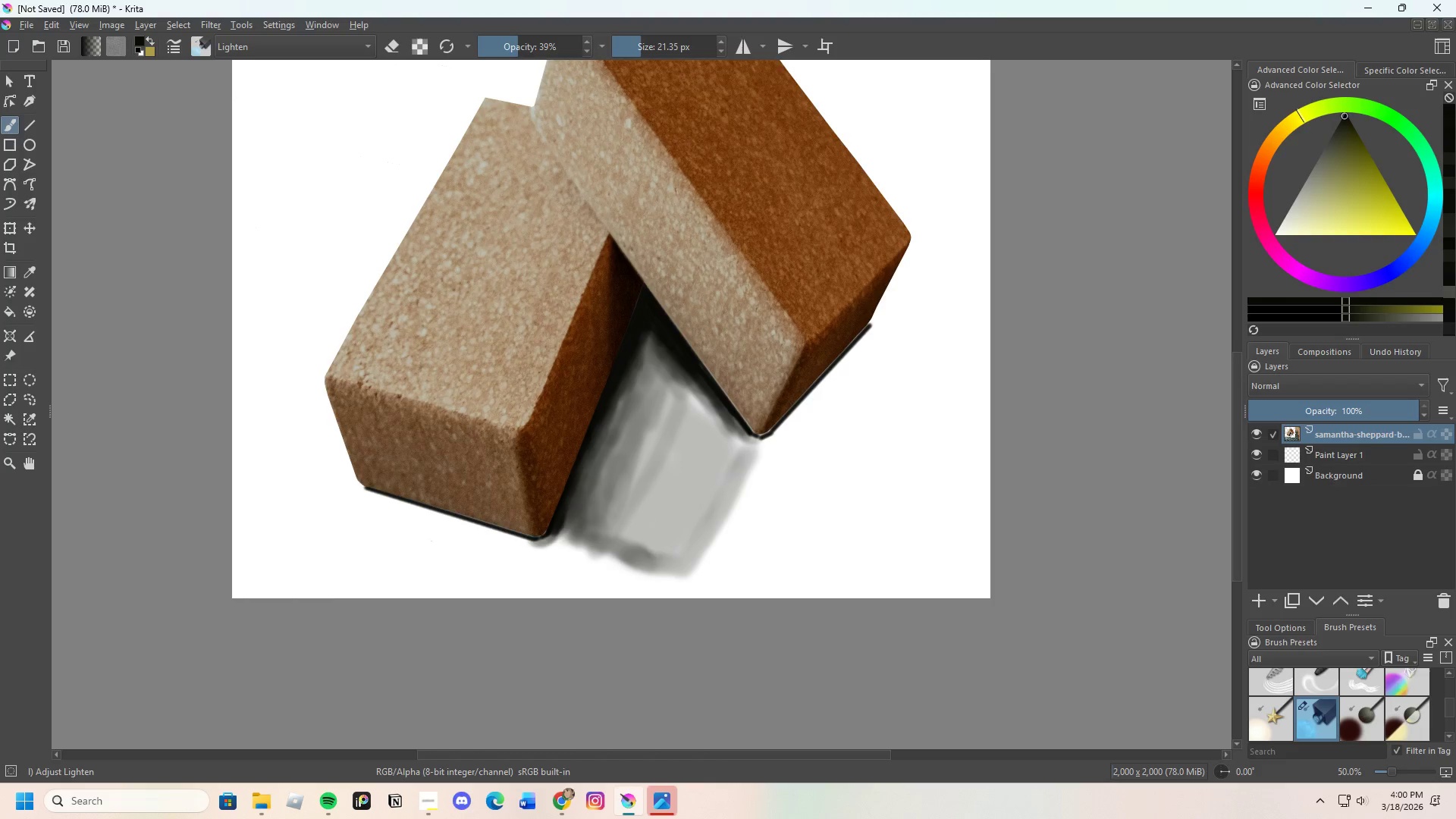 
key(Control+Z)
 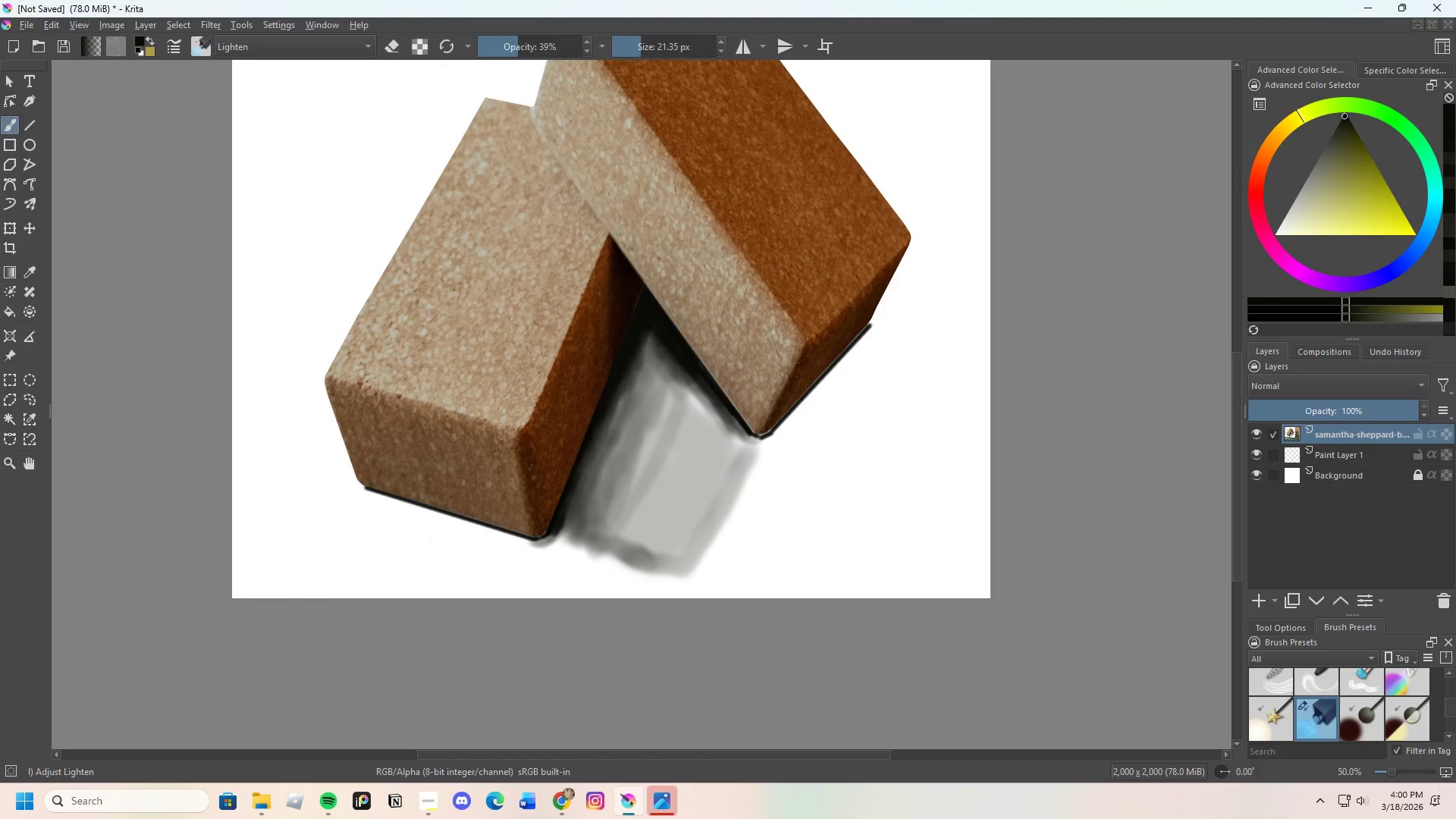 
key(Control+Z)
 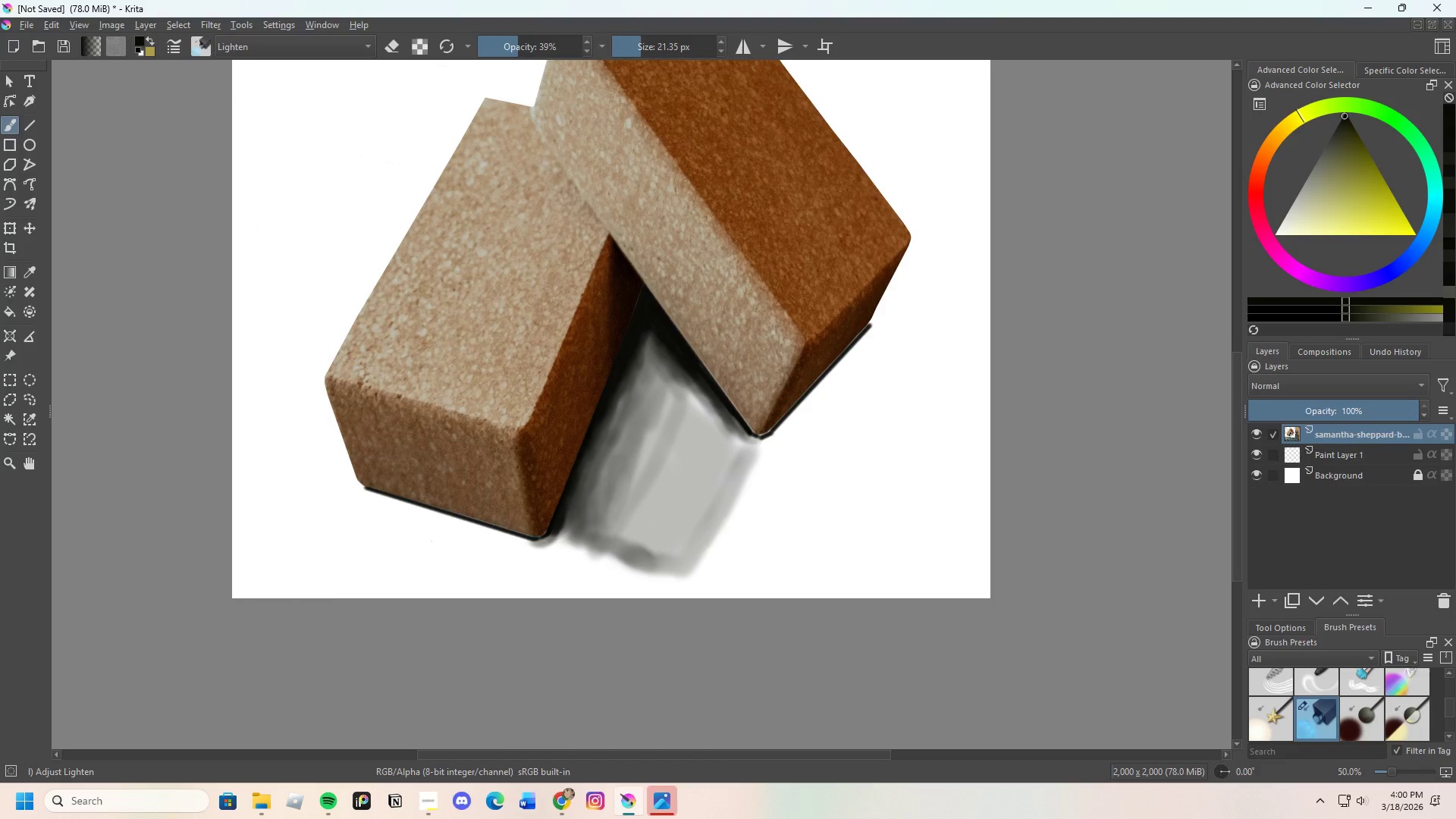 
key(Control+Z)
 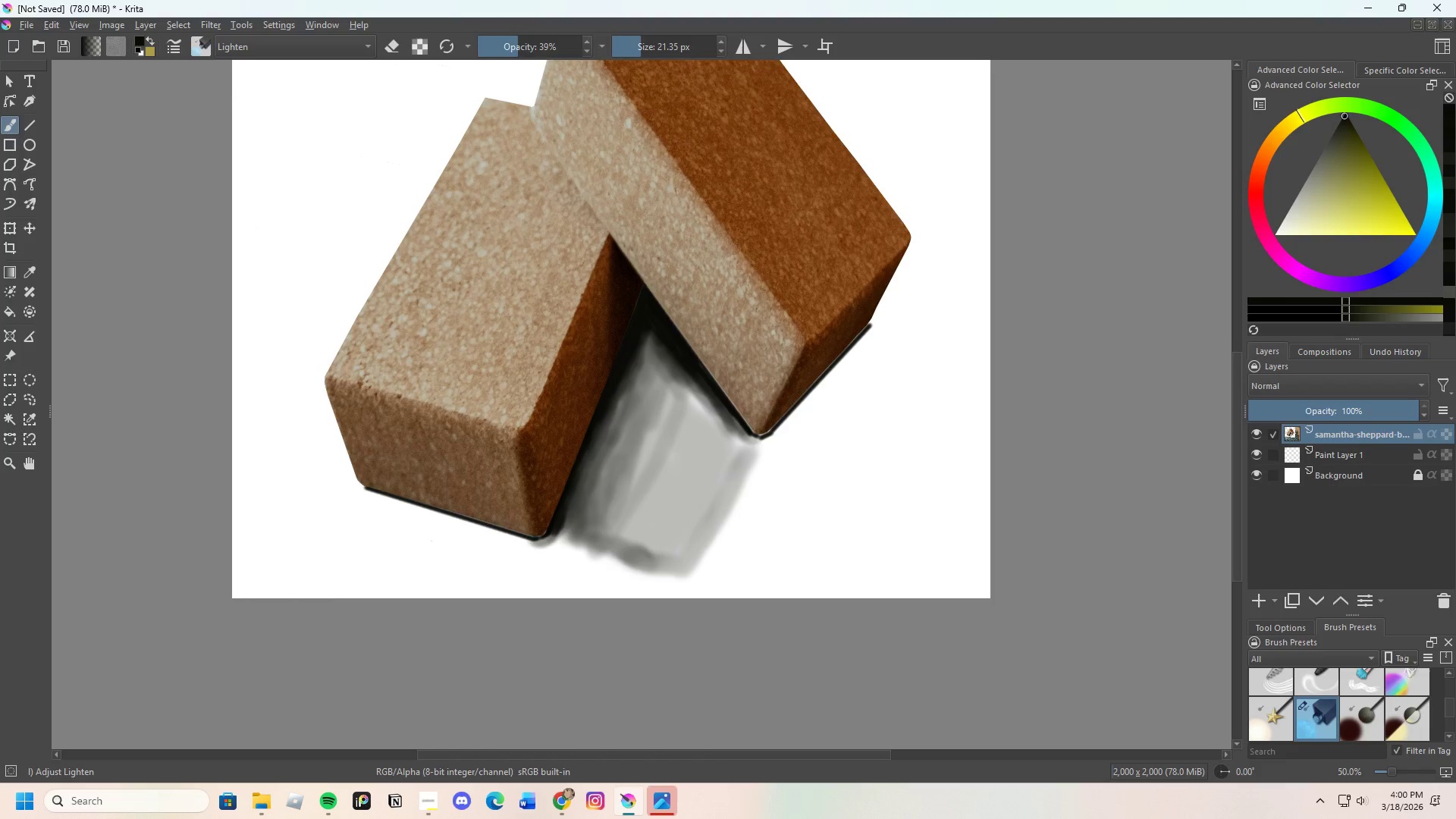 
key(Control+Z)
 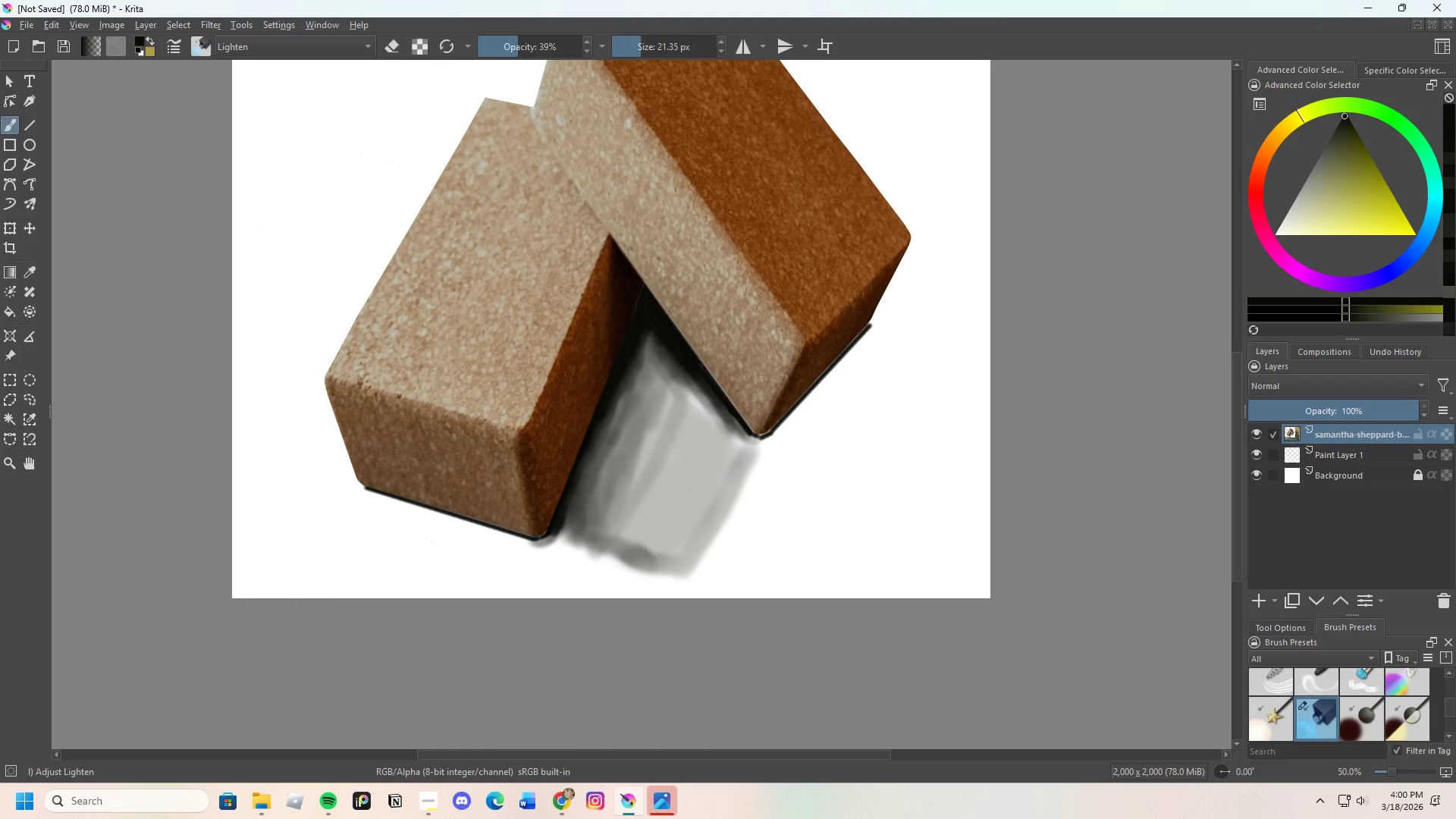 
key(Control+Z)
 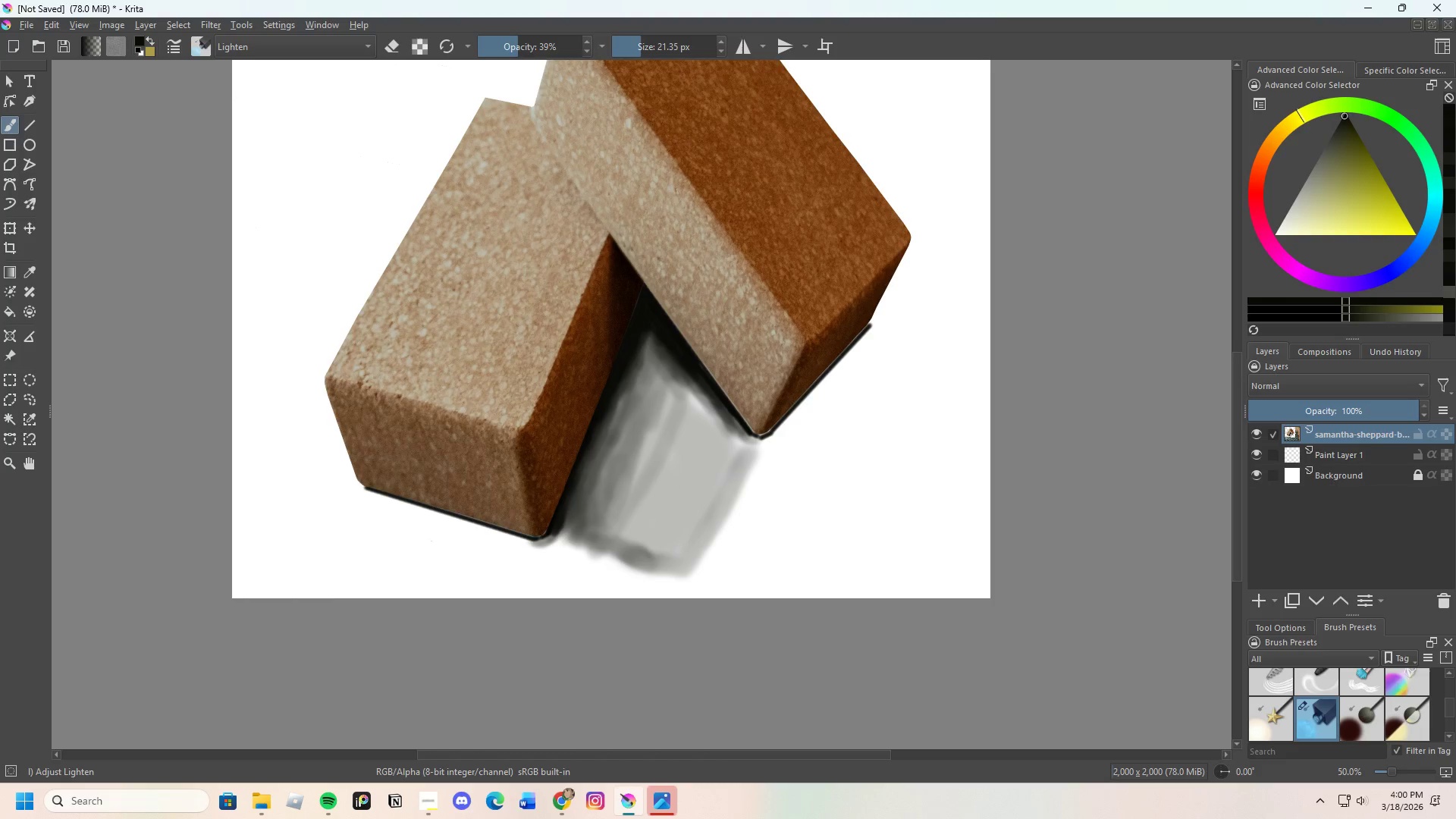 
key(Control+Z)
 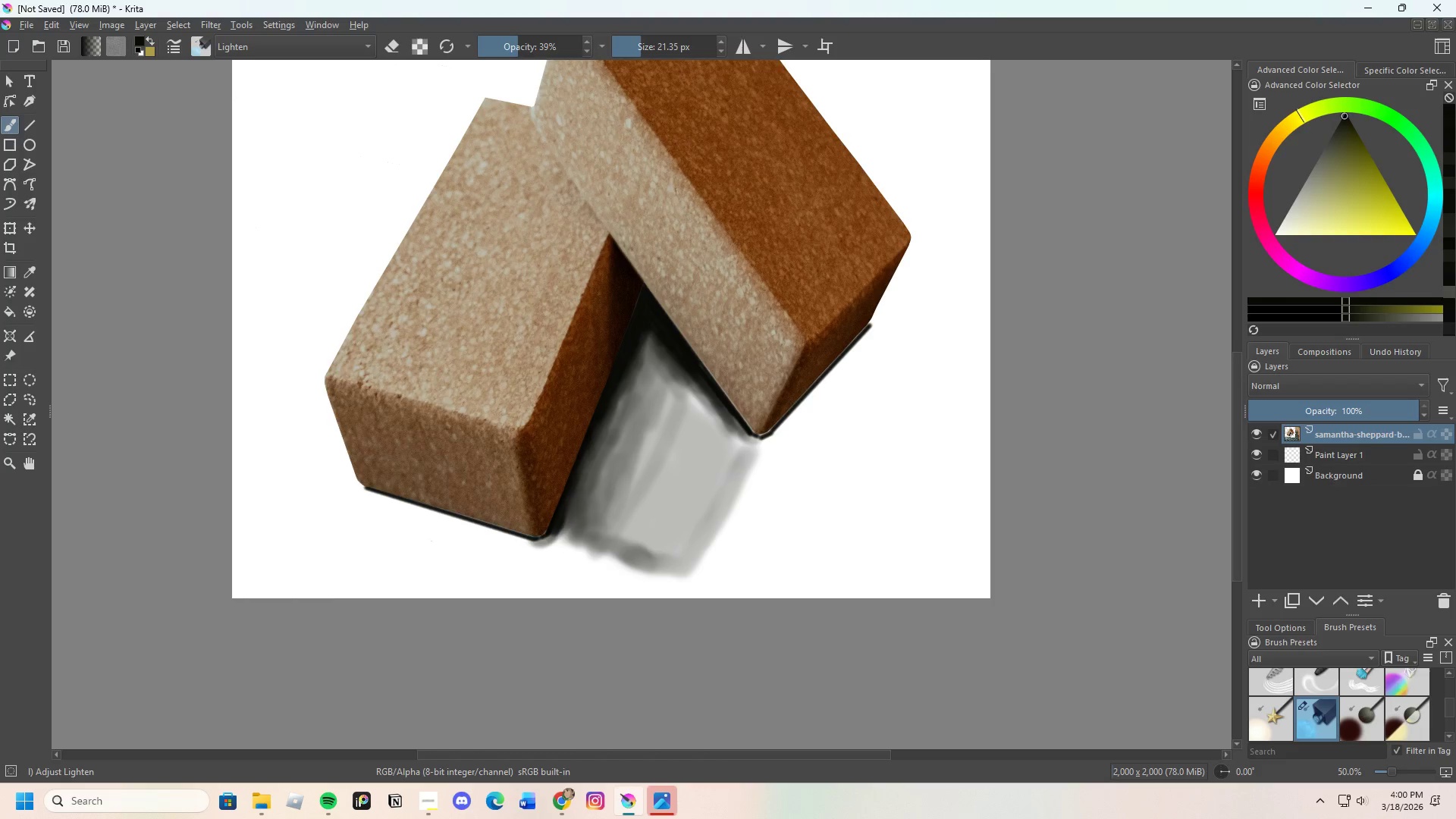 
key(Control+Z)
 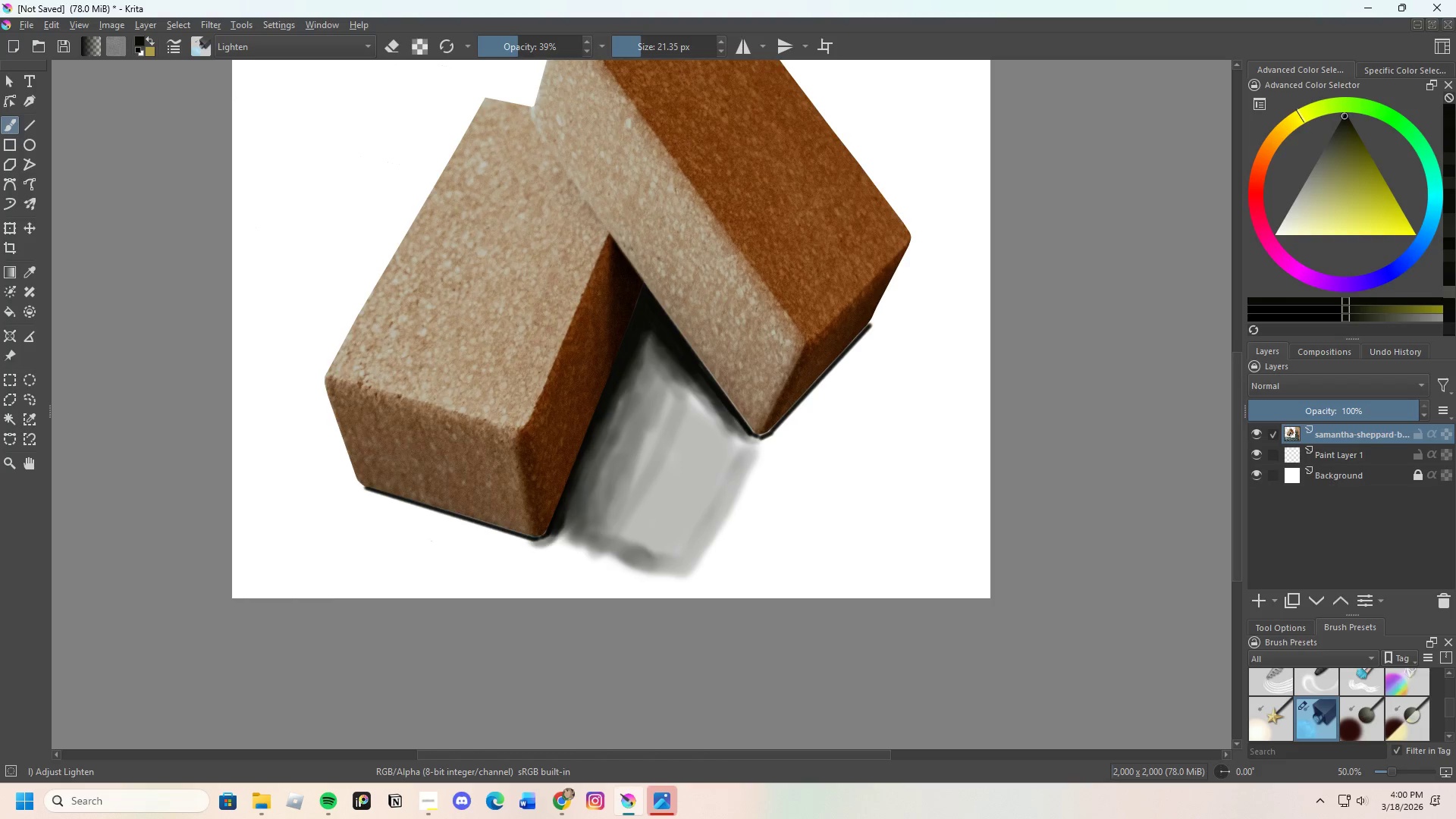 
key(Control+Z)
 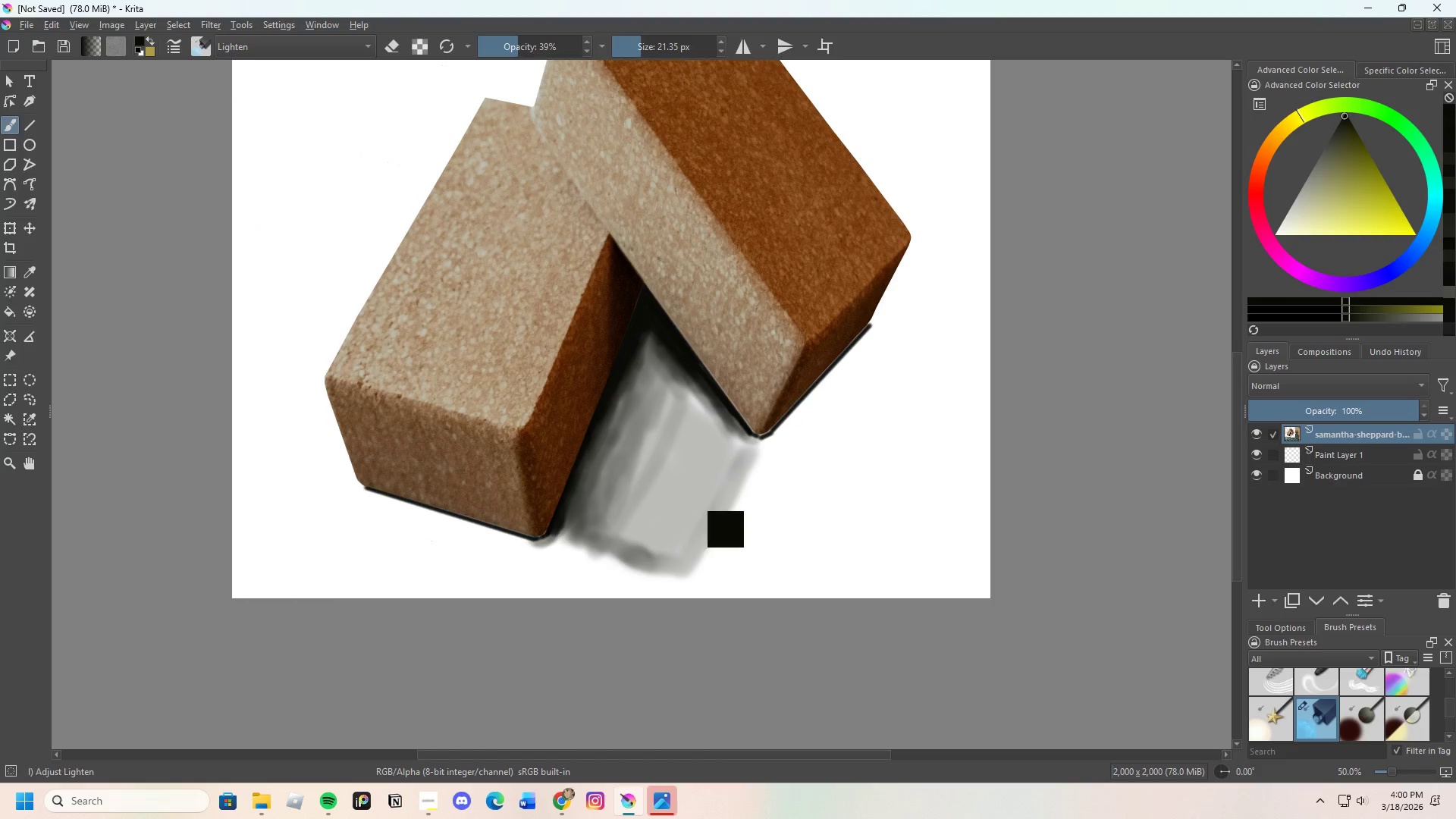 
key(Control+Z)
 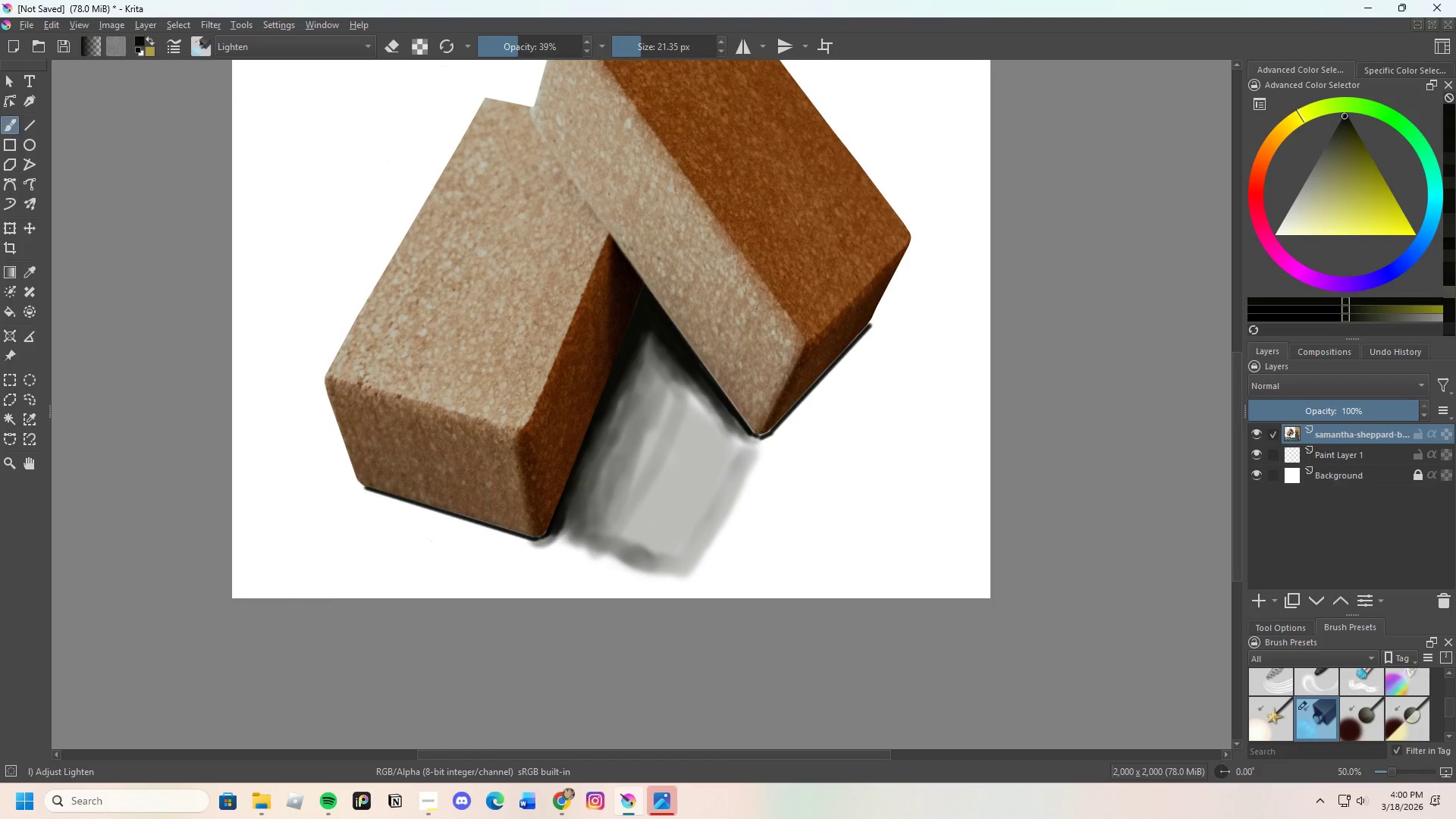 
key(Control+Z)
 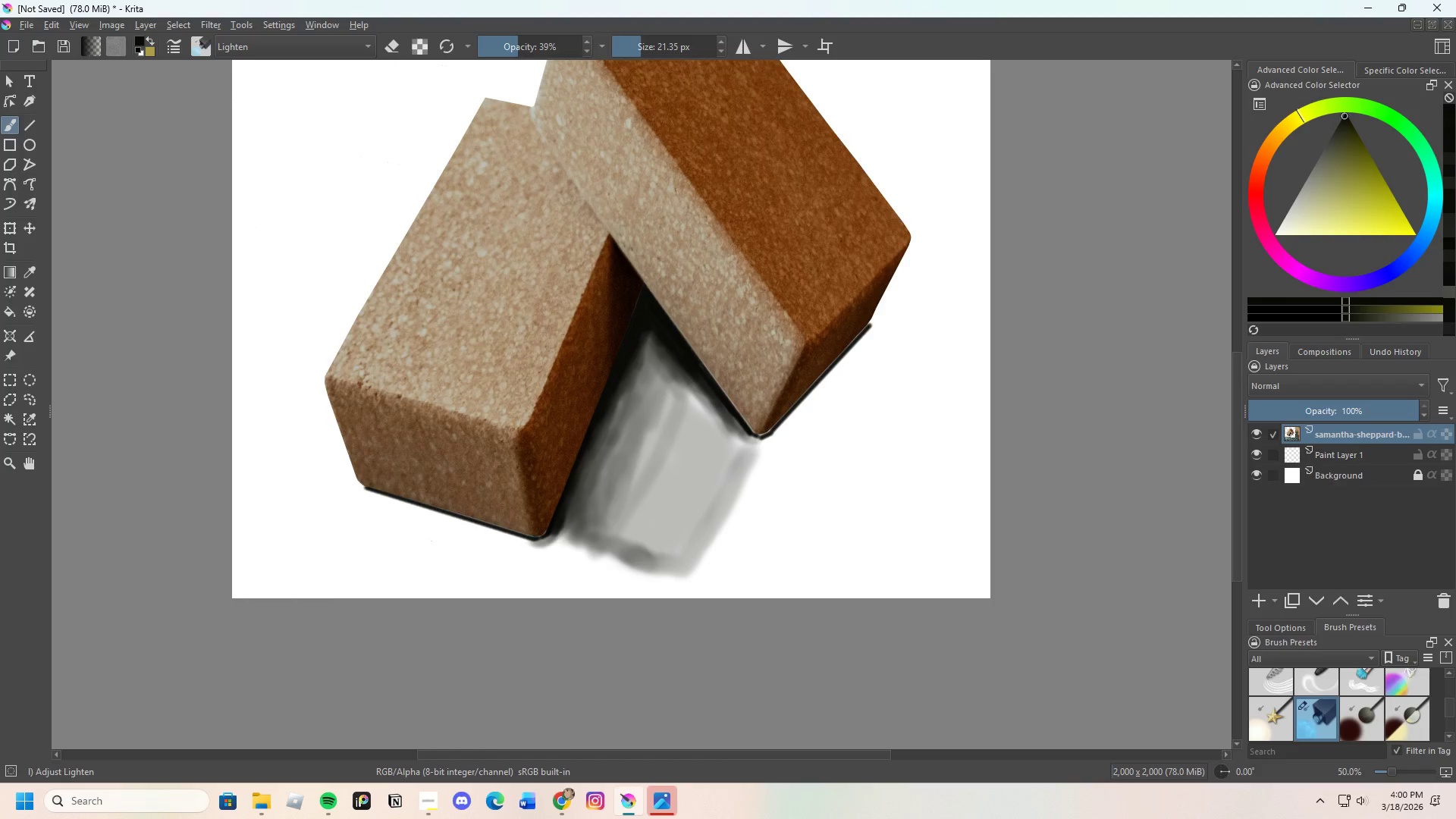 
key(Control+Z)
 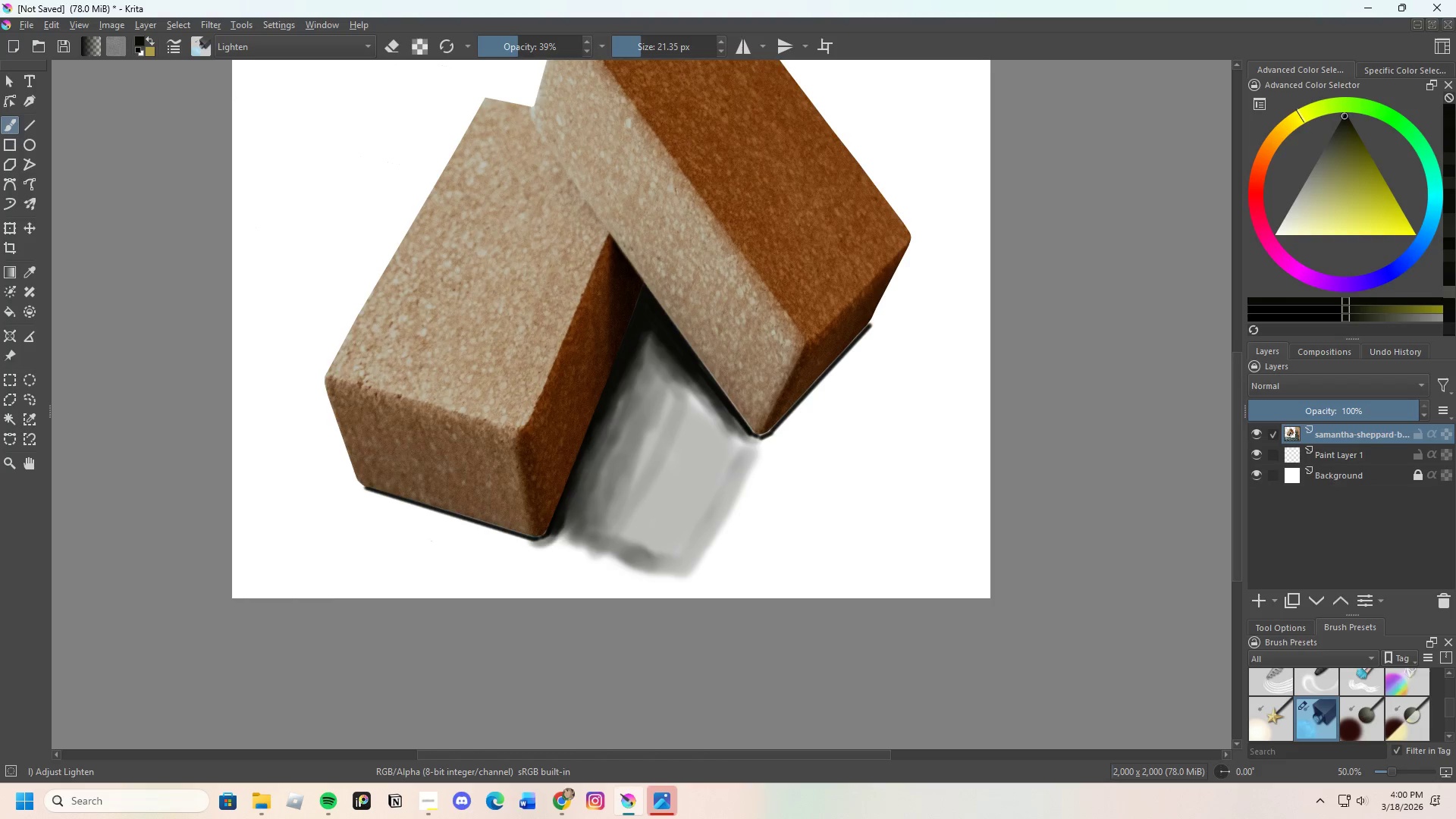 
key(Control+Z)
 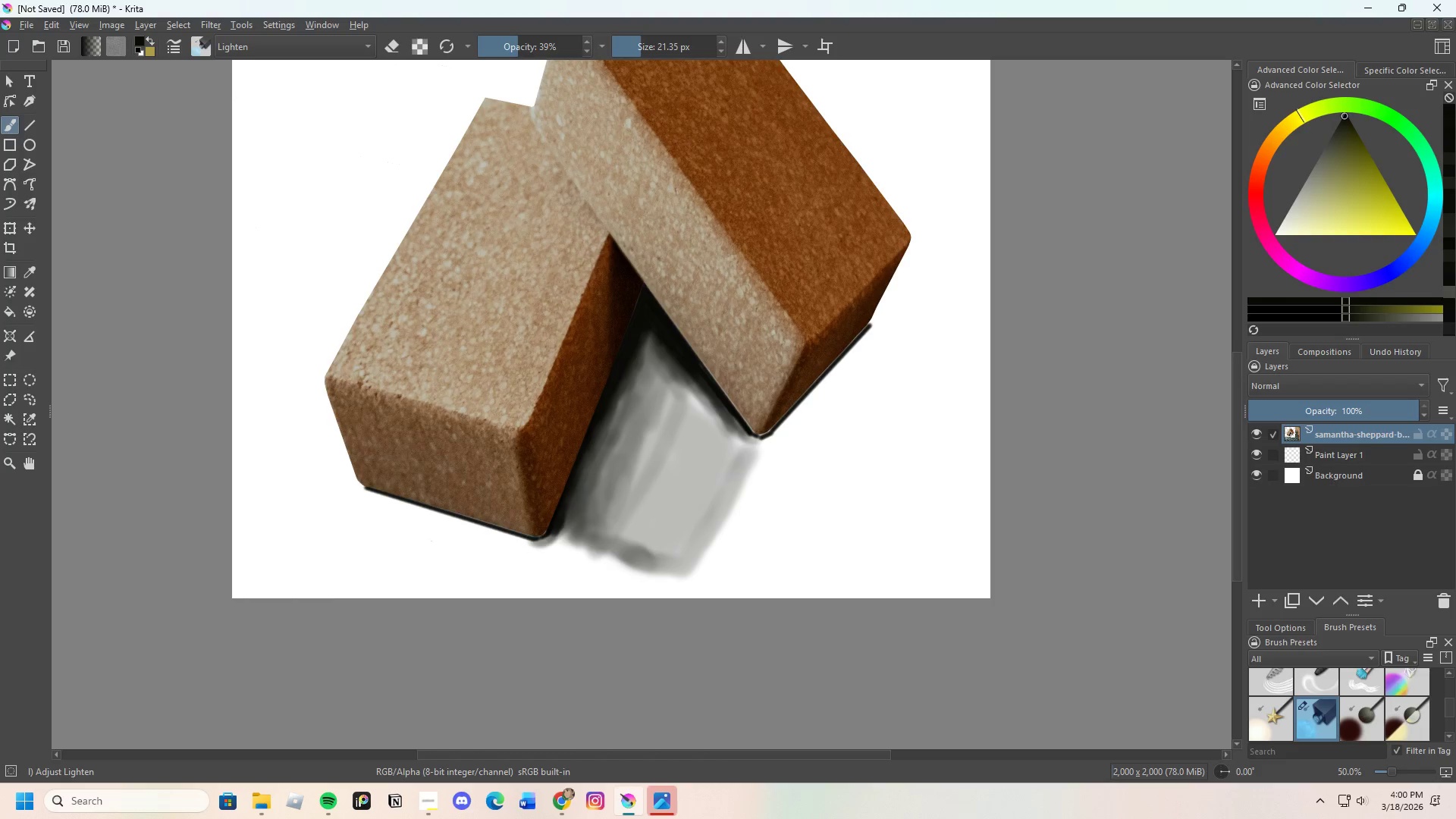 
hold_key(key=Z, duration=0.31)
 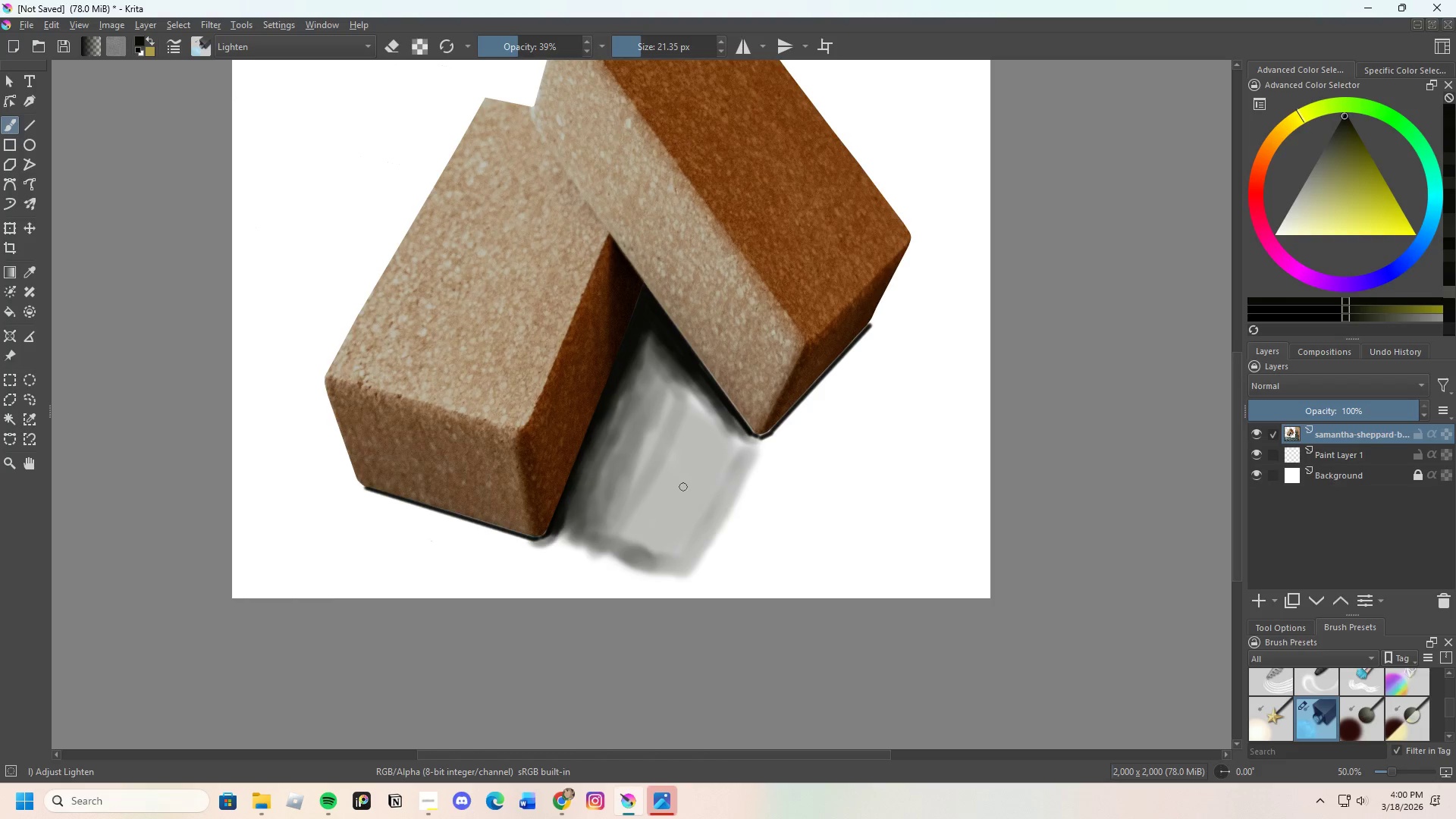 
key(Control+Z)
 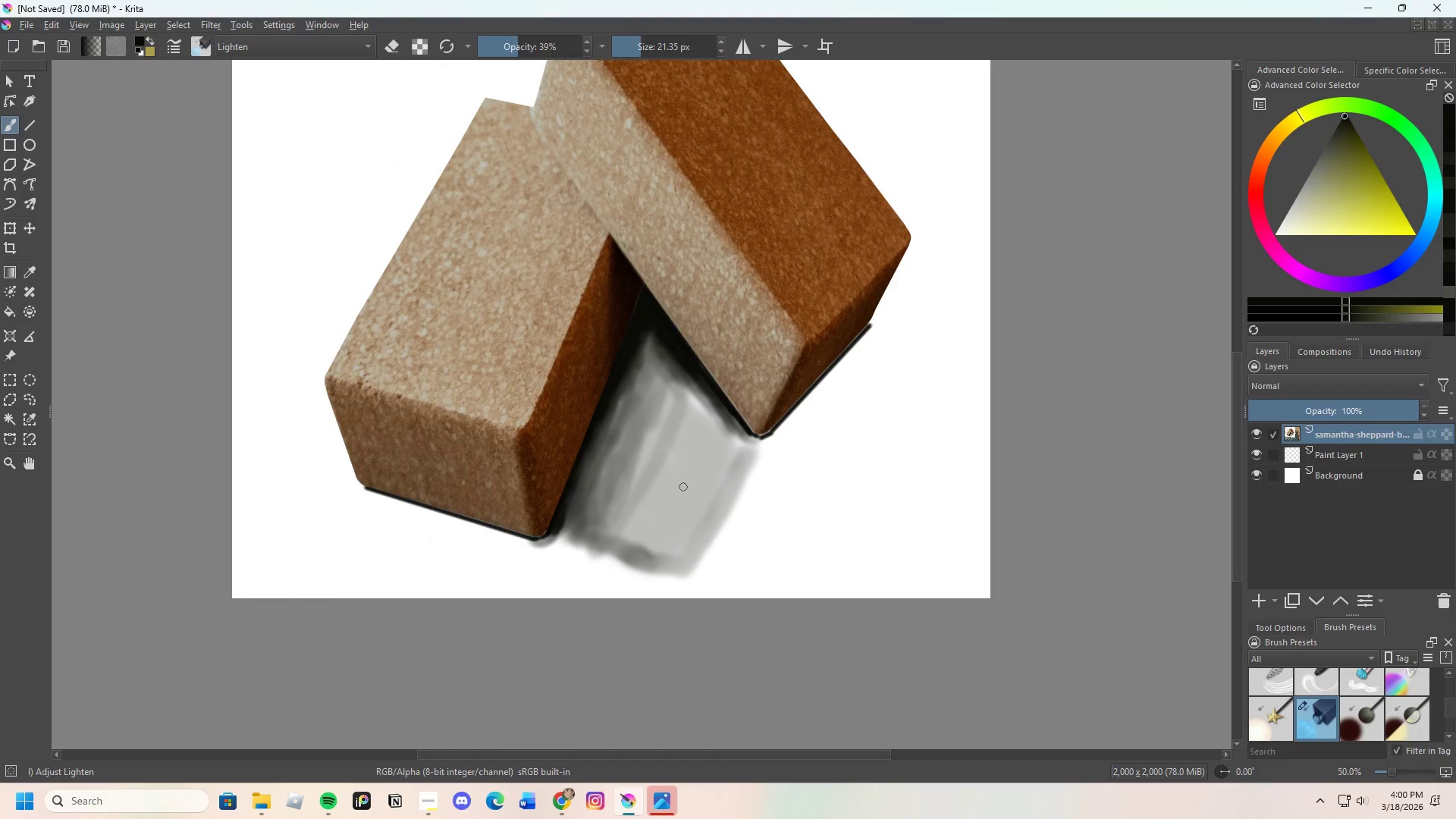 
key(Control+Z)
 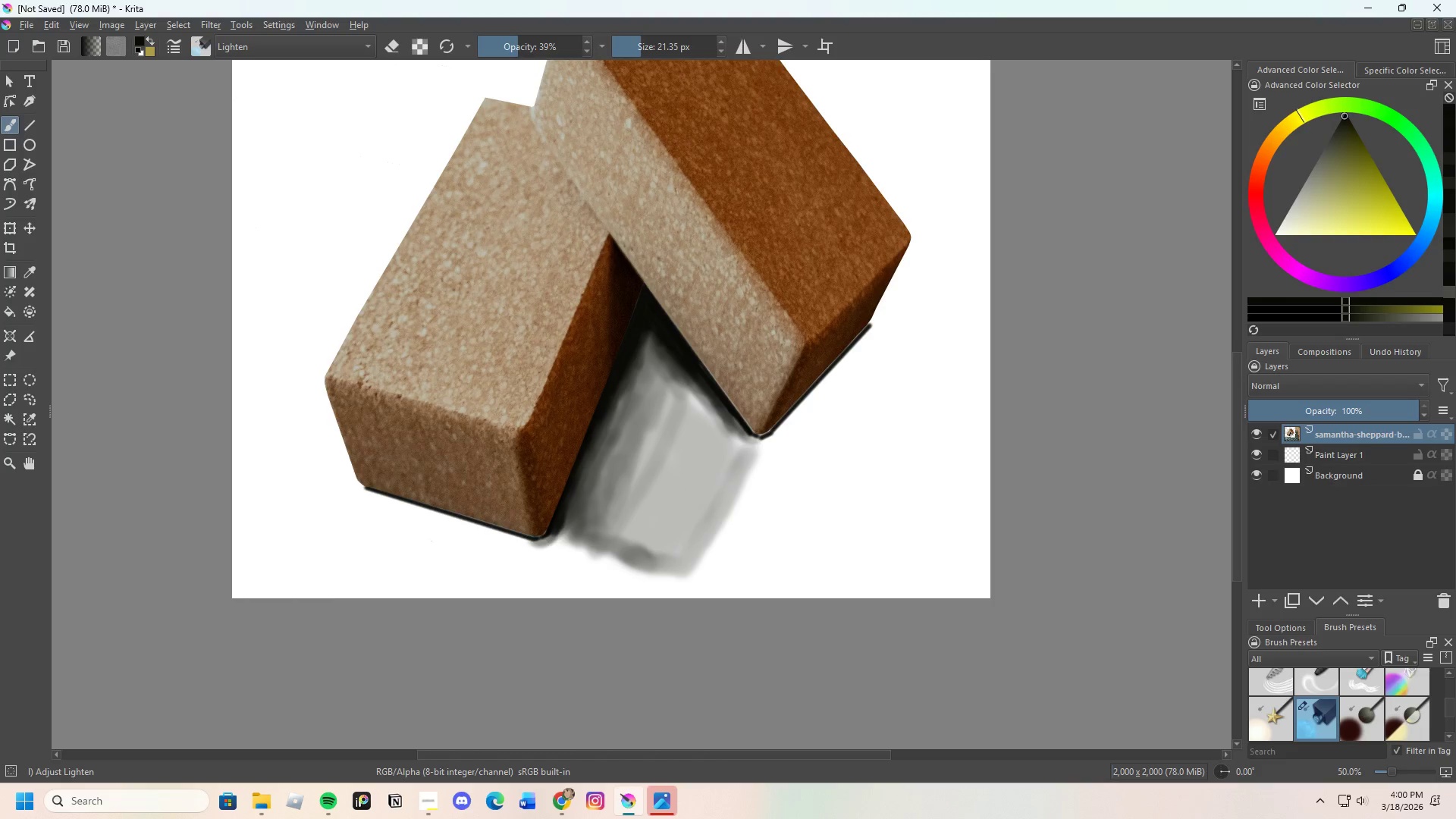 
key(Control+Z)
 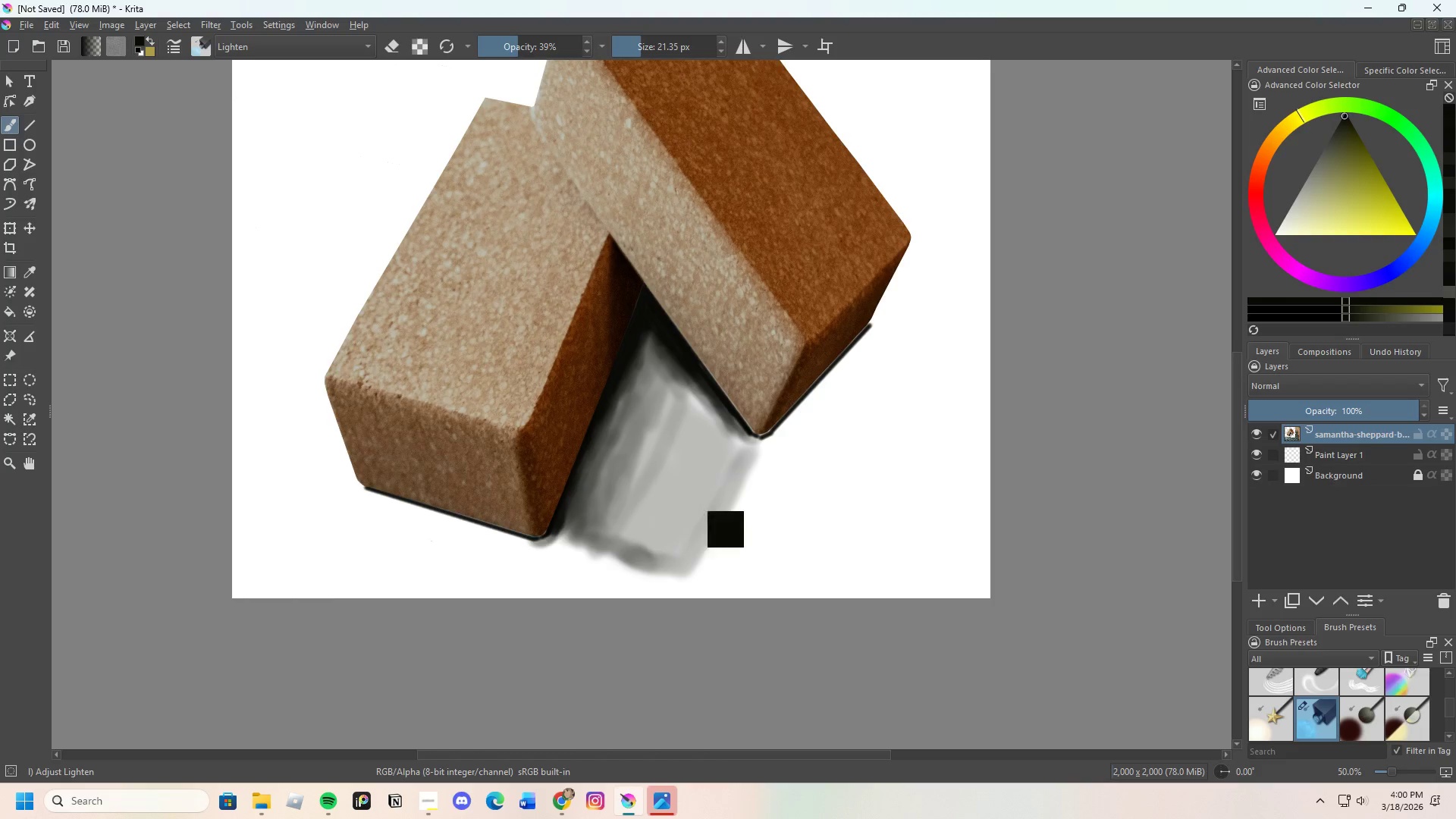 
key(Control+Z)
 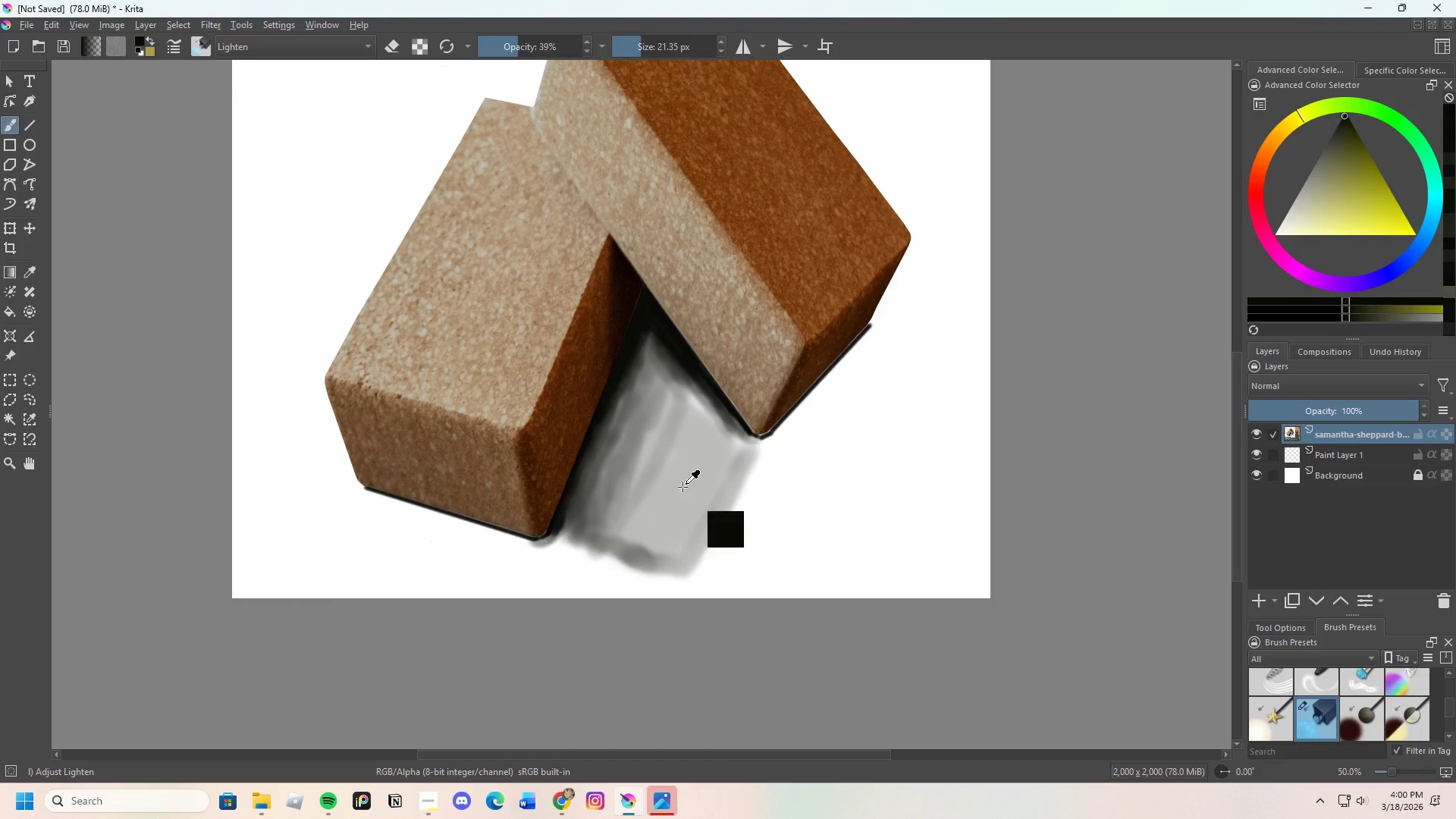 
key(Control+Z)
 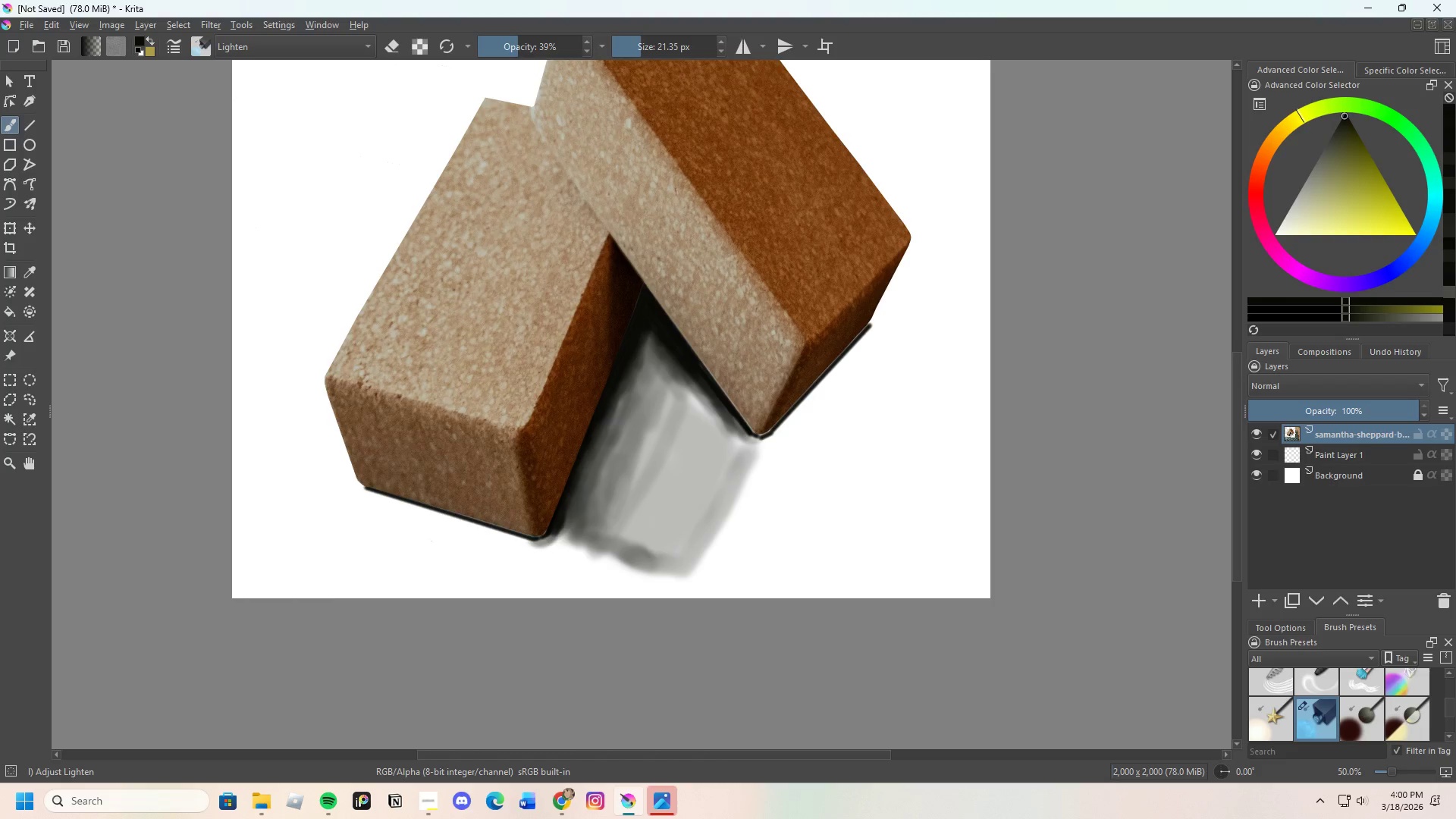 
key(Control+Z)
 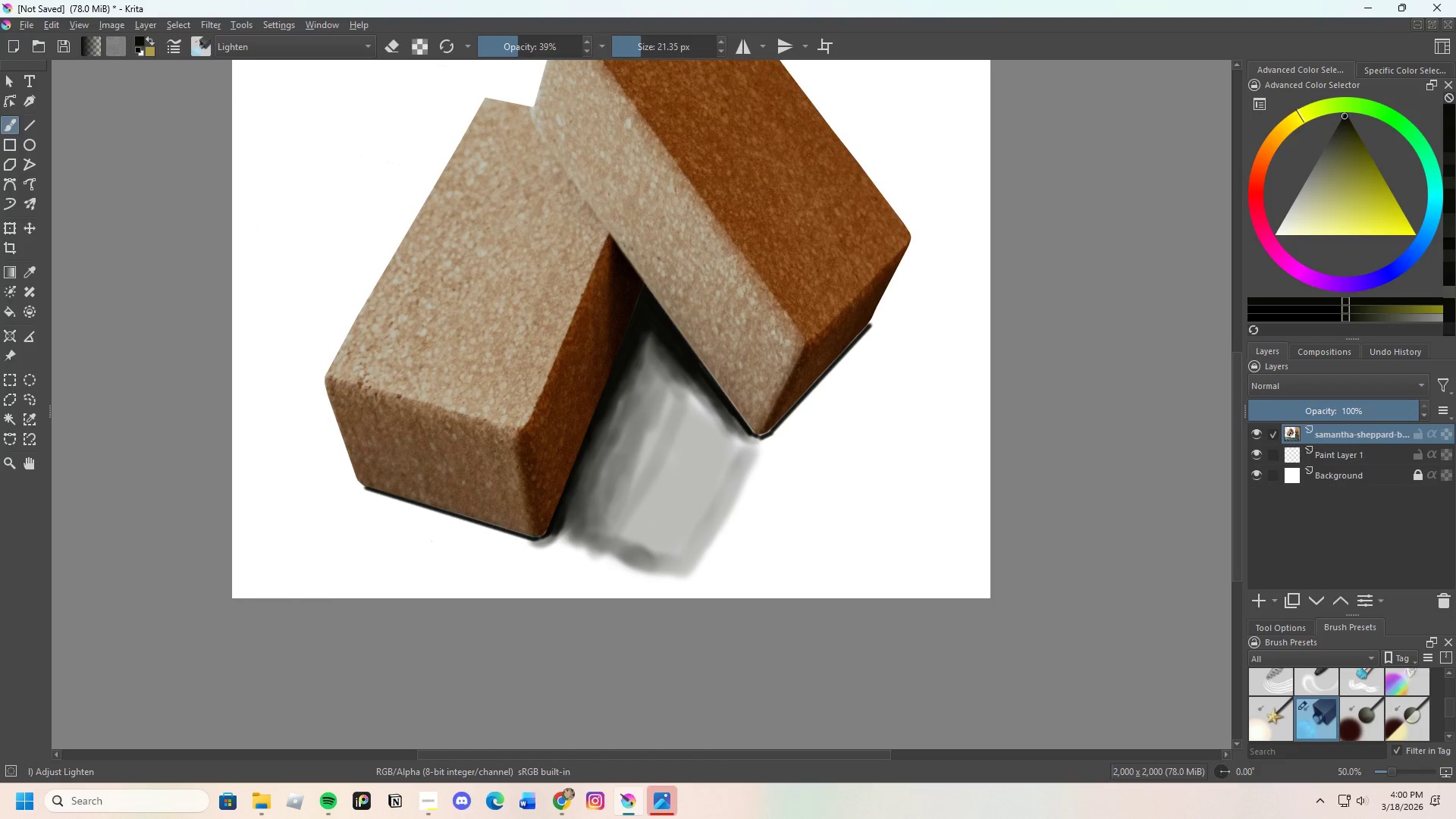 
key(Control+Z)
 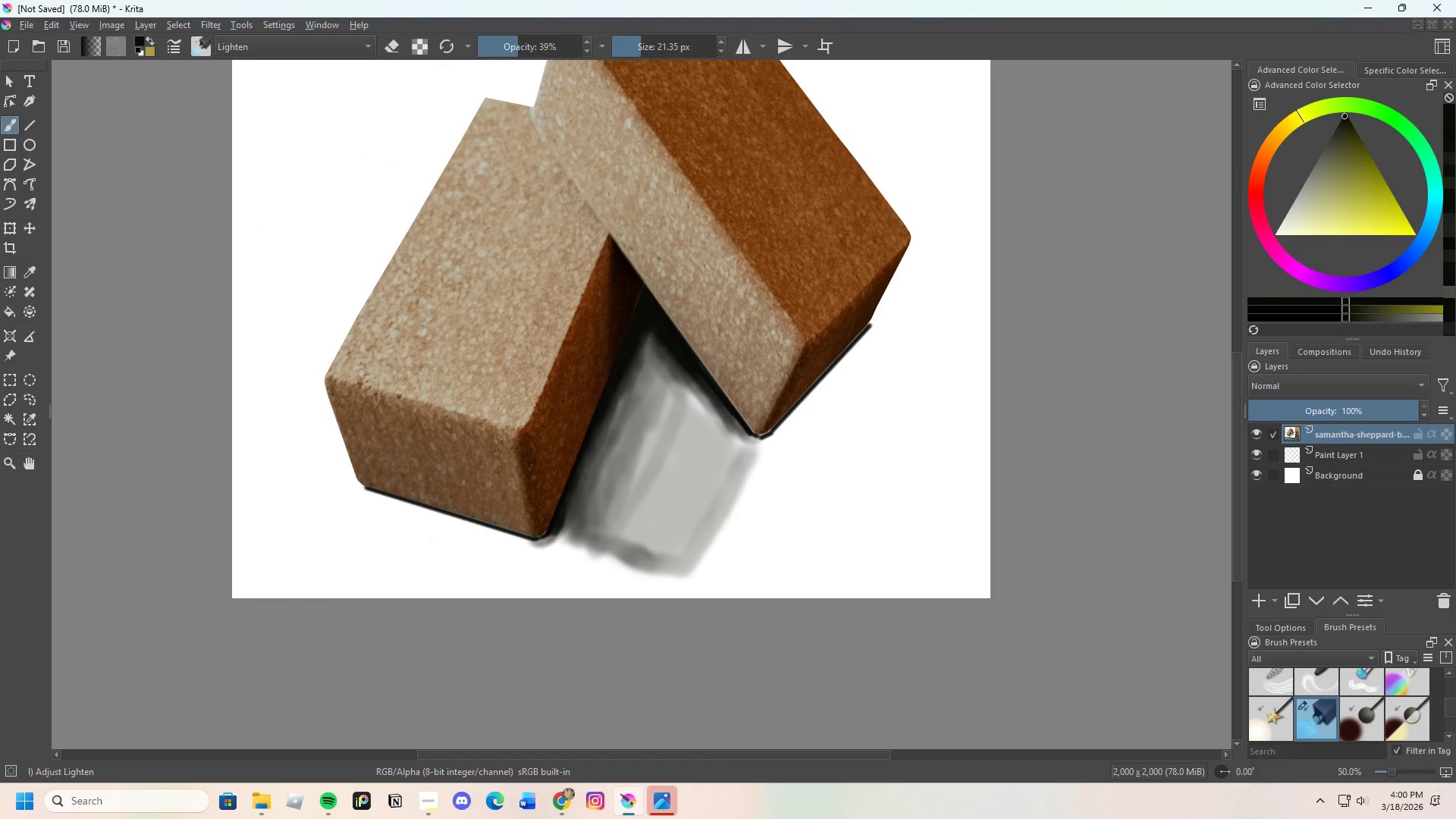 
key(Control+Z)
 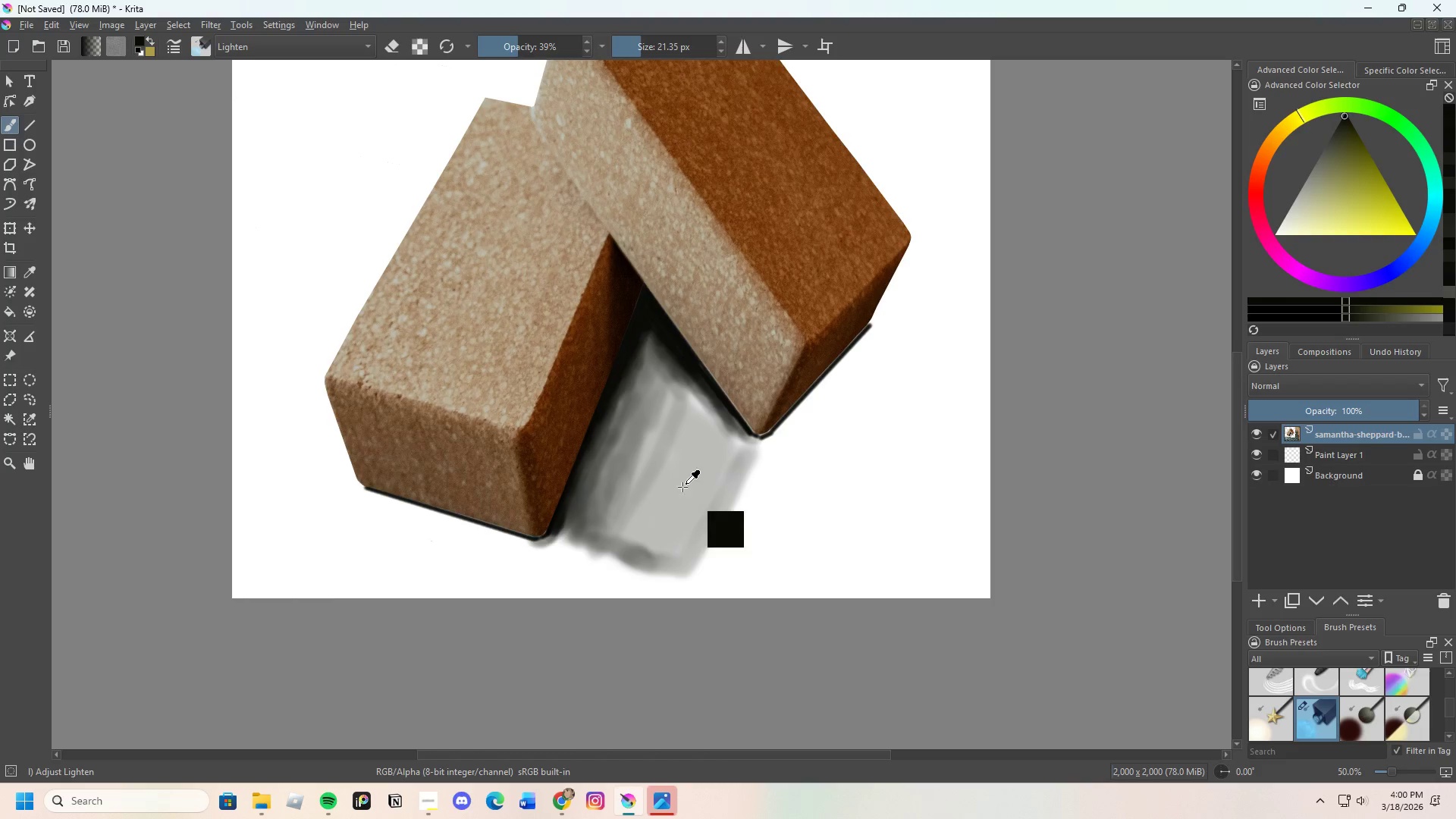 
key(Control+Z)
 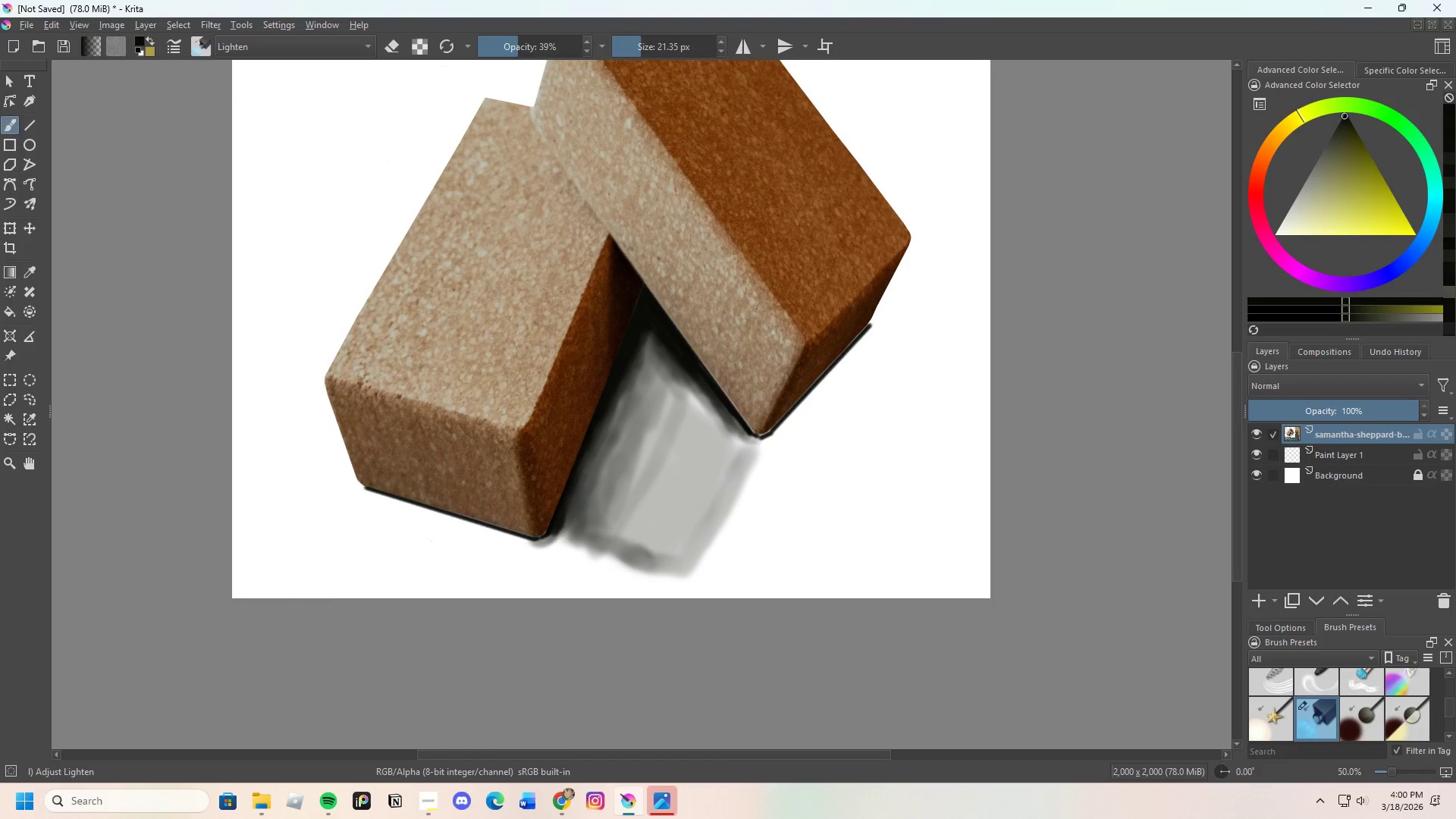 
key(Control+Z)
 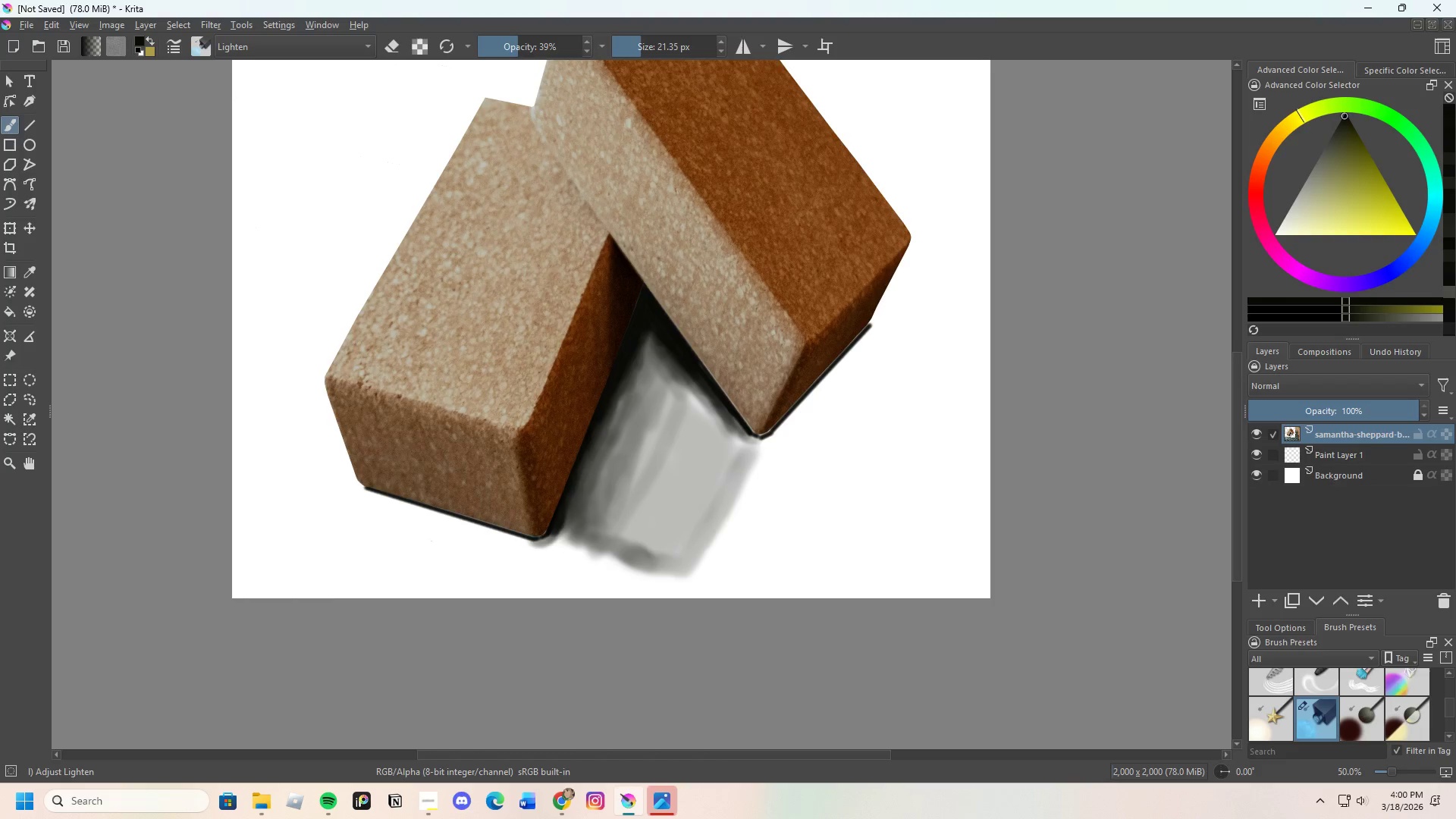 
key(Control+Z)
 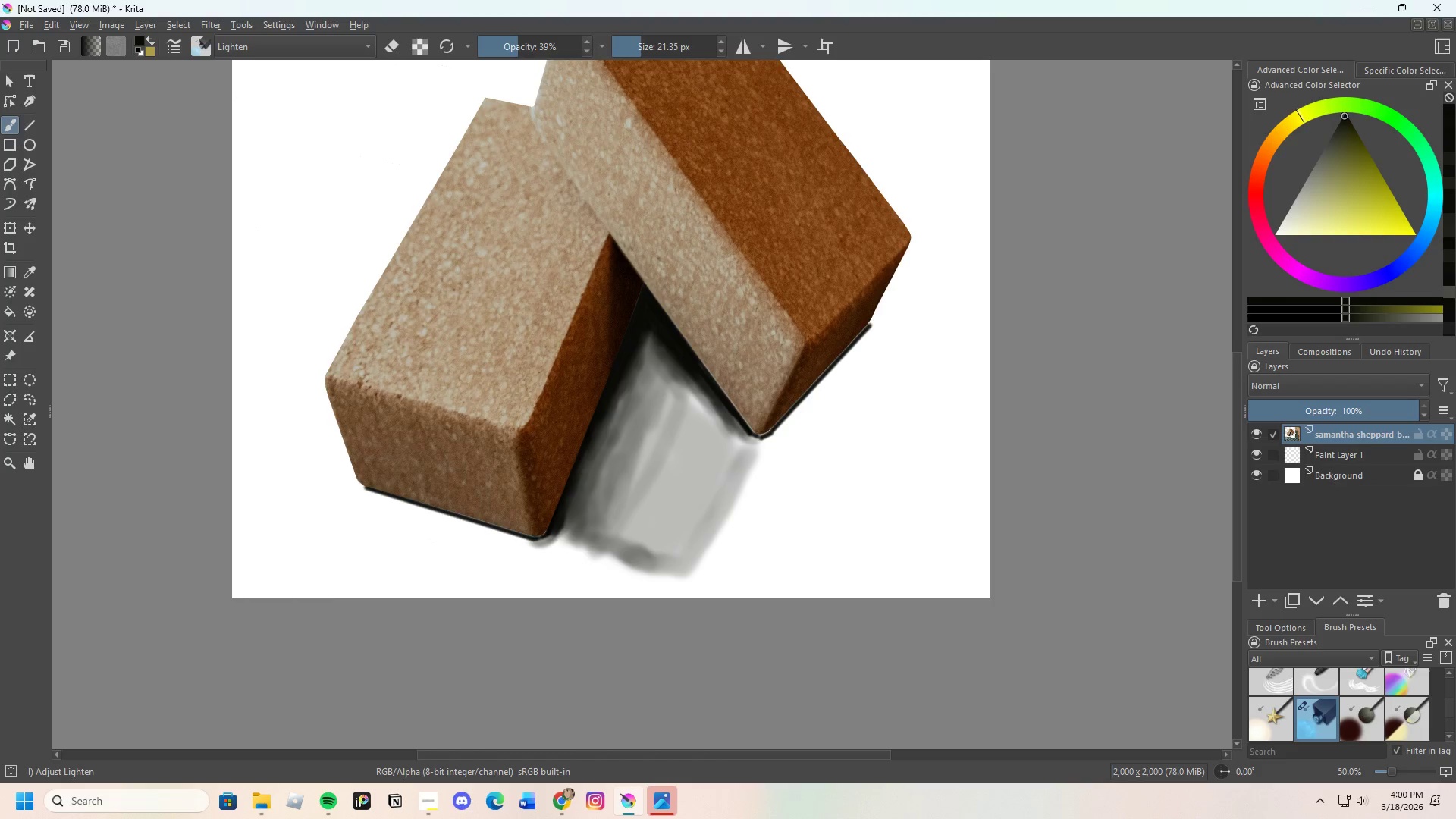 
key(Control+Z)
 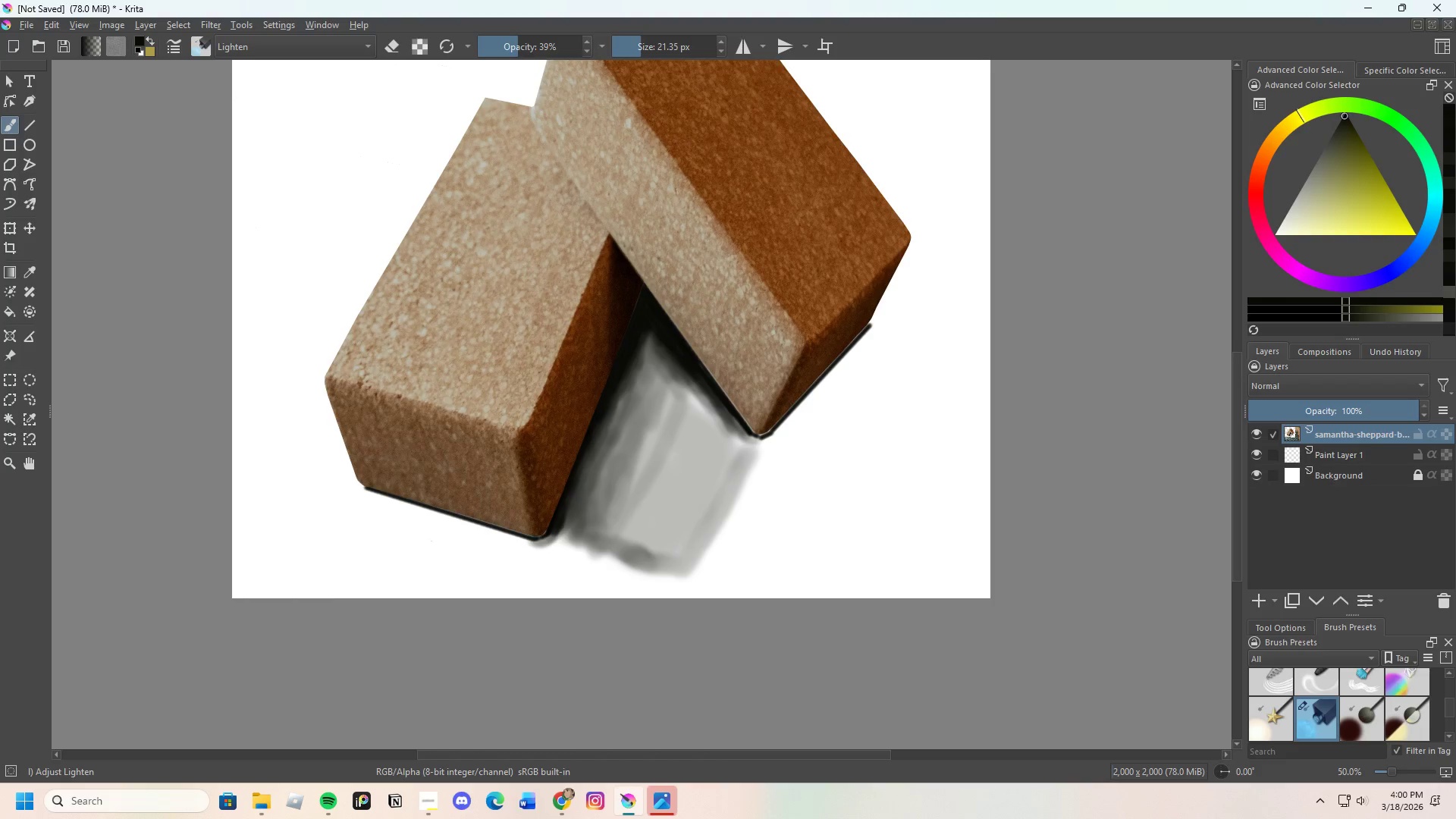 
key(Control+Z)
 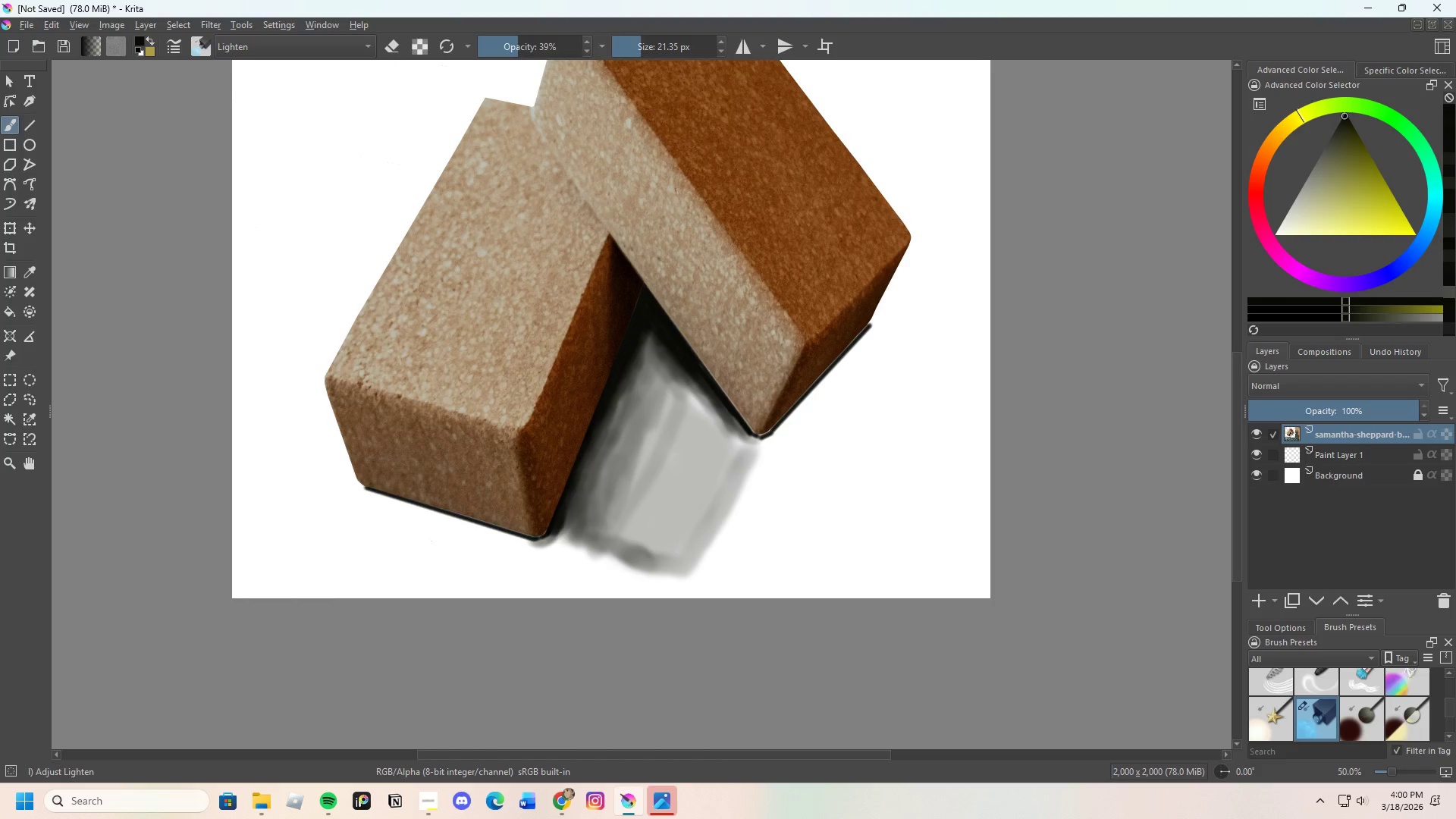 
key(Control+Z)
 